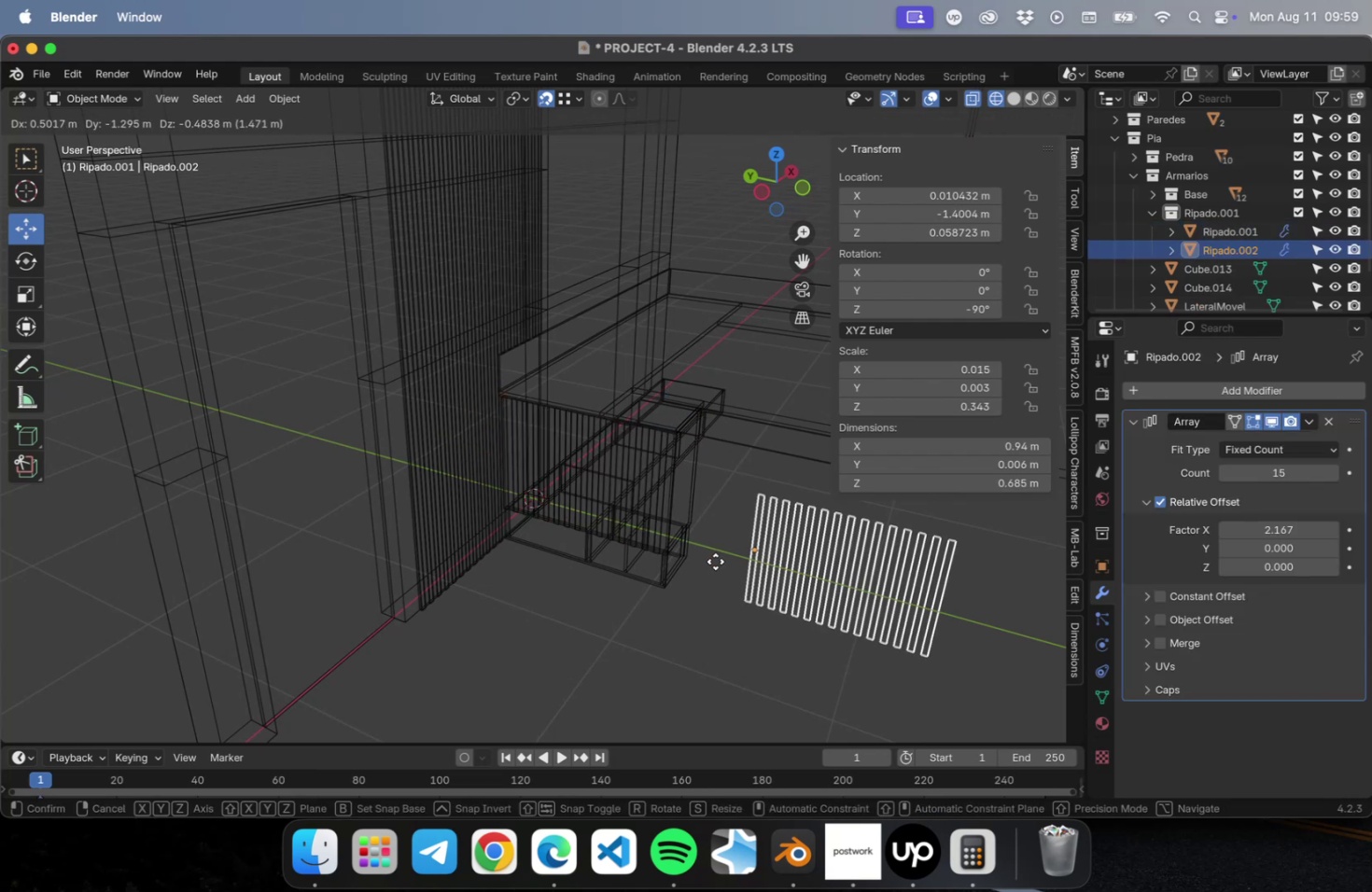 
key(Shift+ShiftLeft)
 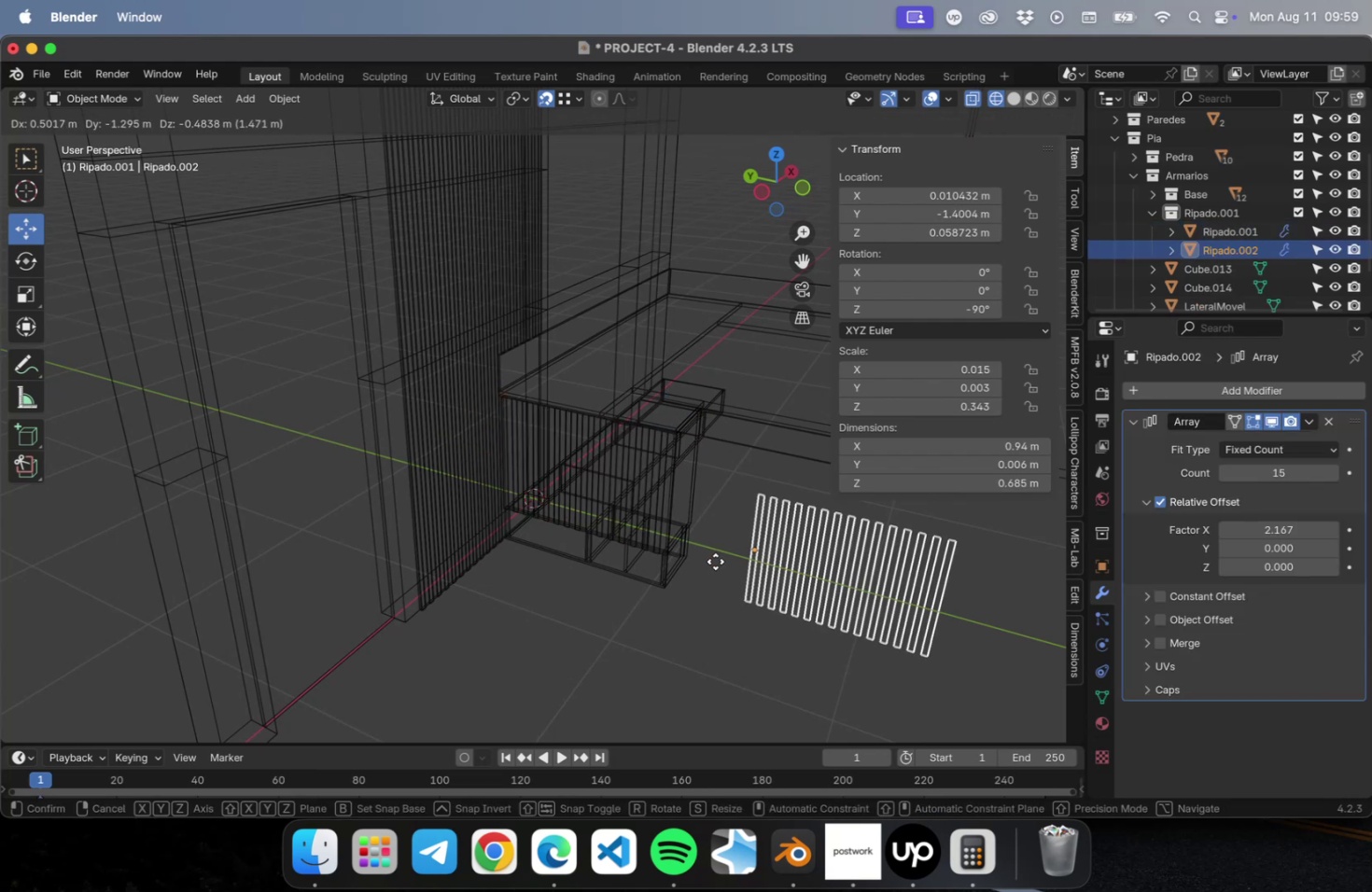 
key(Shift+Tab)
 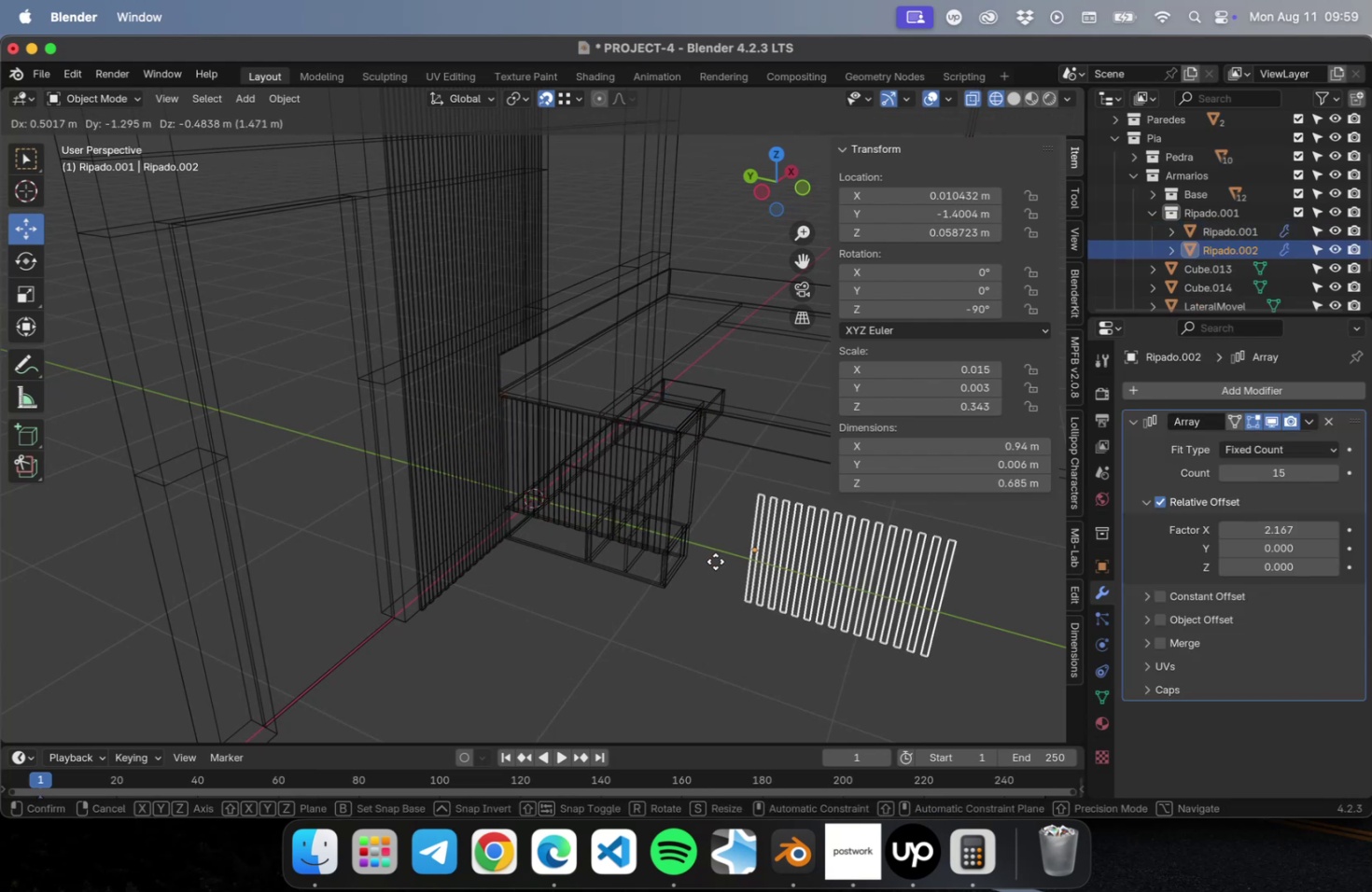 
left_click([715, 561])
 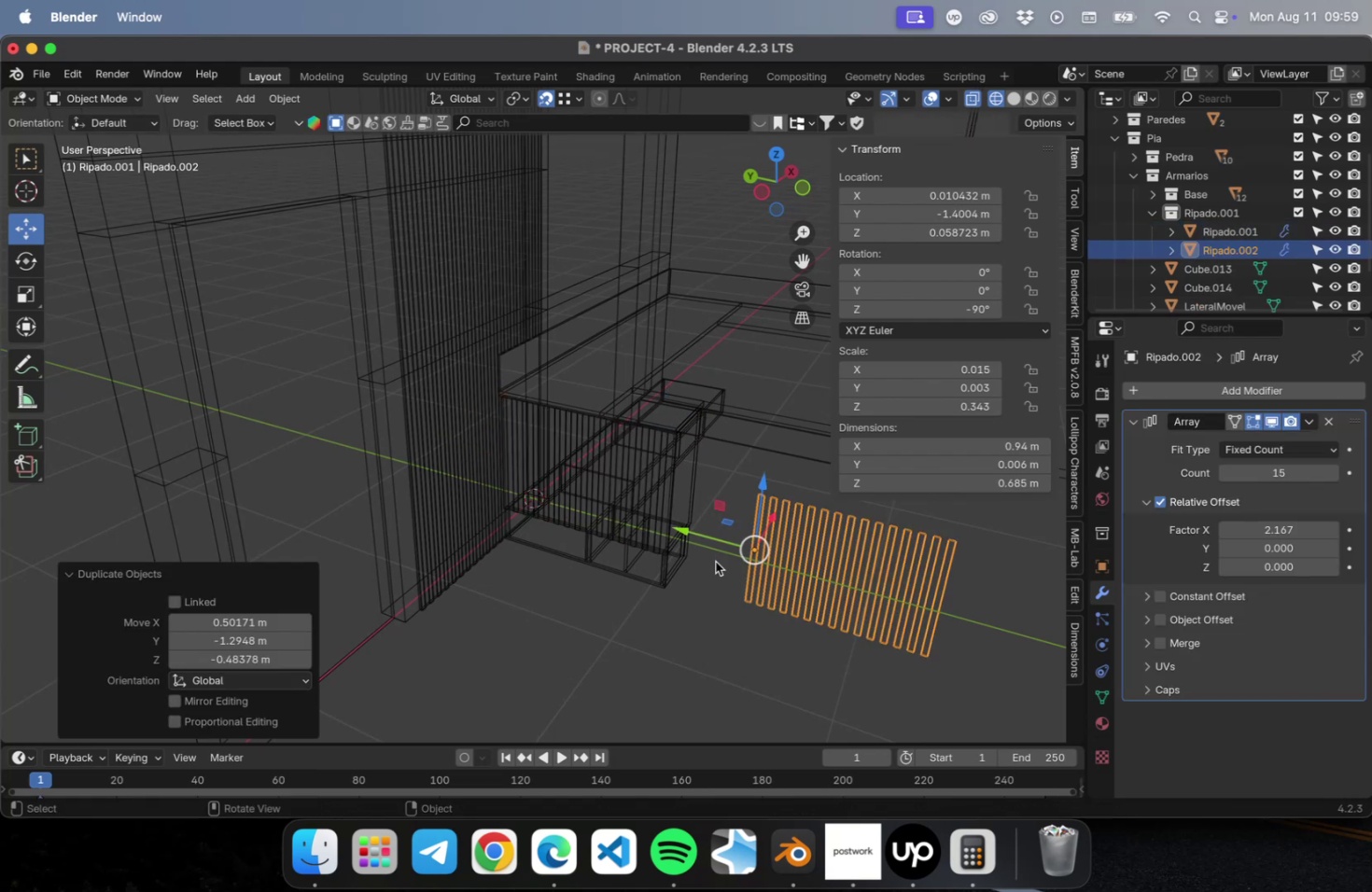 
key(Shift+ShiftLeft)
 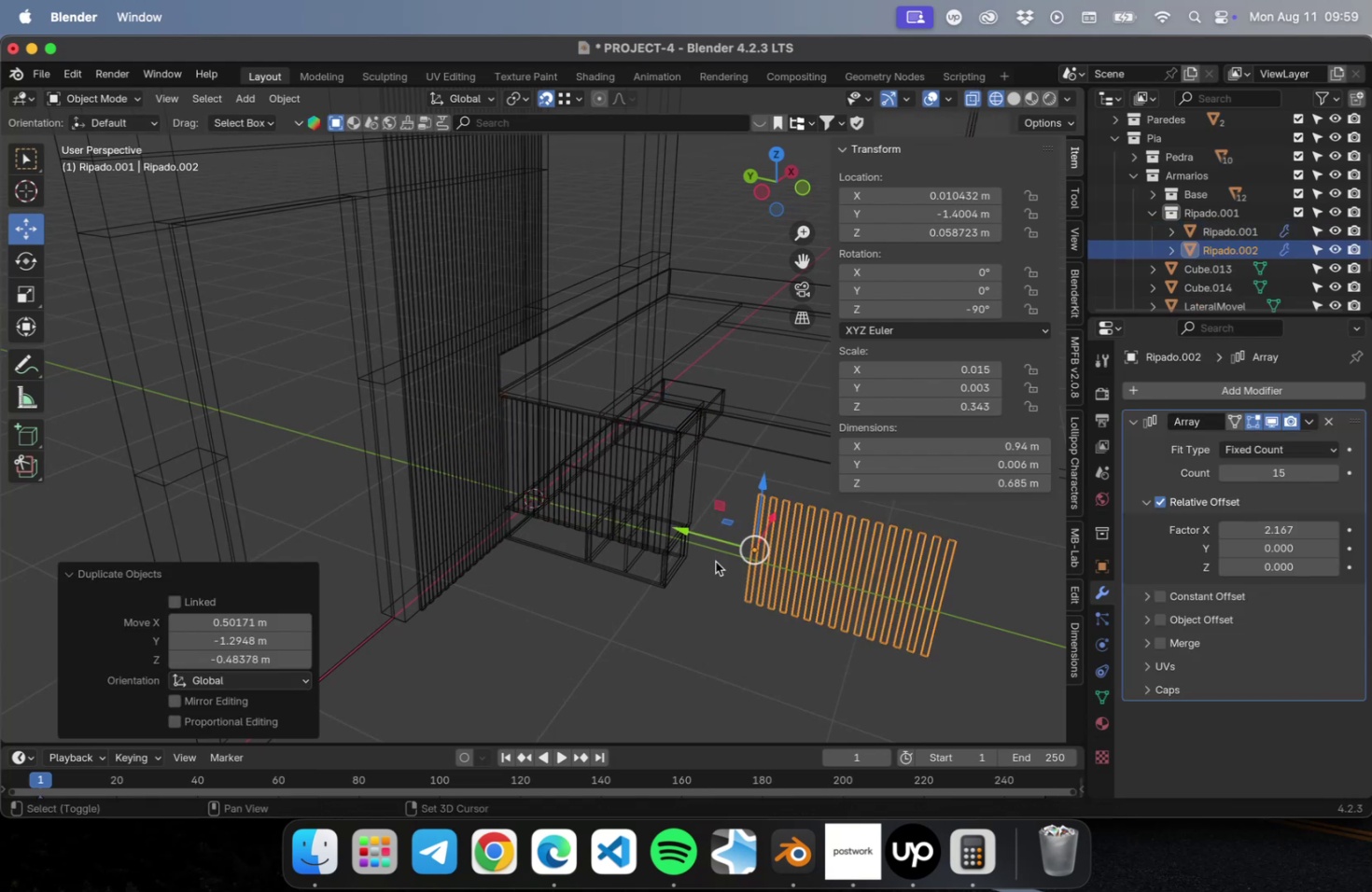 
key(Shift+Tab)
 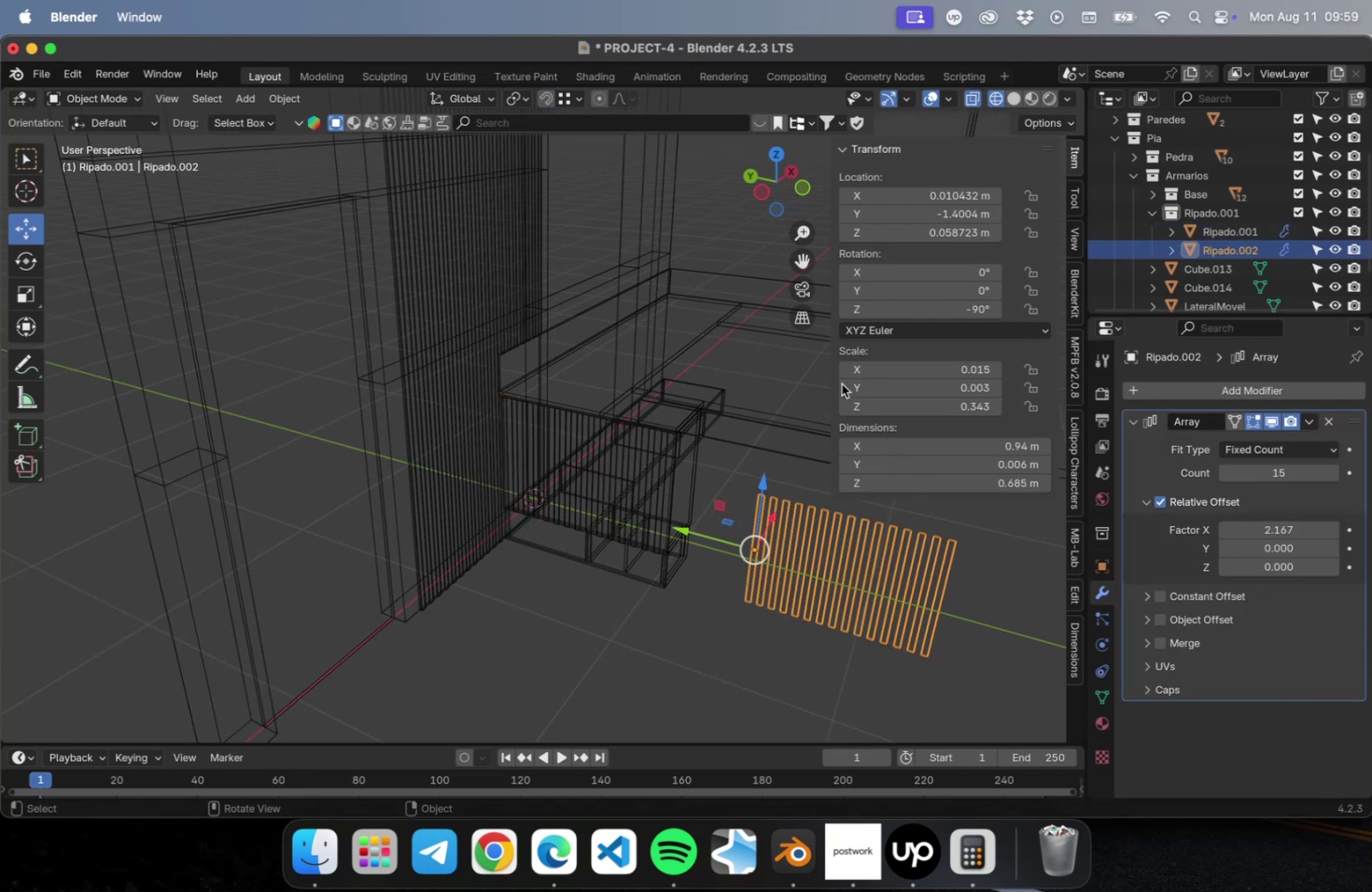 
left_click_drag(start_coordinate=[923, 310], to_coordinate=[917, 309])
 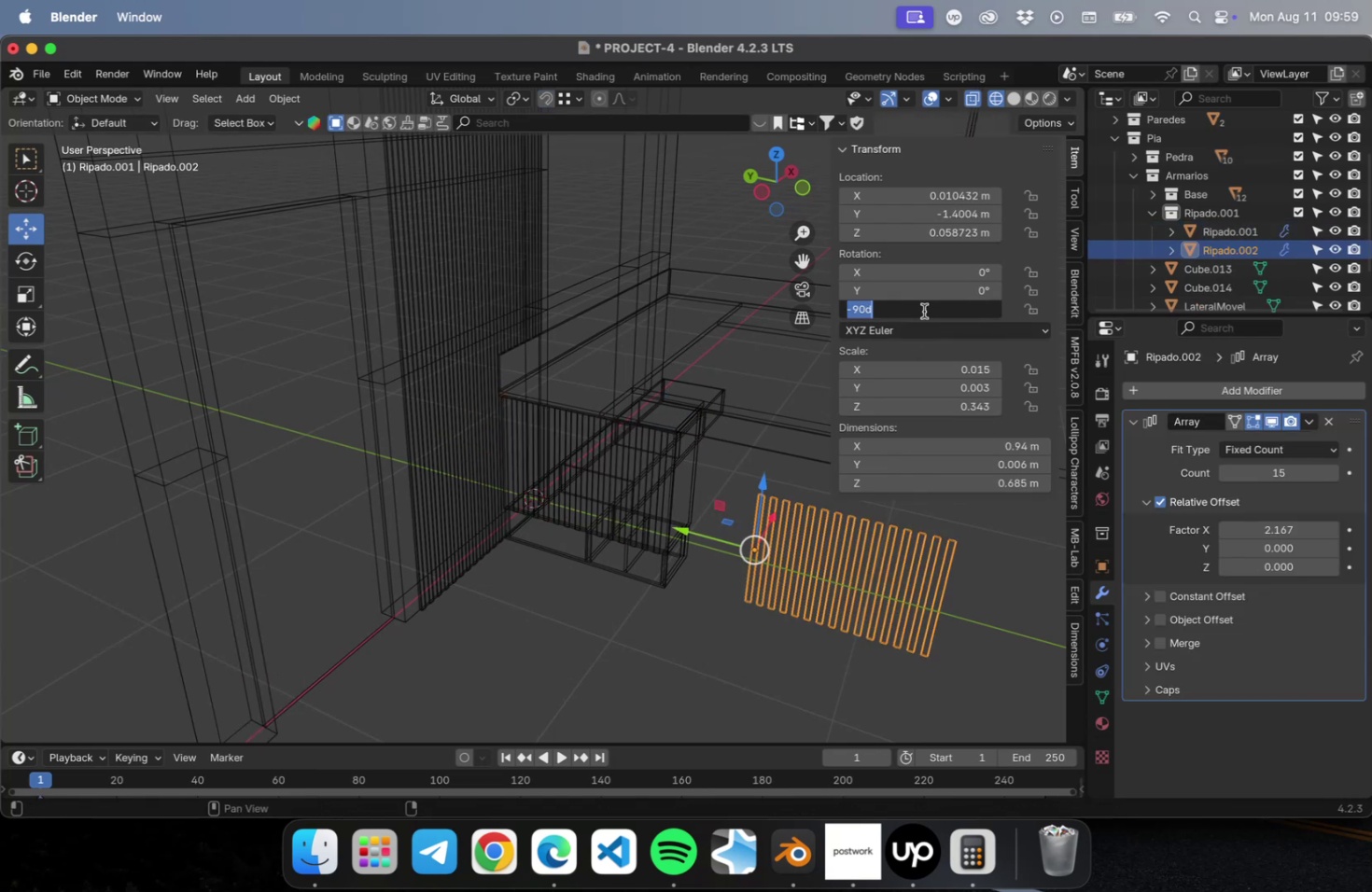 
key(0)
 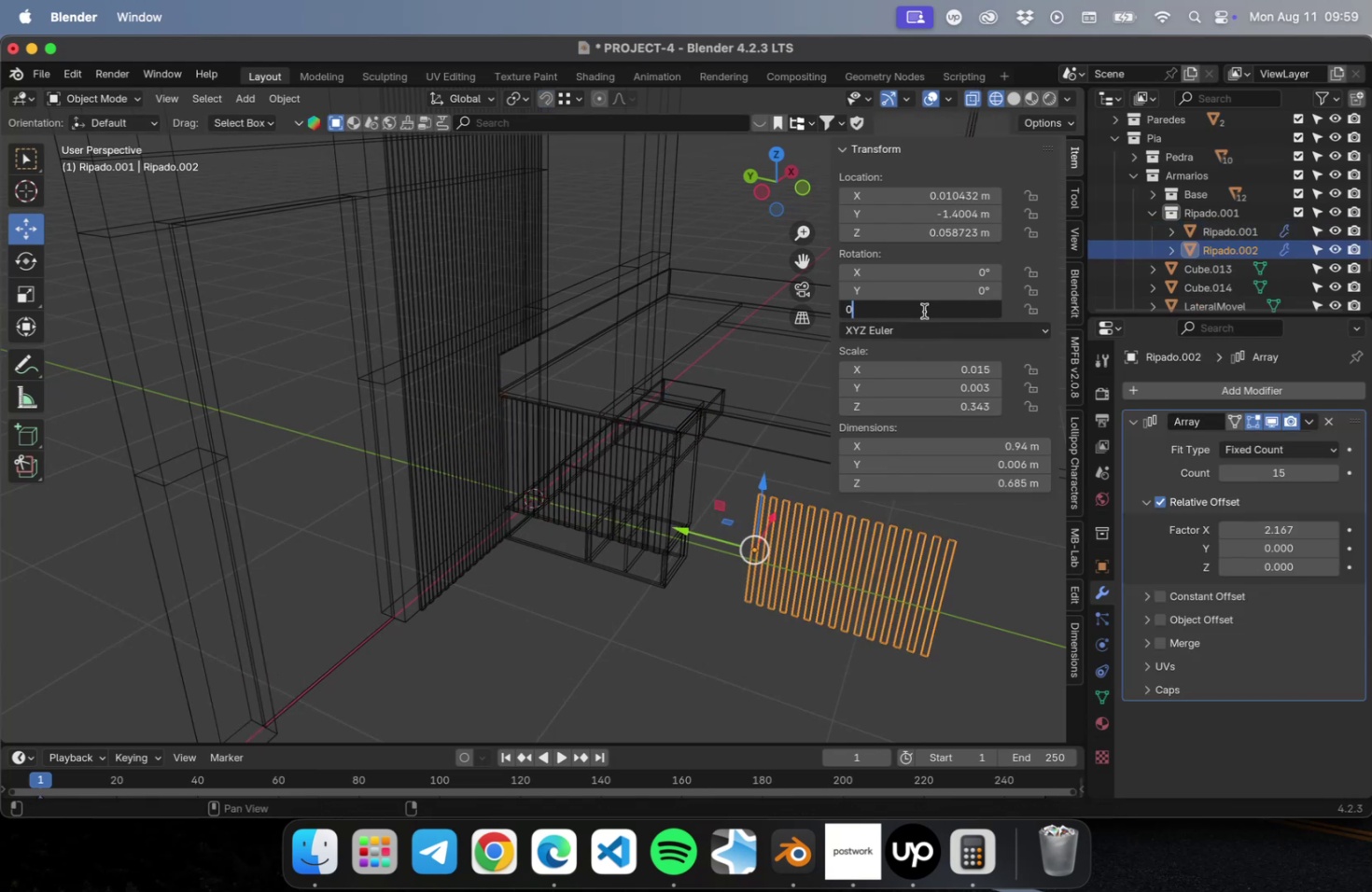 
key(Enter)
 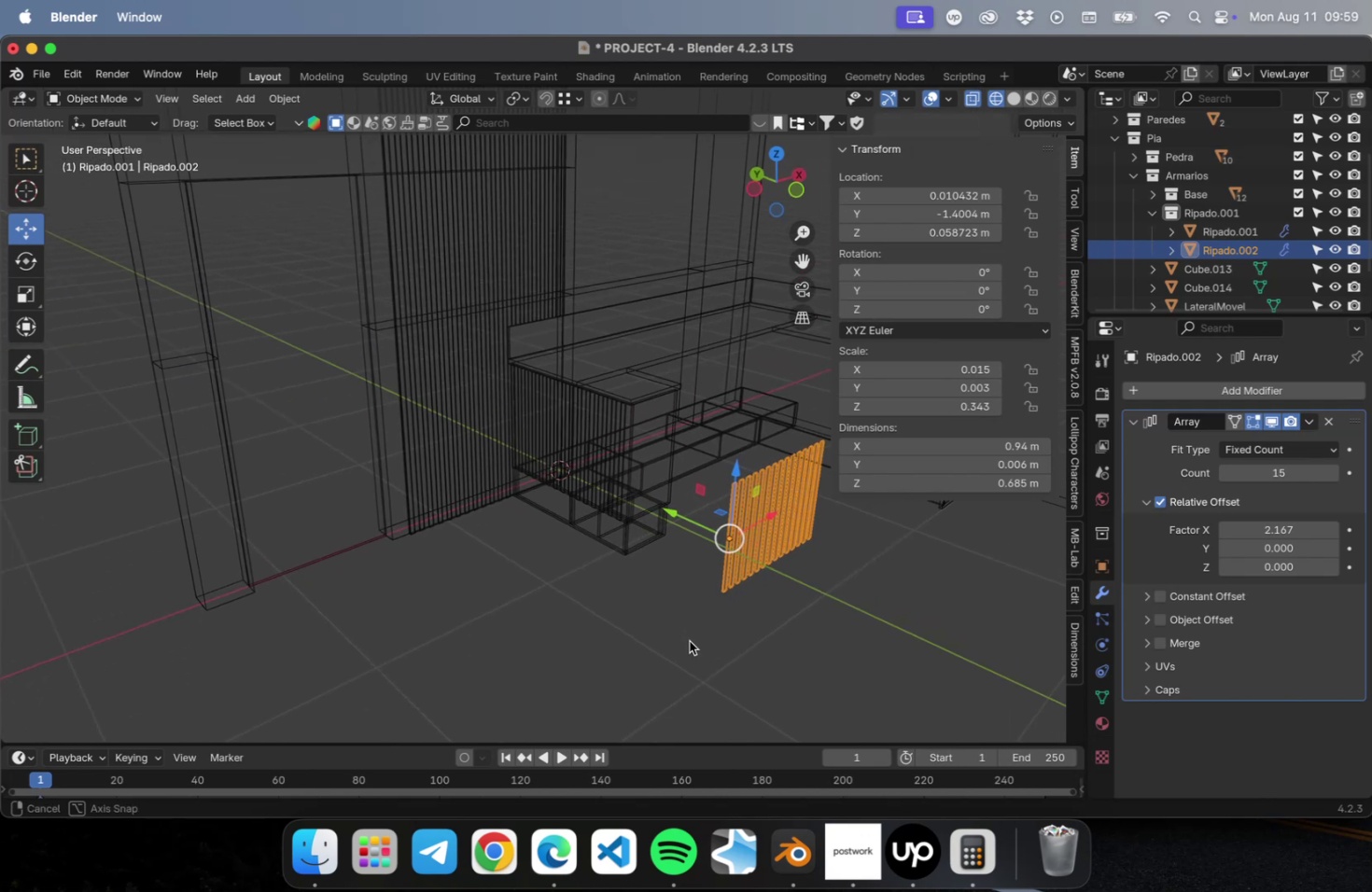 
key(Numpad1)
 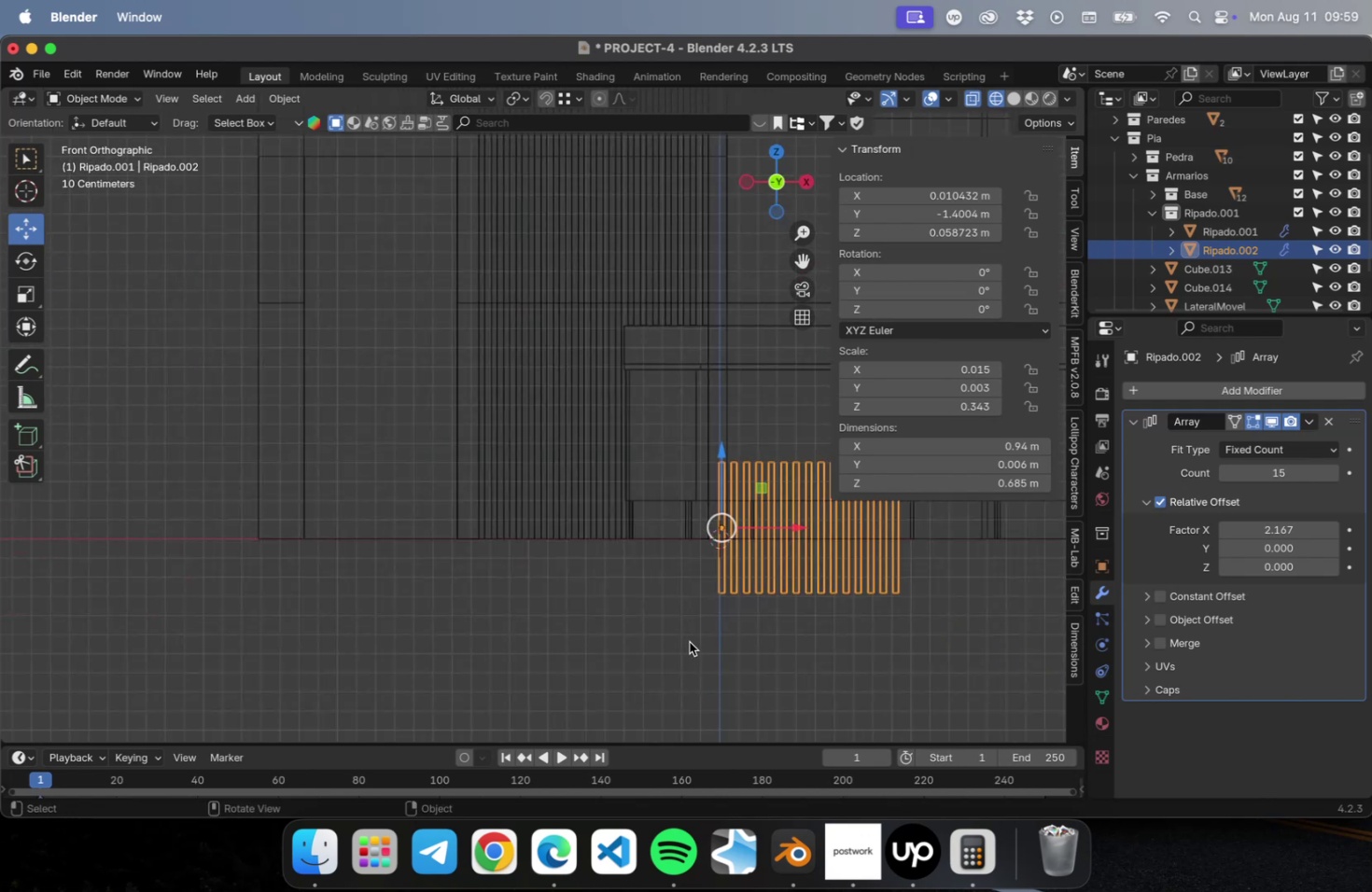 
key(Numpad0)
 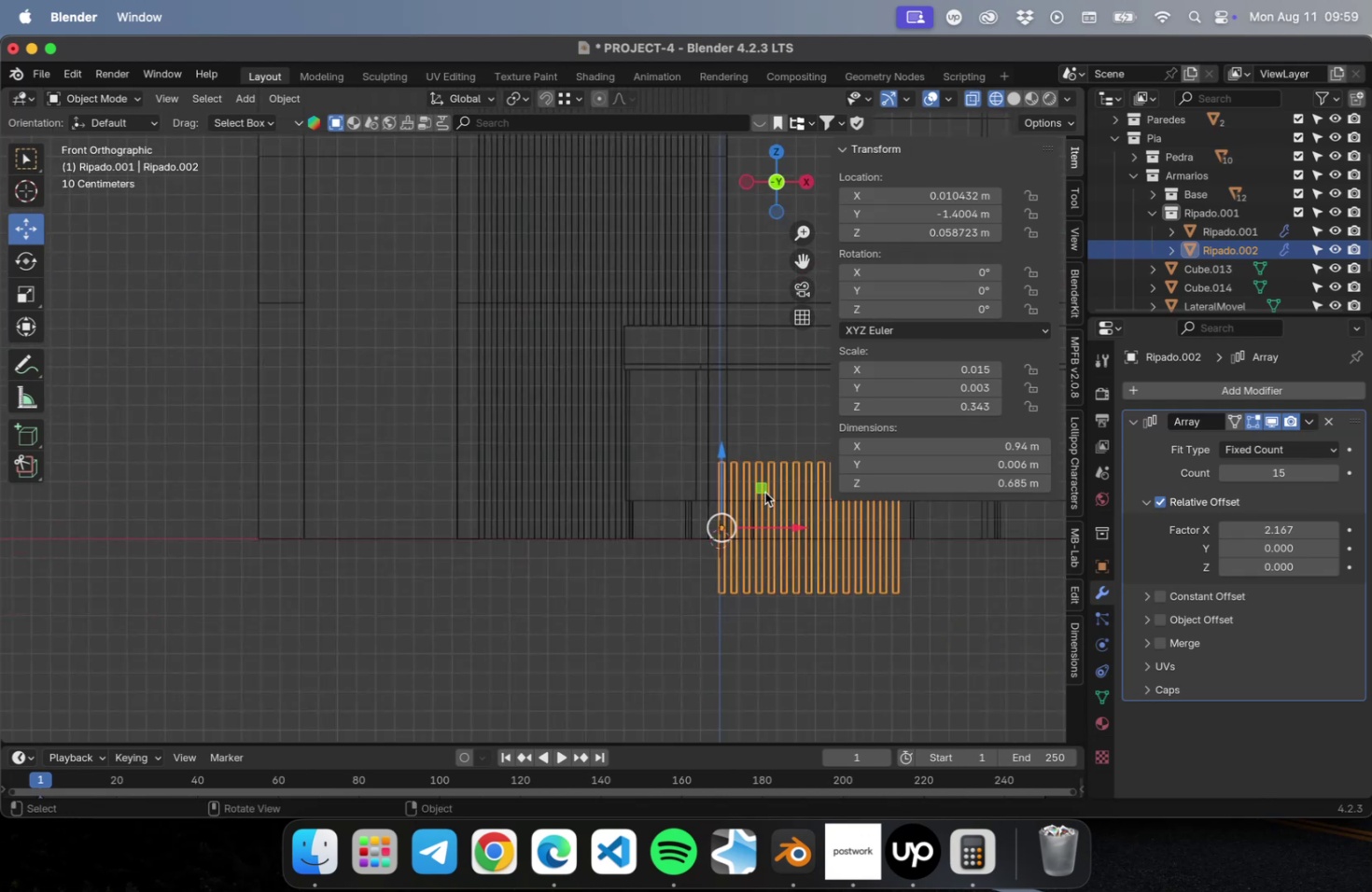 
left_click_drag(start_coordinate=[761, 485], to_coordinate=[670, 392])
 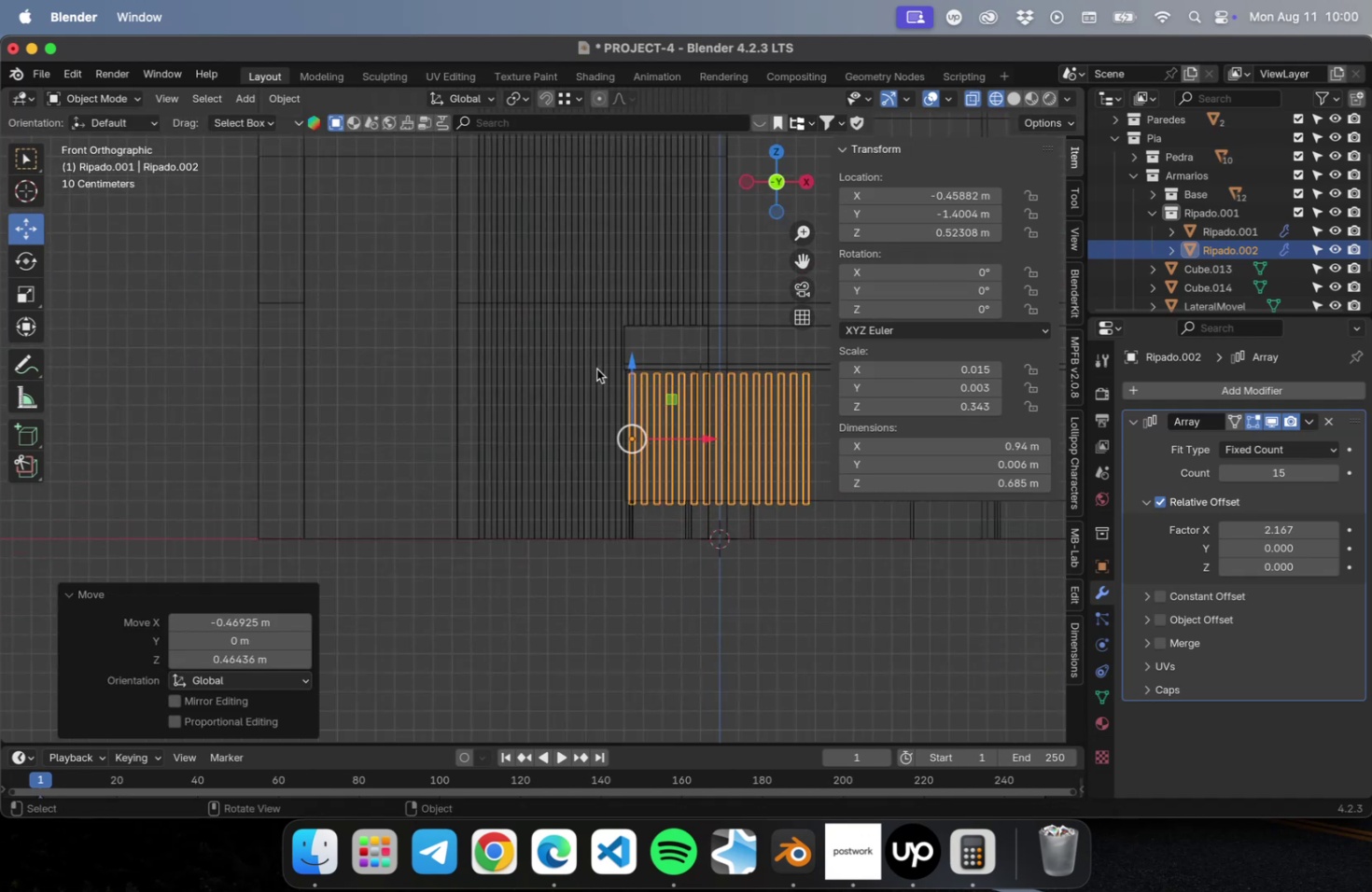 
key(NumpadDecimal)
 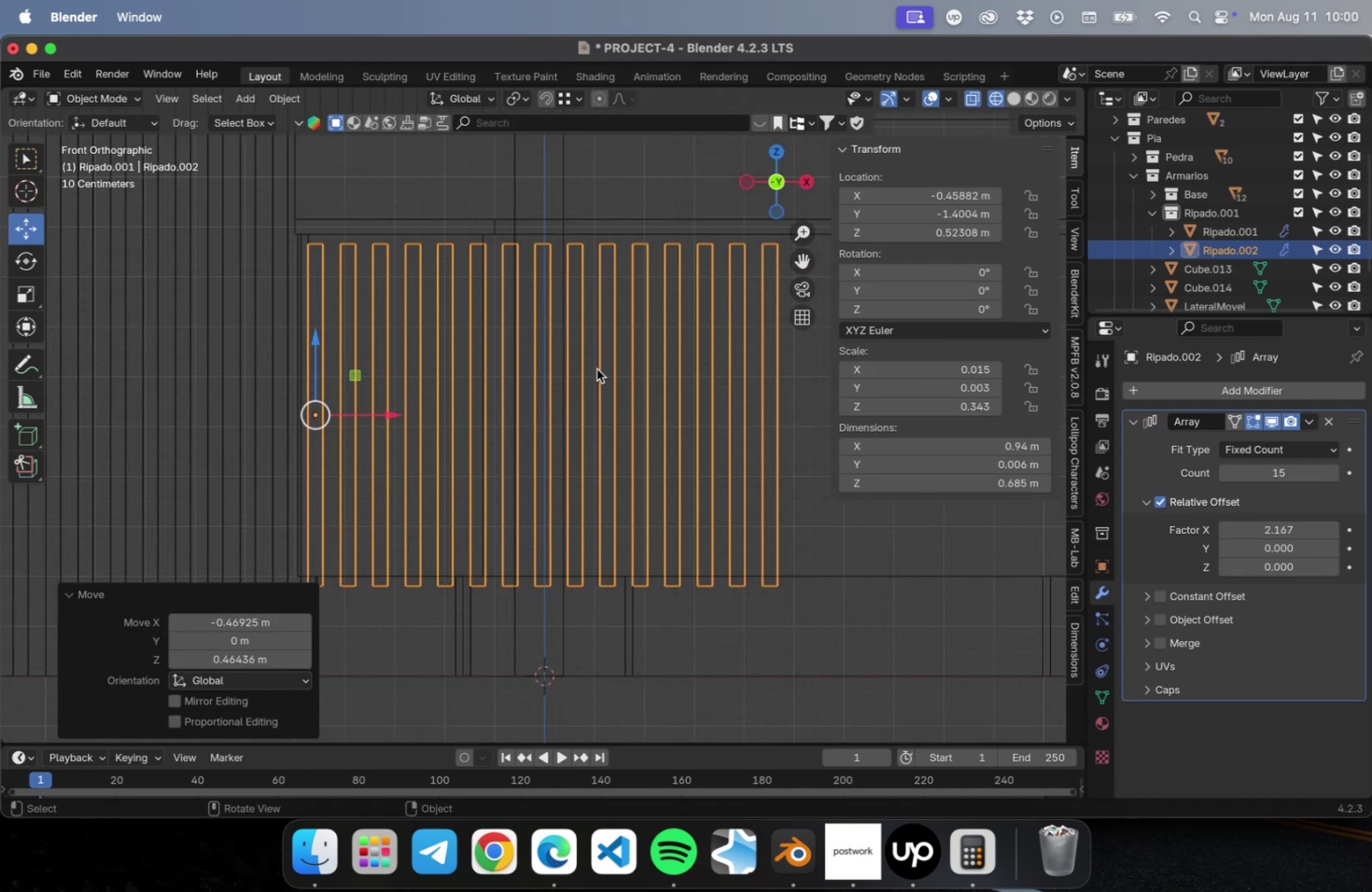 
hold_key(key=ShiftLeft, duration=0.42)
 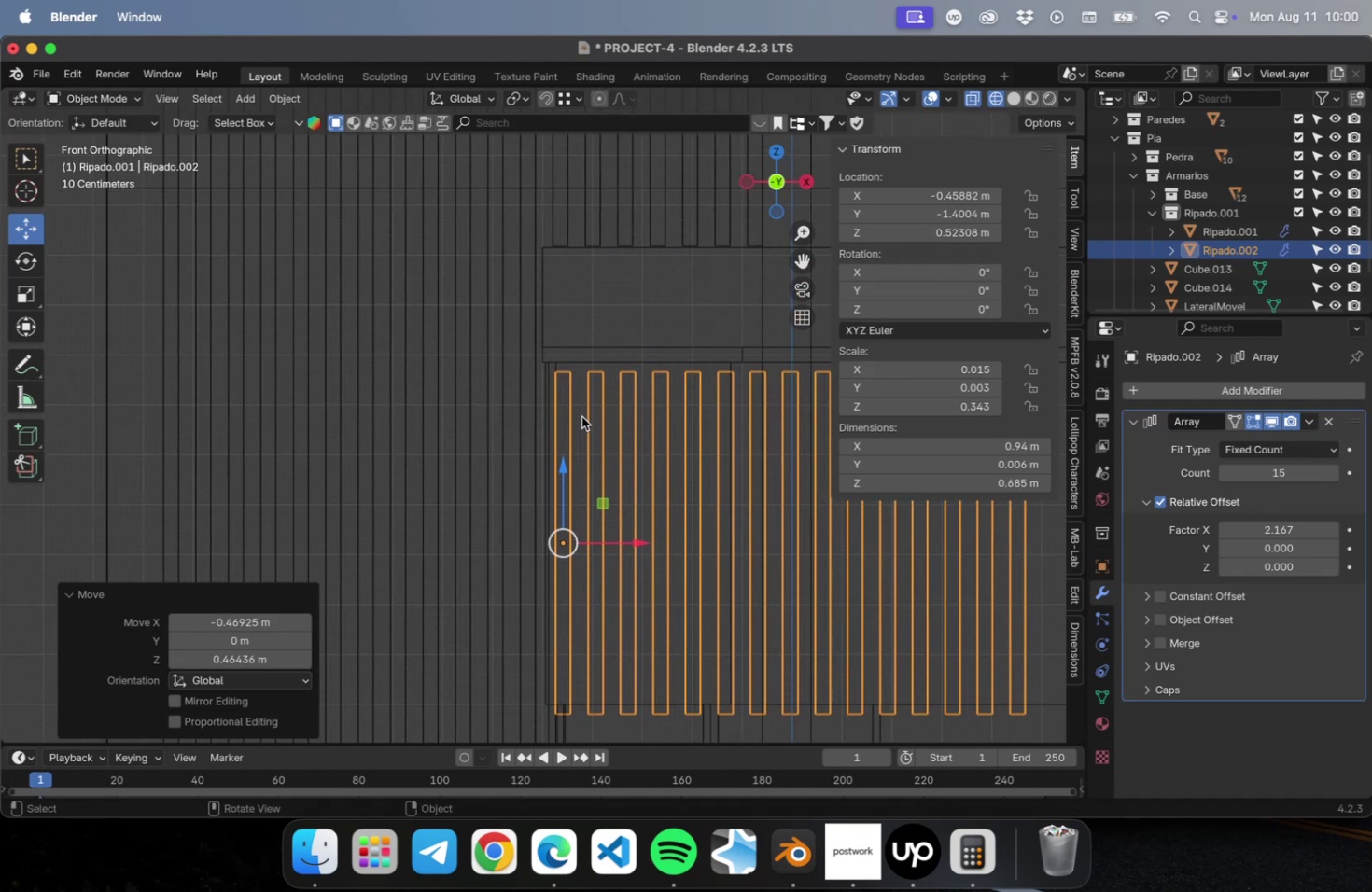 
scroll: coordinate [579, 409], scroll_direction: up, amount: 31.0
 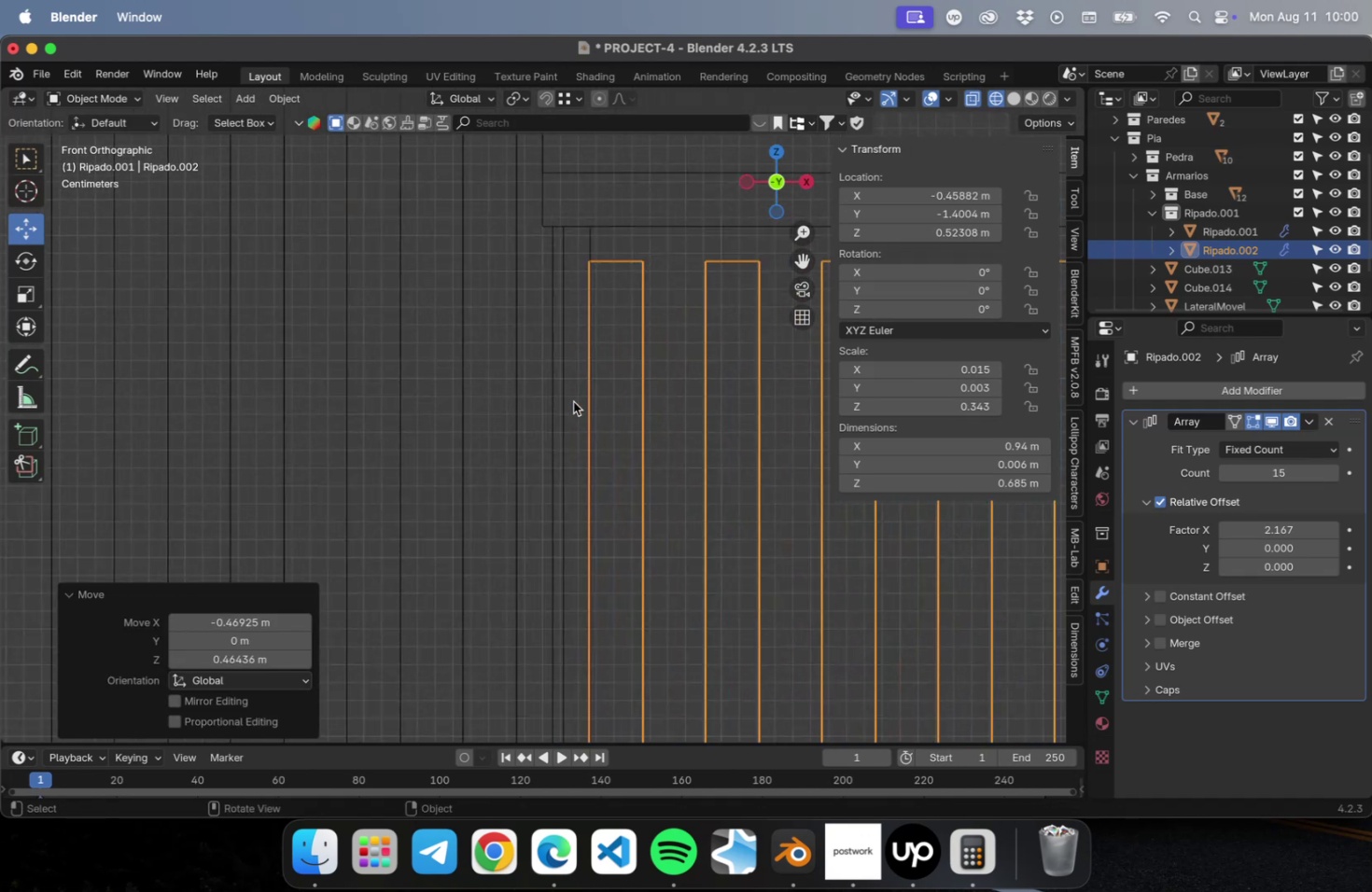 
hold_key(key=ShiftLeft, duration=0.42)
 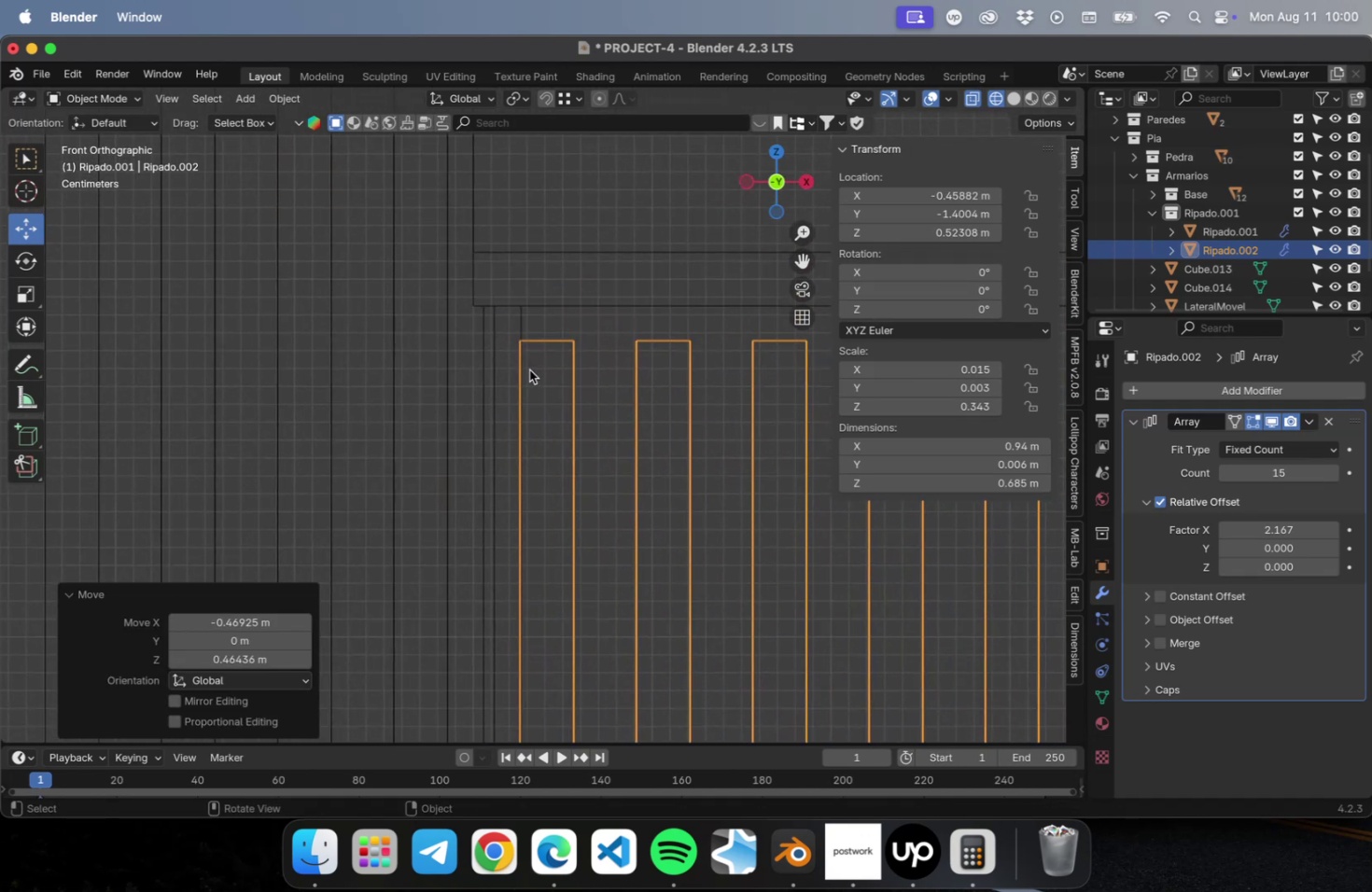 
scroll: coordinate [529, 366], scroll_direction: up, amount: 28.0
 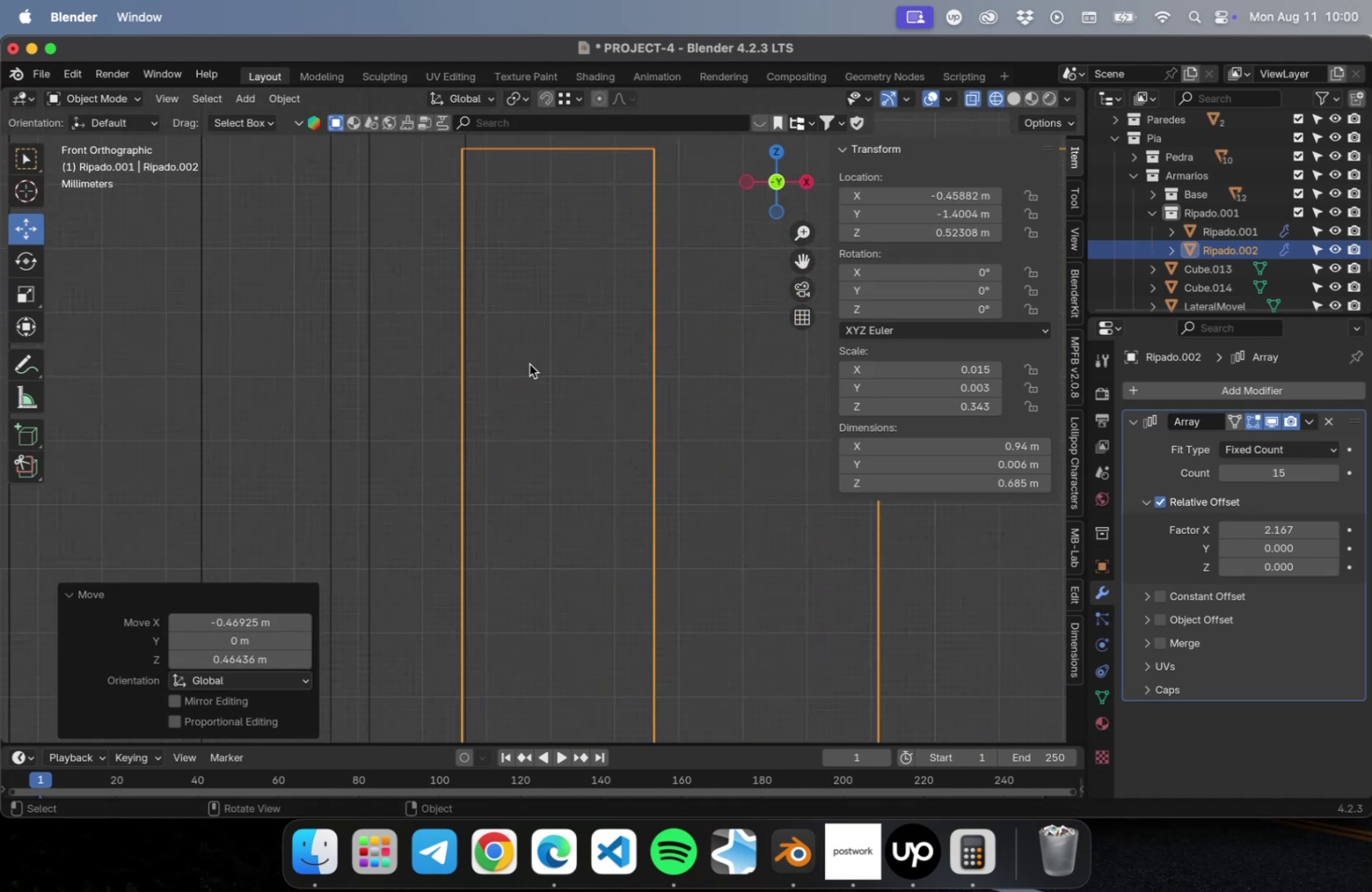 
hold_key(key=ShiftLeft, duration=0.66)
 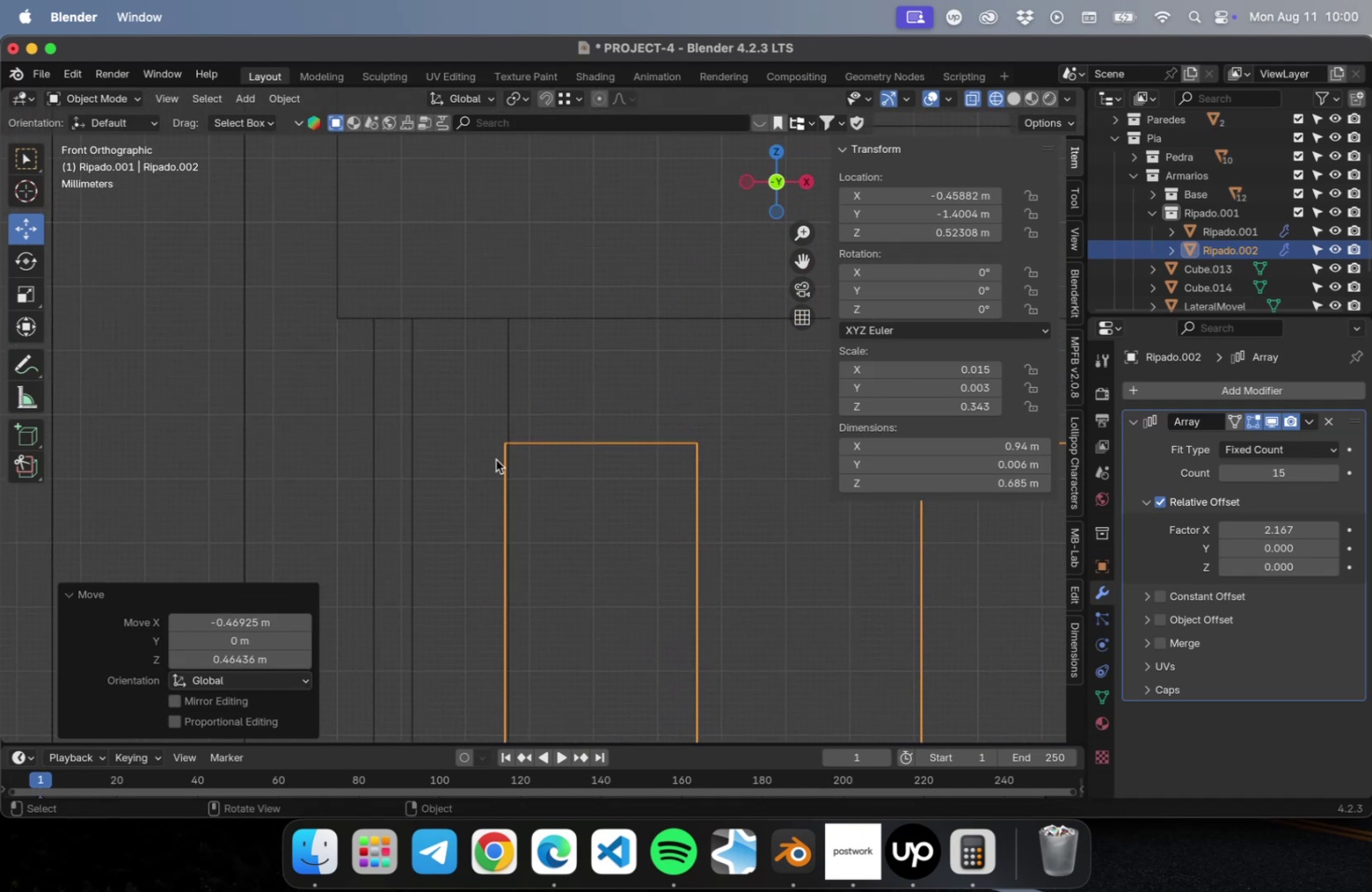 
hold_key(key=ShiftLeft, duration=0.36)
 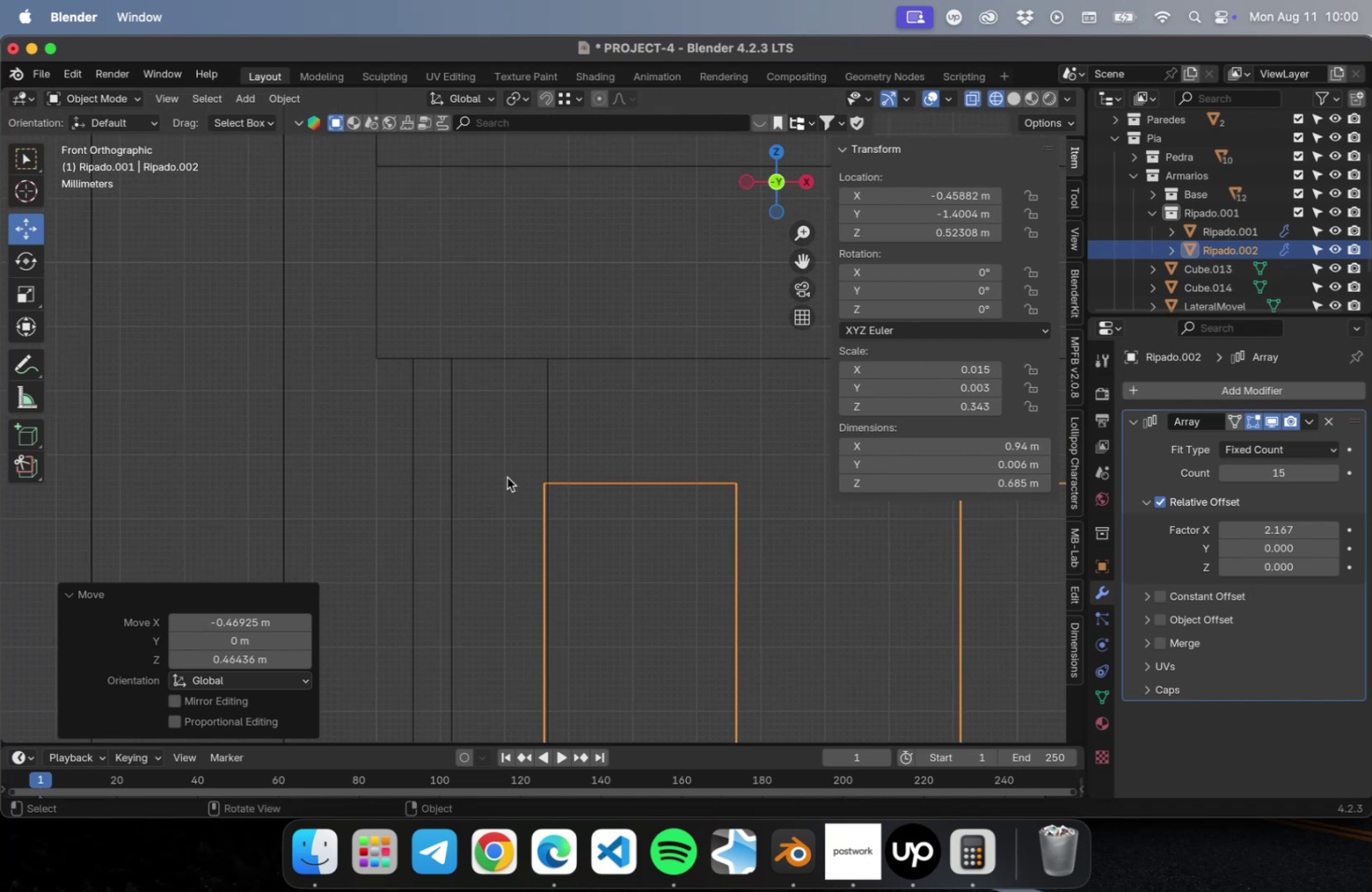 
key(G)
 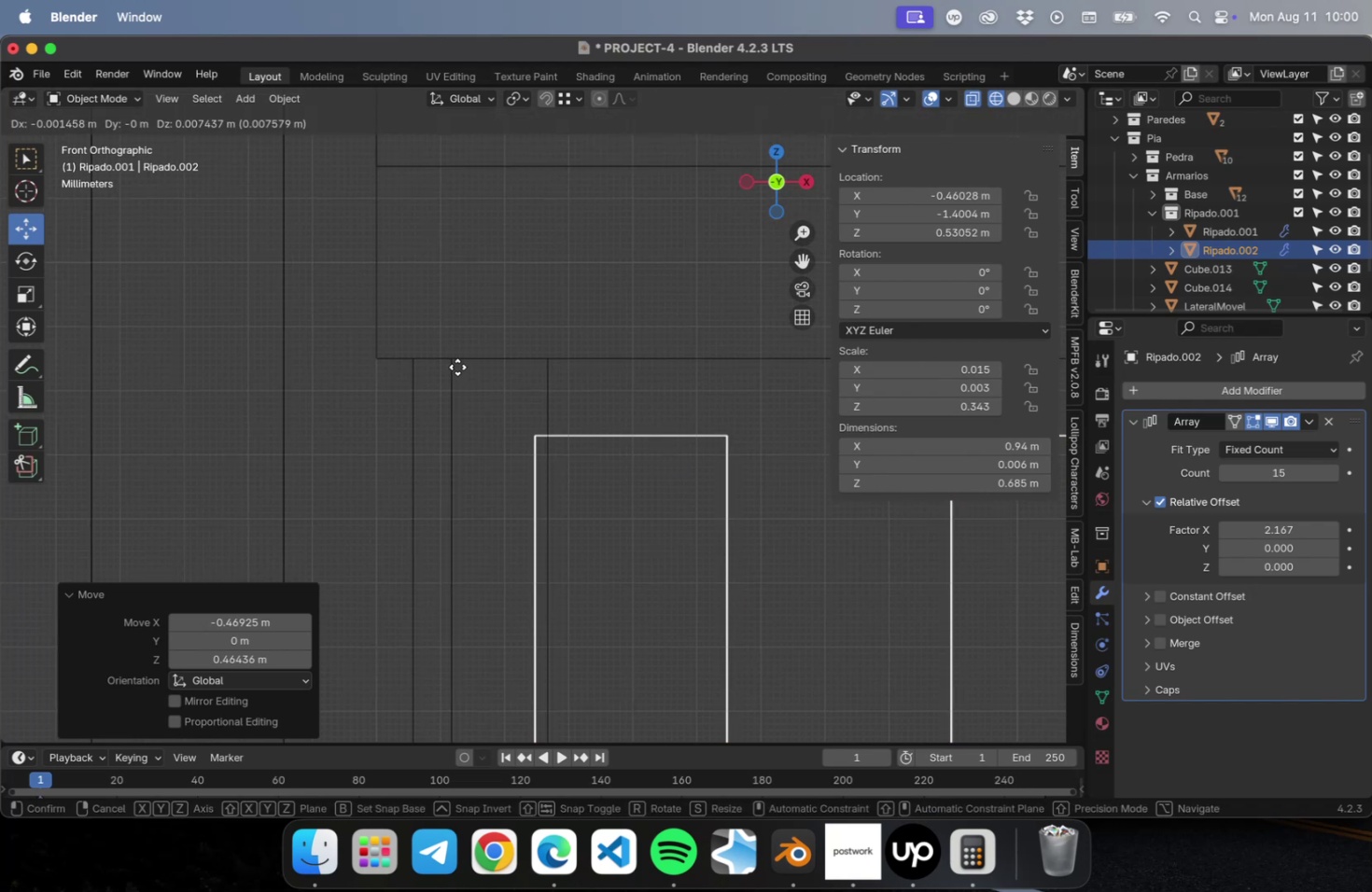 
key(Shift+ShiftLeft)
 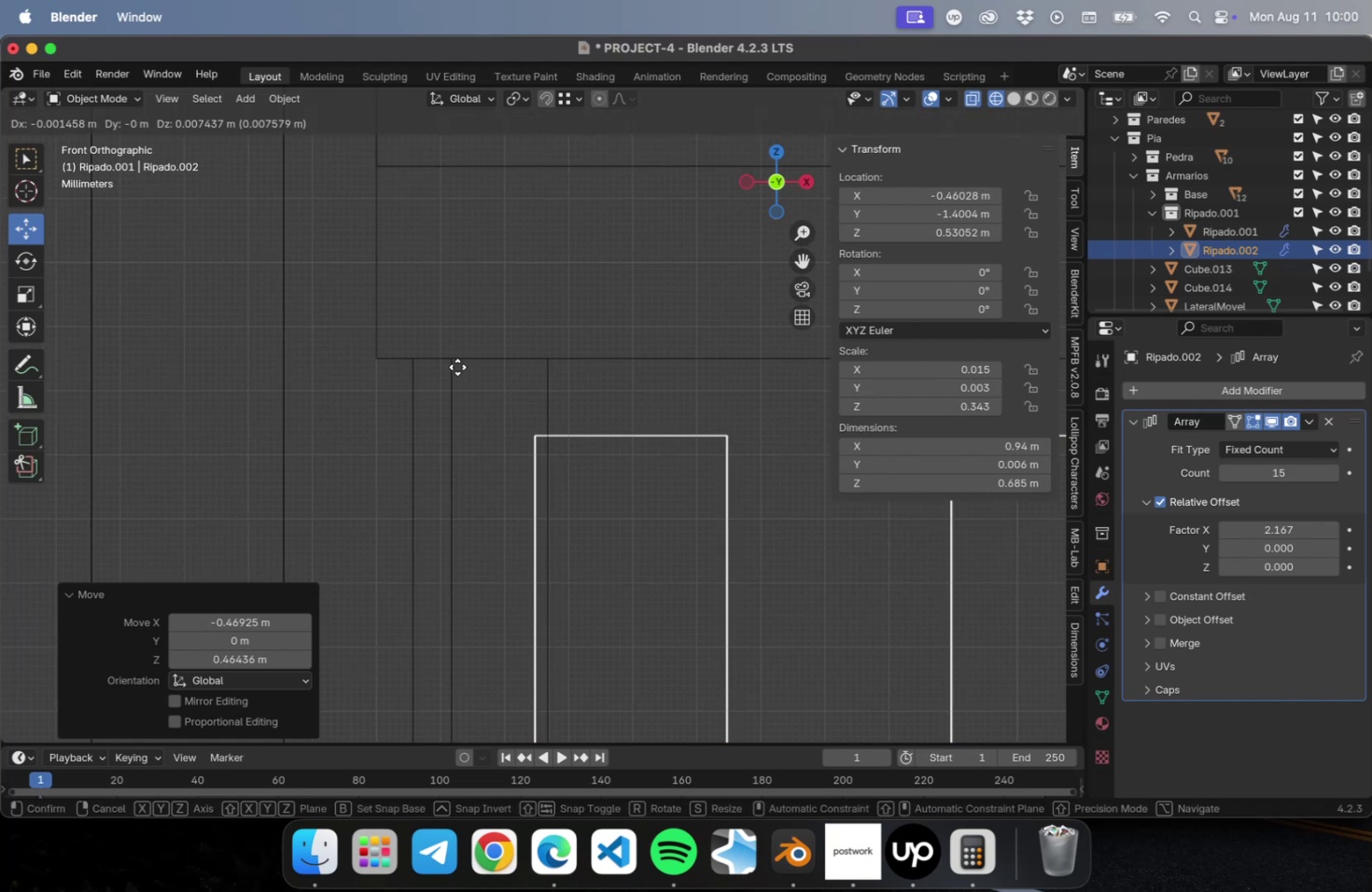 
key(Shift+ShiftLeft)
 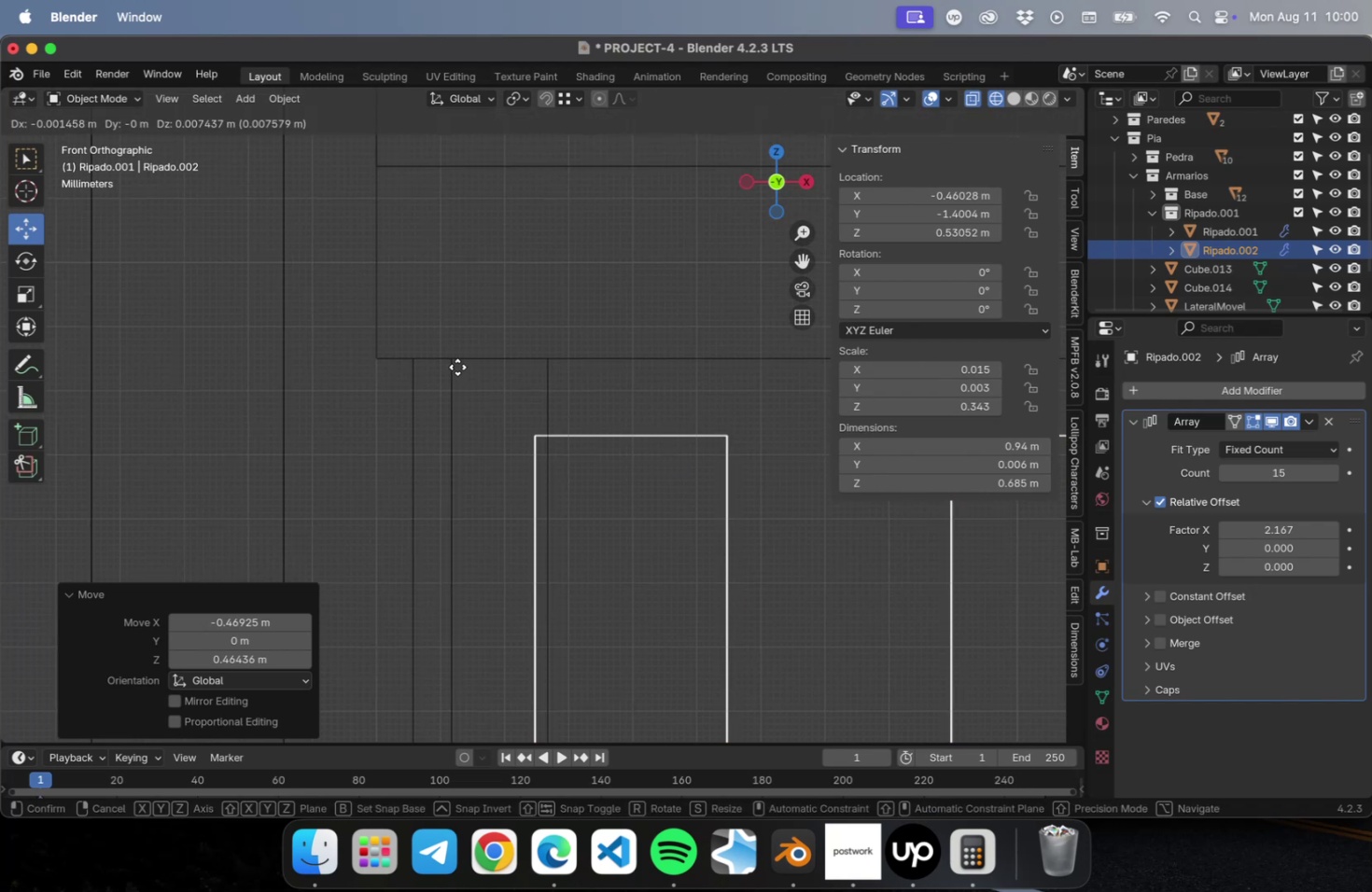 
key(Shift+Tab)
 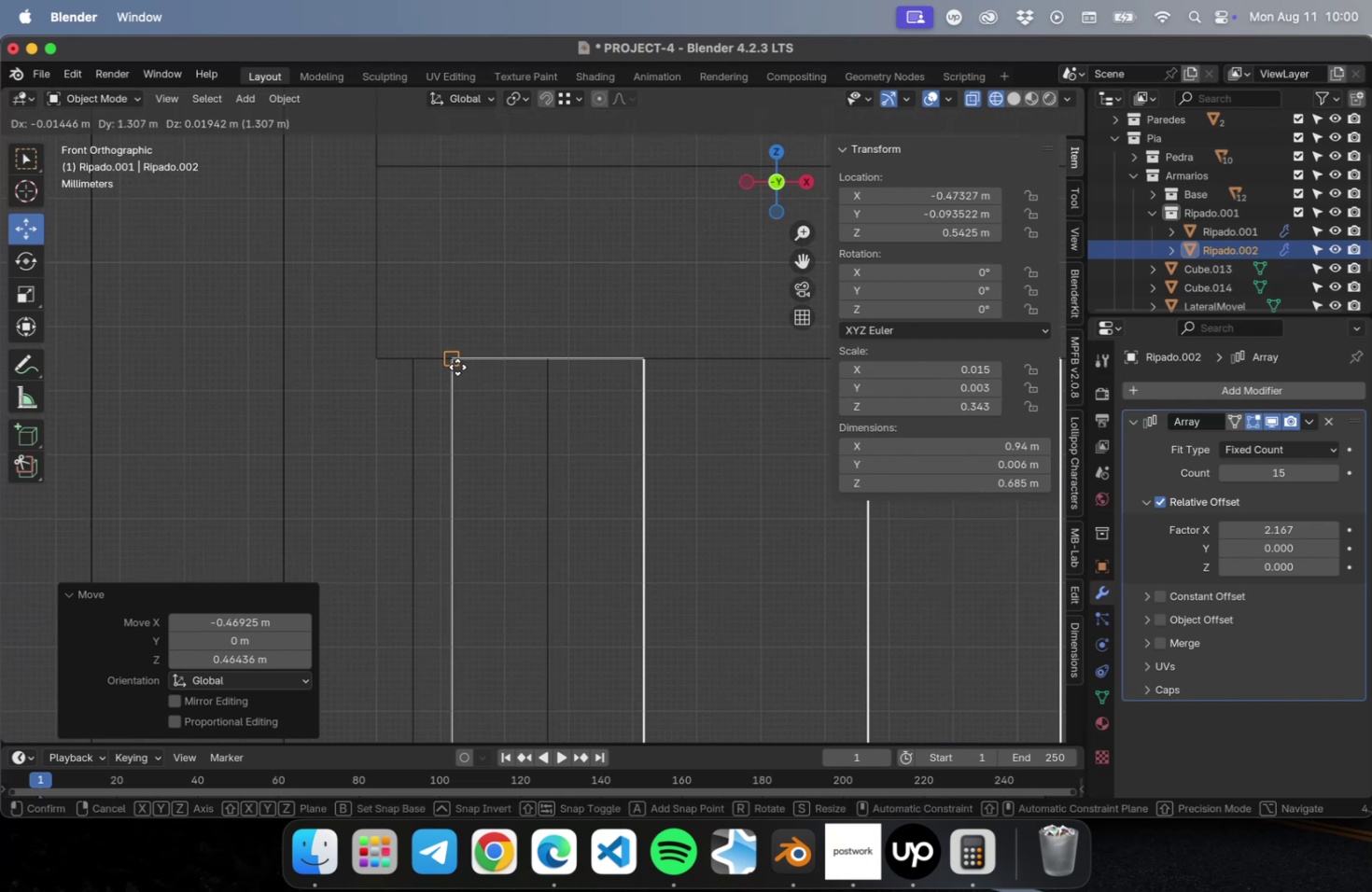 
left_click([457, 367])
 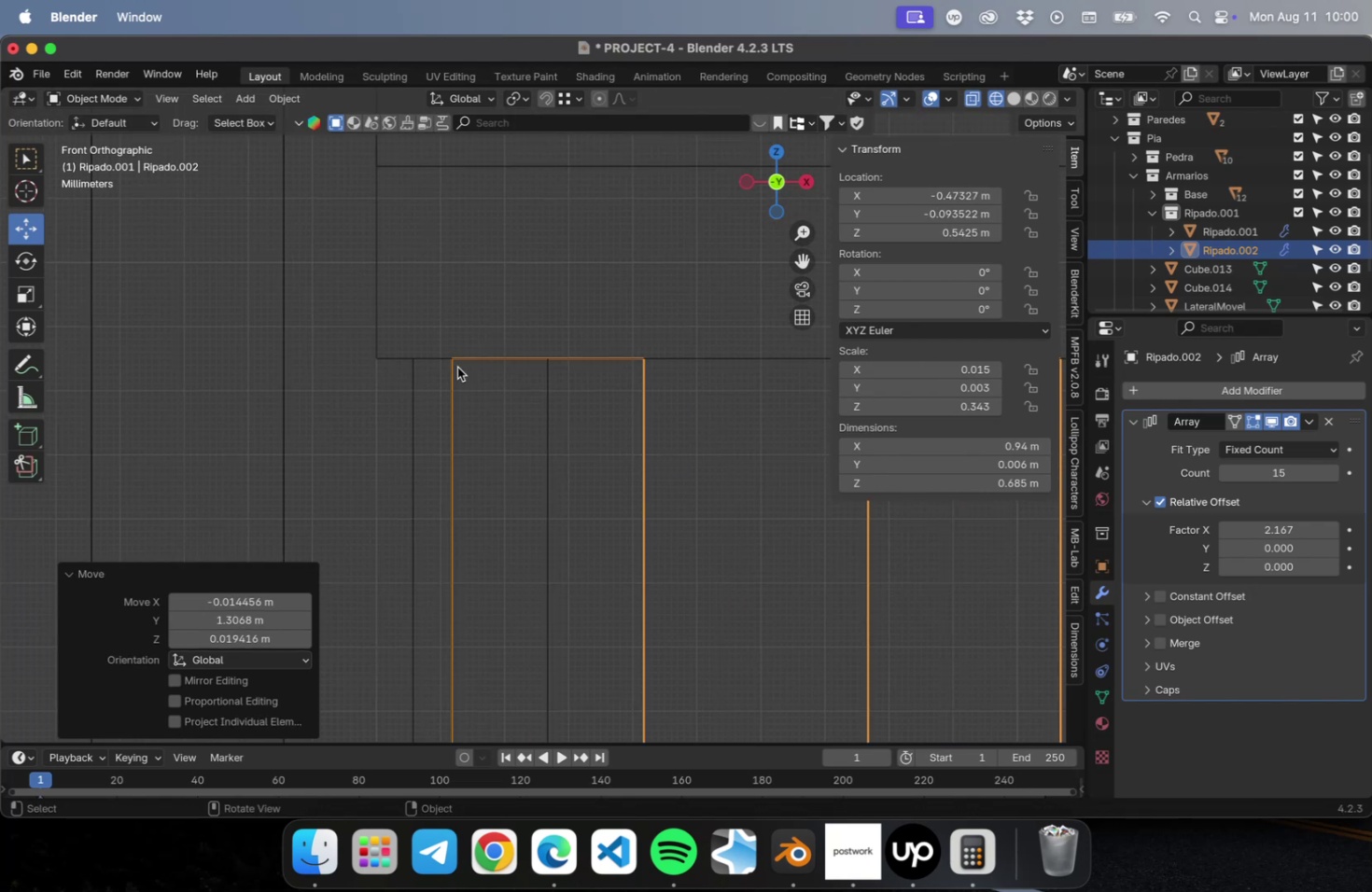 
scroll: coordinate [525, 503], scroll_direction: down, amount: 45.0
 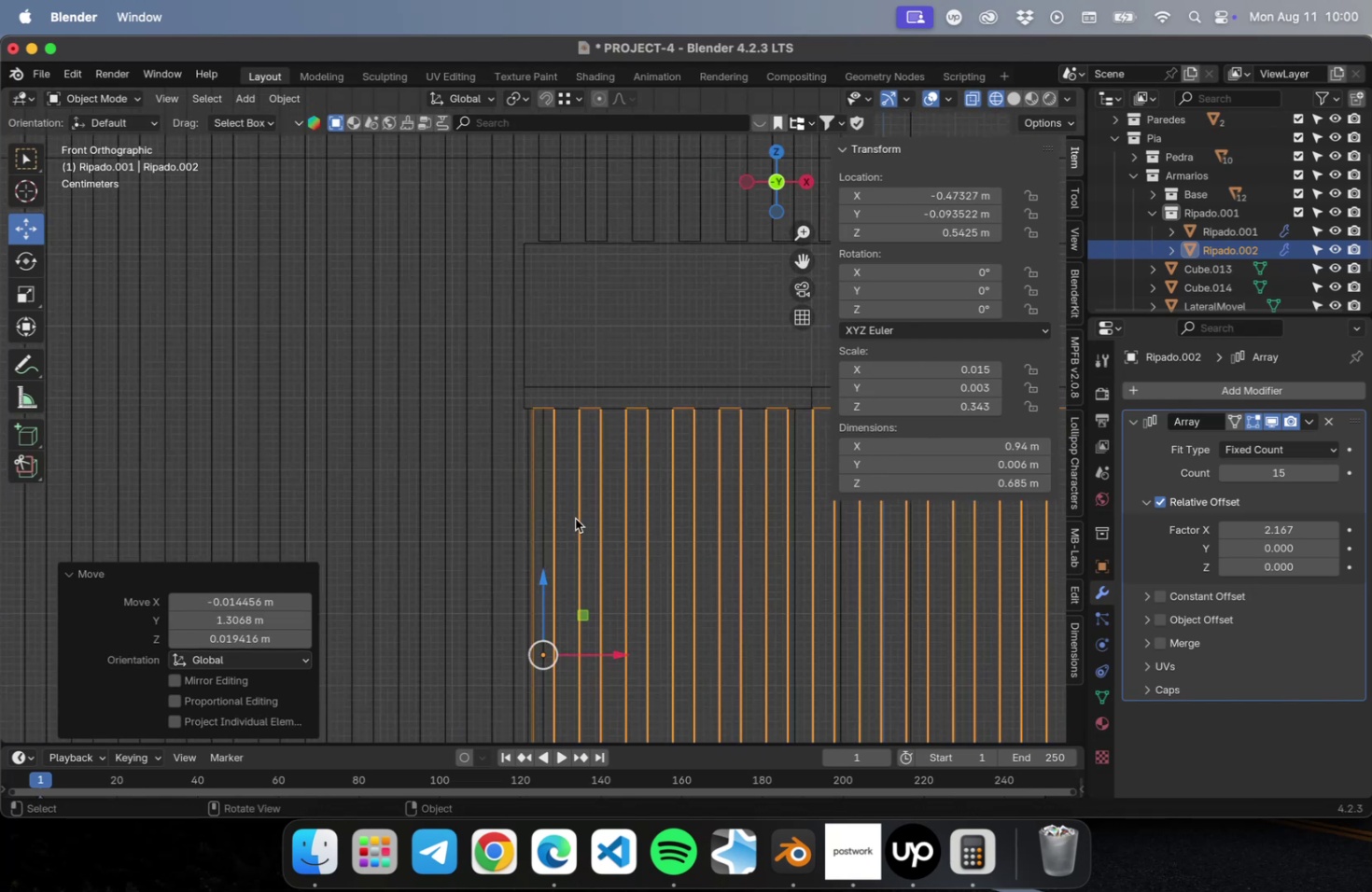 
hold_key(key=ShiftLeft, duration=0.51)
 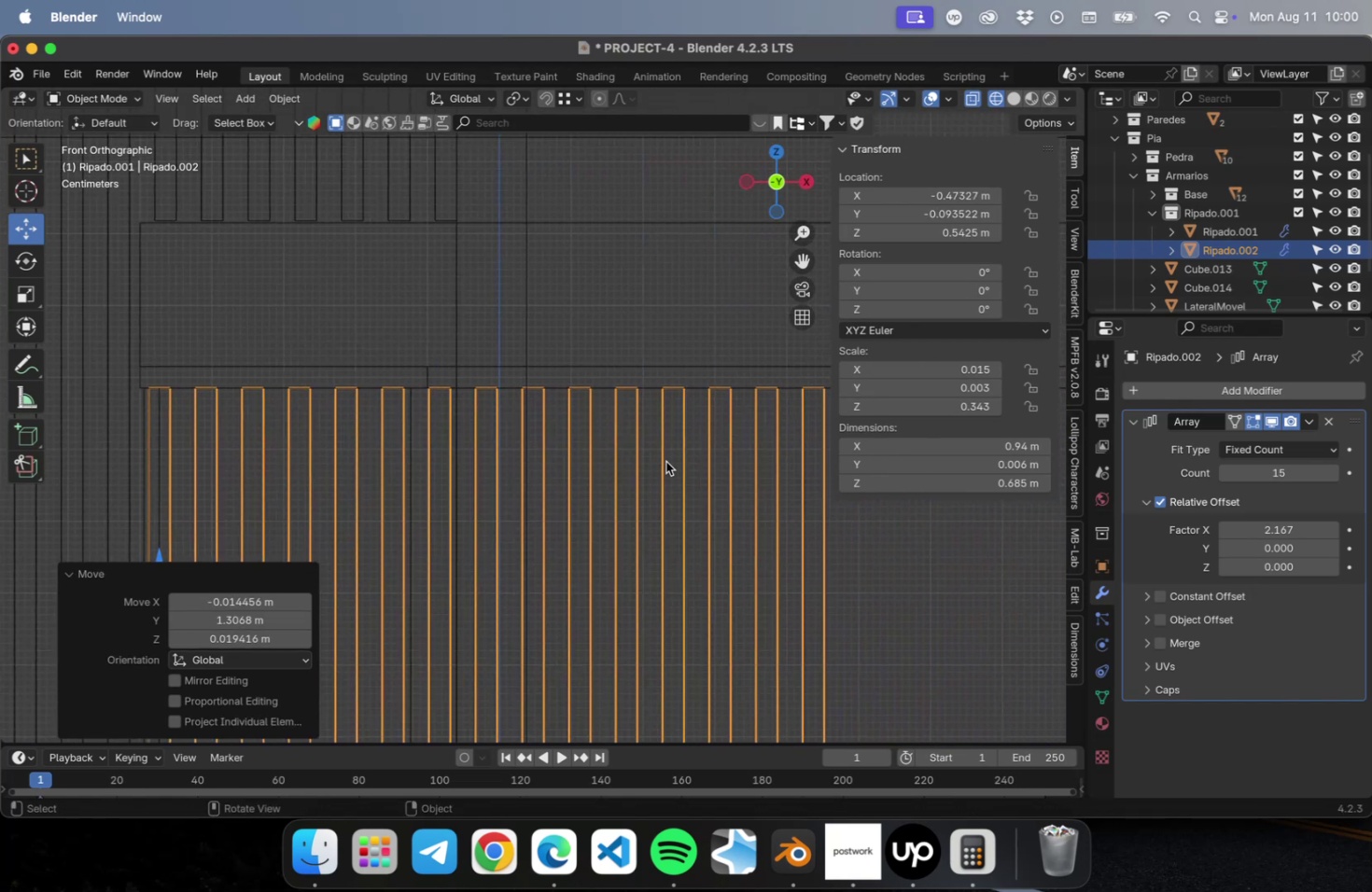 
hold_key(key=ShiftLeft, duration=0.57)
 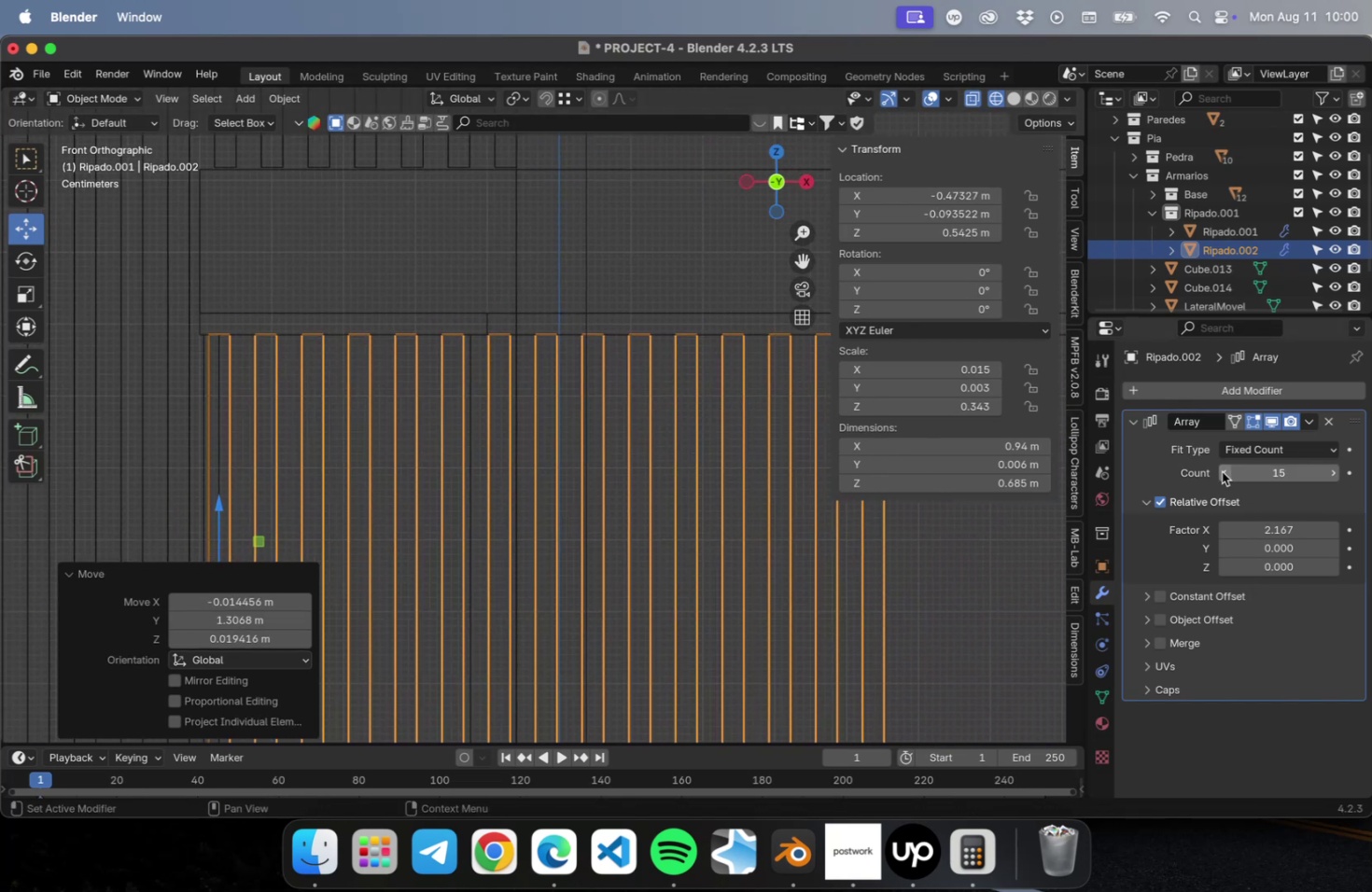 
double_click([1221, 471])
 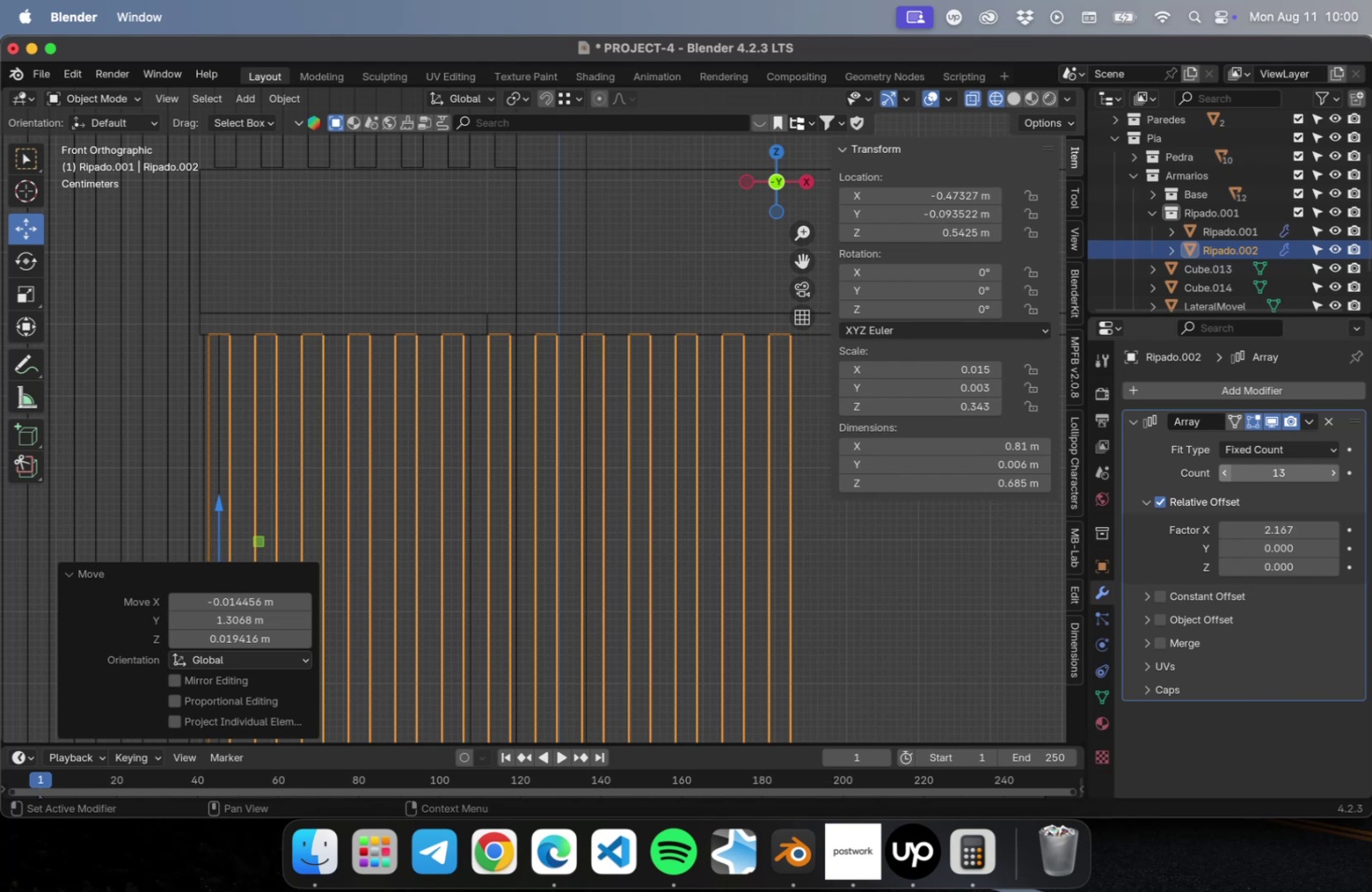 
triple_click([1221, 472])
 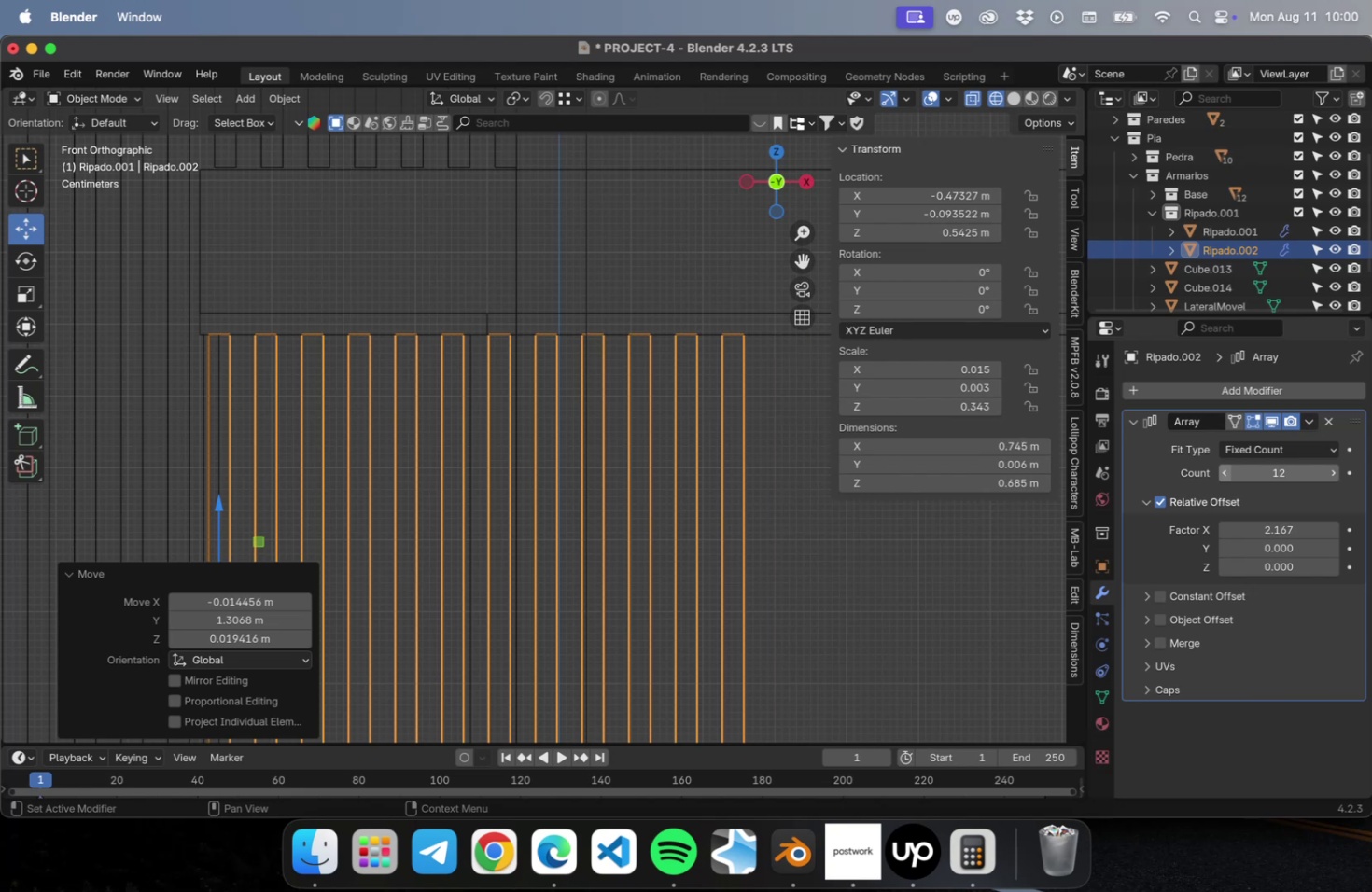 
triple_click([1221, 472])
 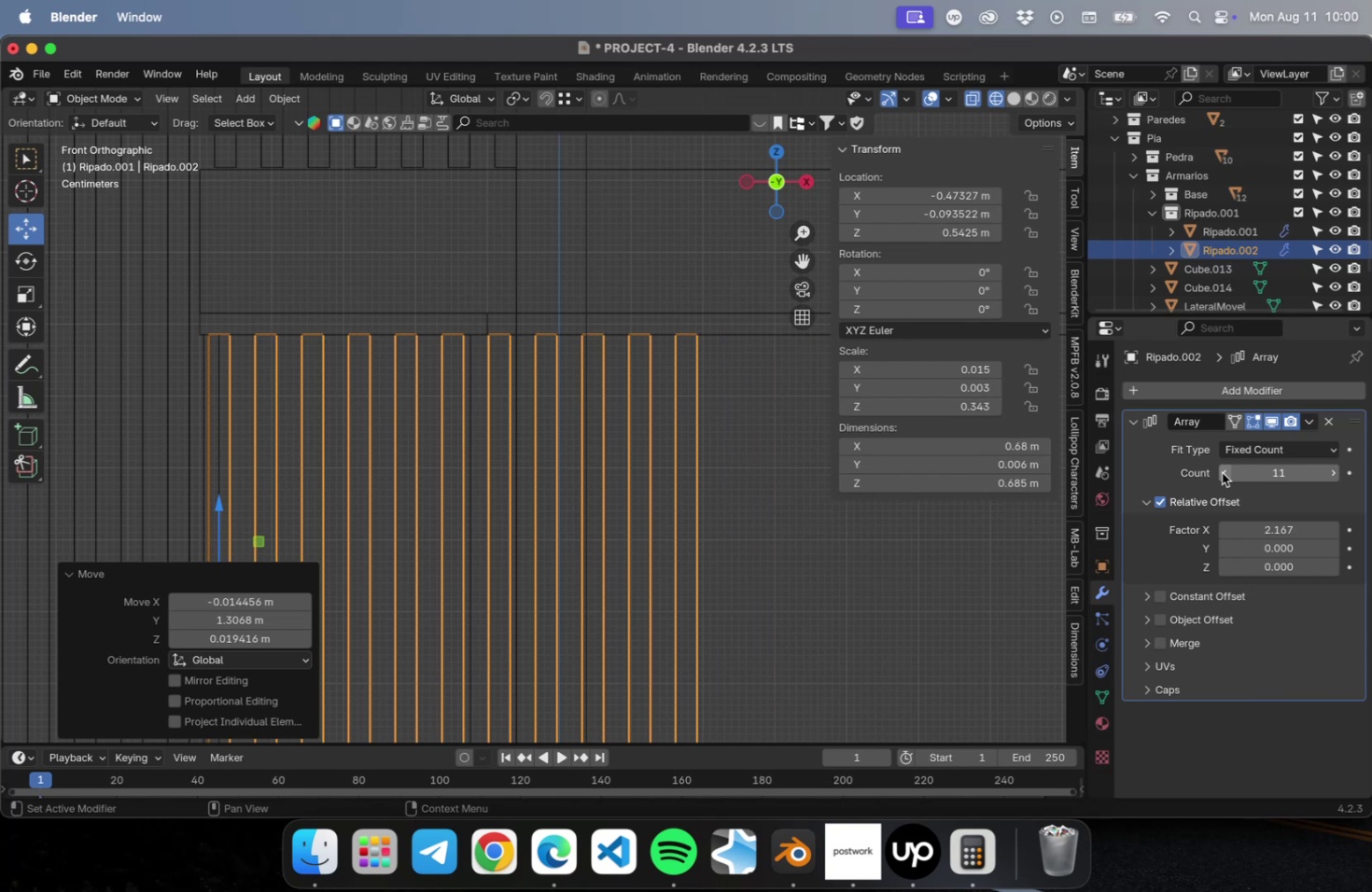 
triple_click([1221, 472])
 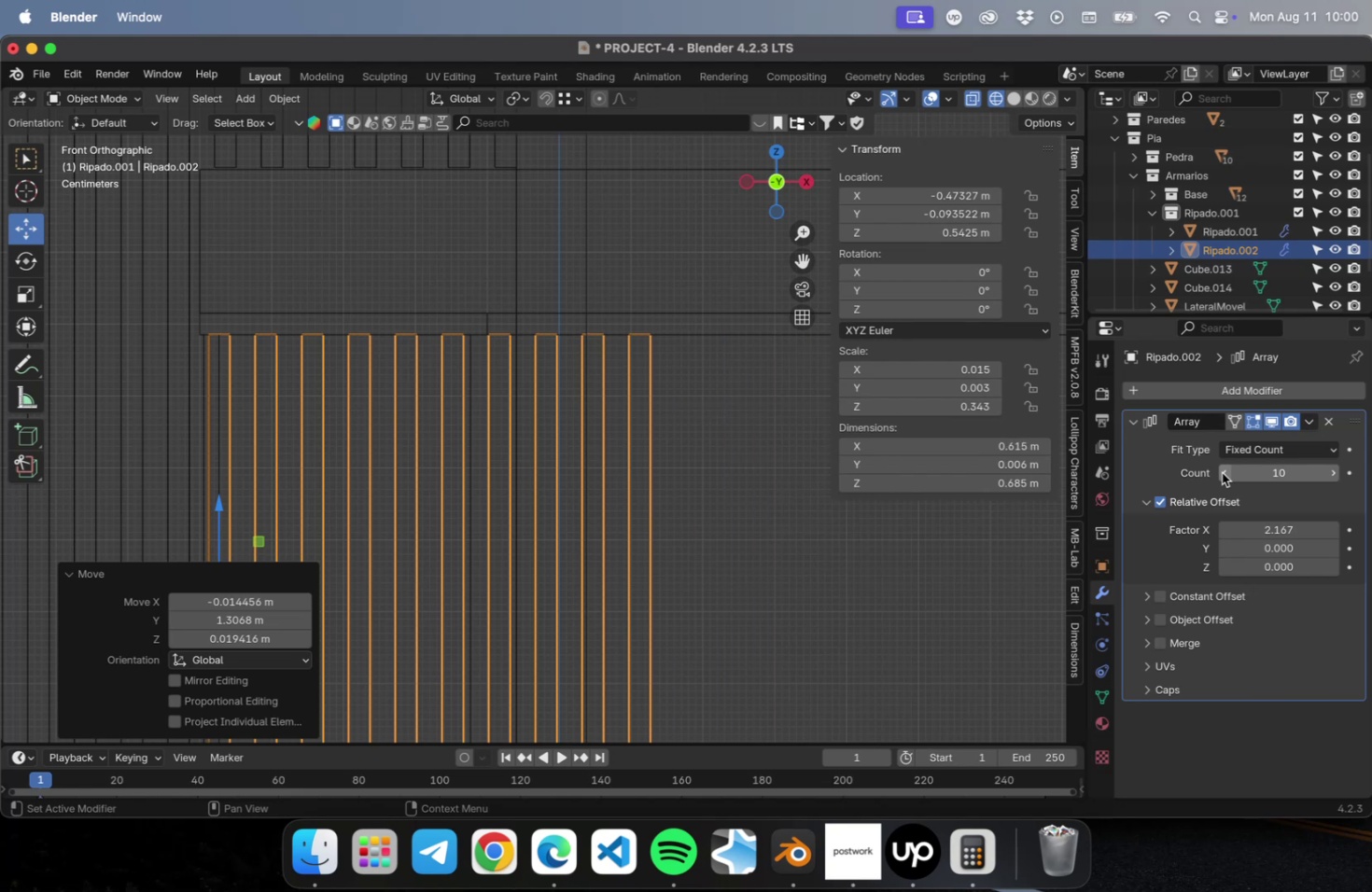 
triple_click([1221, 472])
 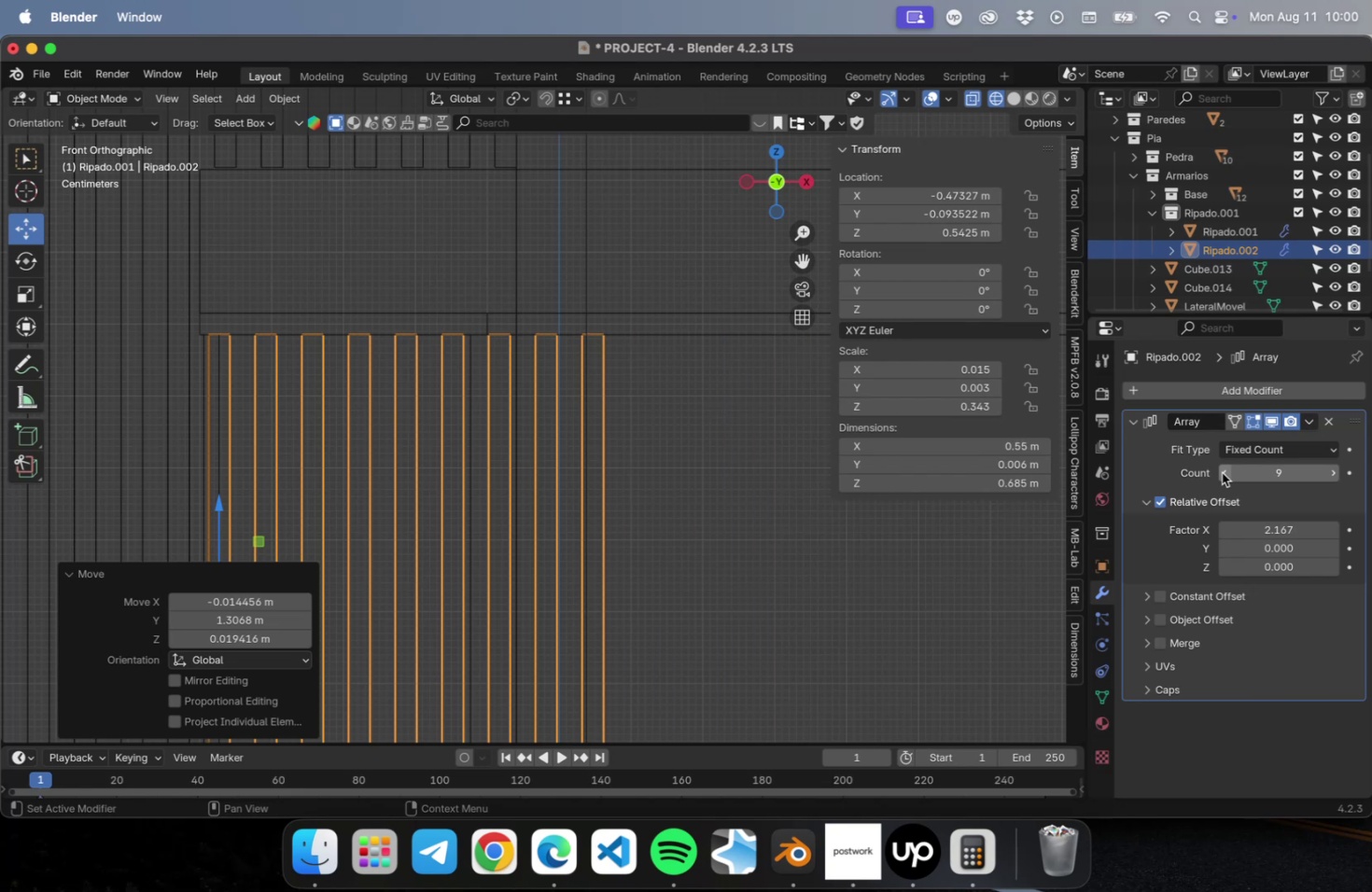 
triple_click([1221, 472])
 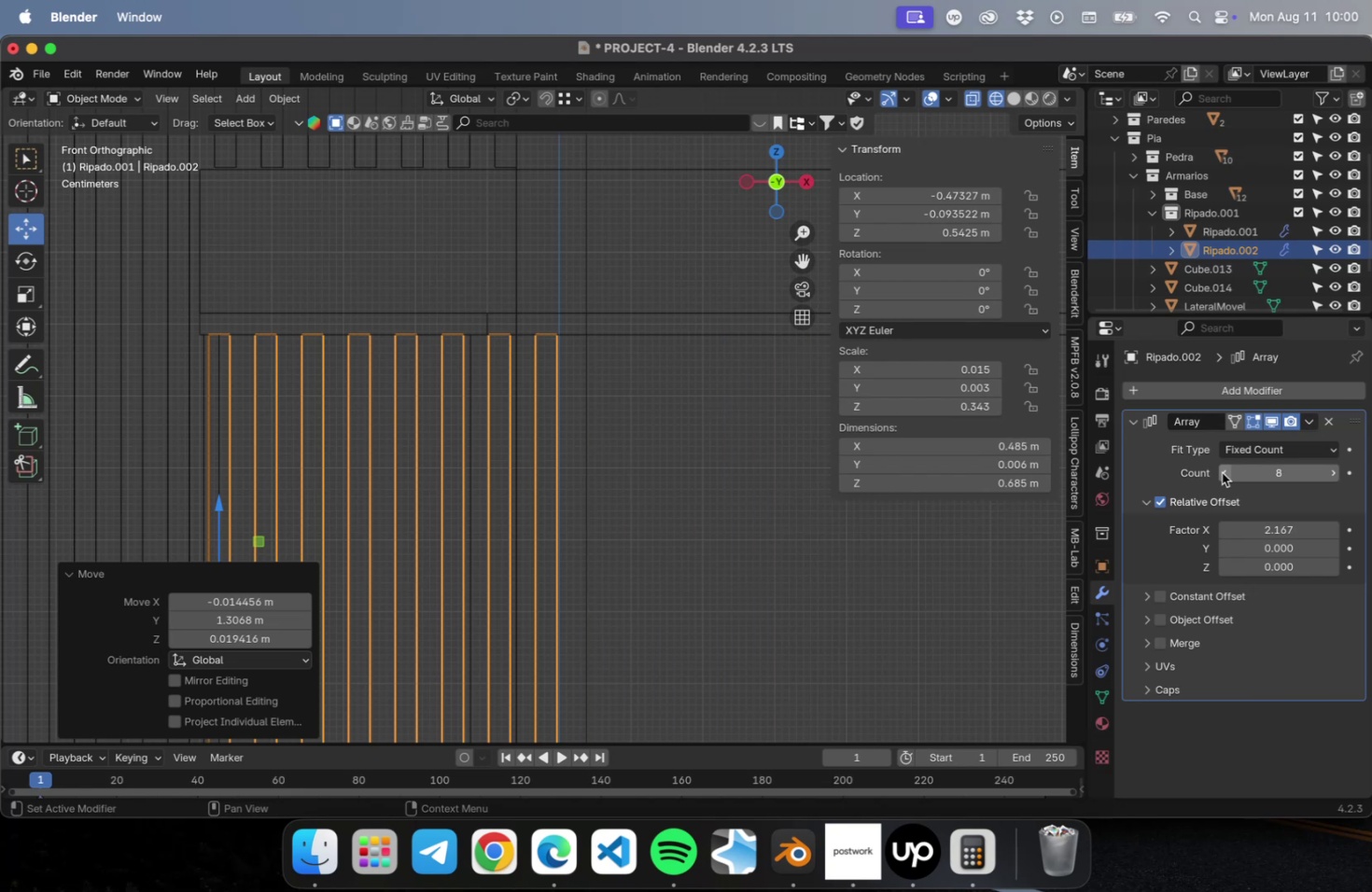 
triple_click([1221, 472])
 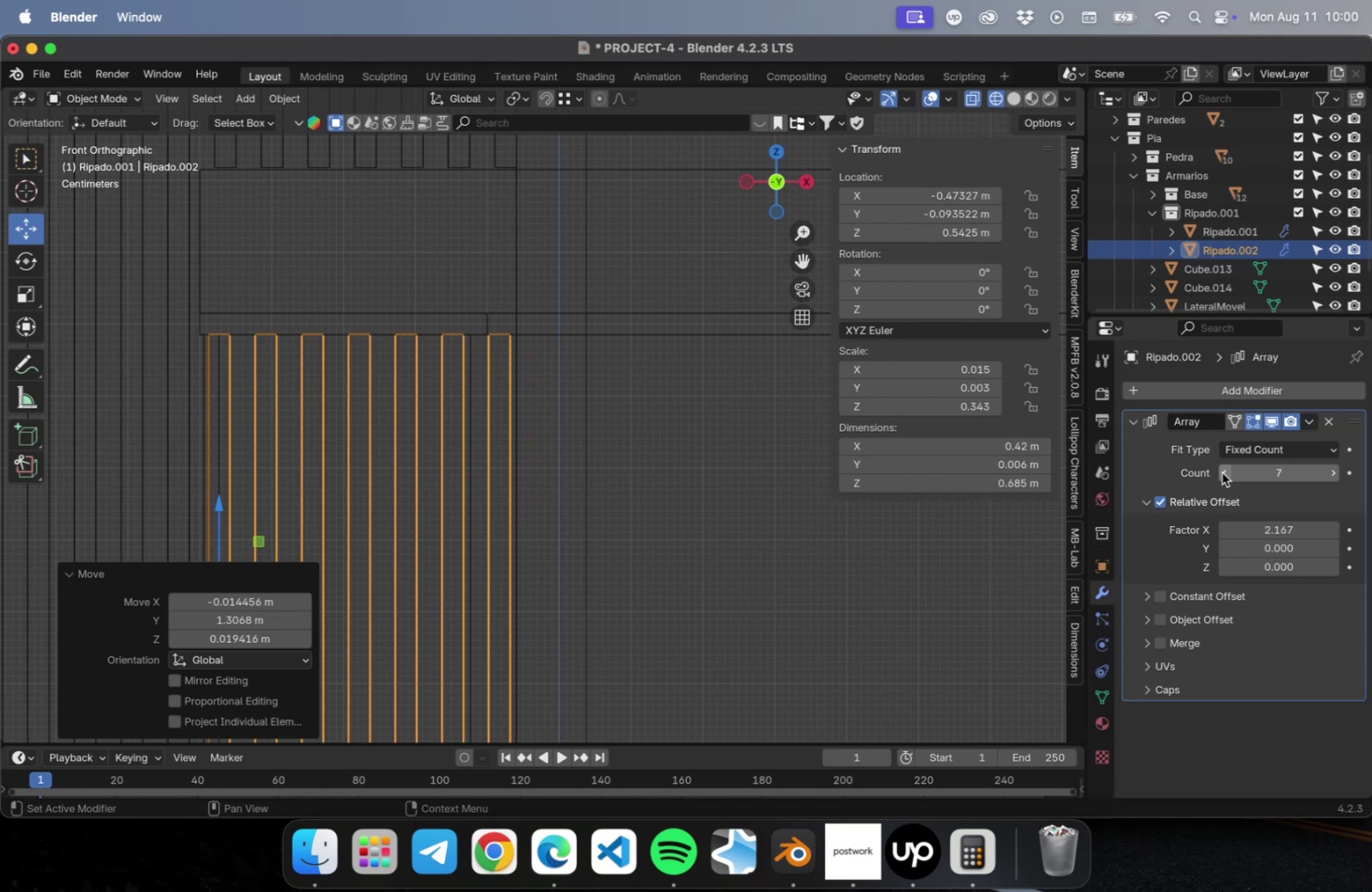 
triple_click([1221, 472])
 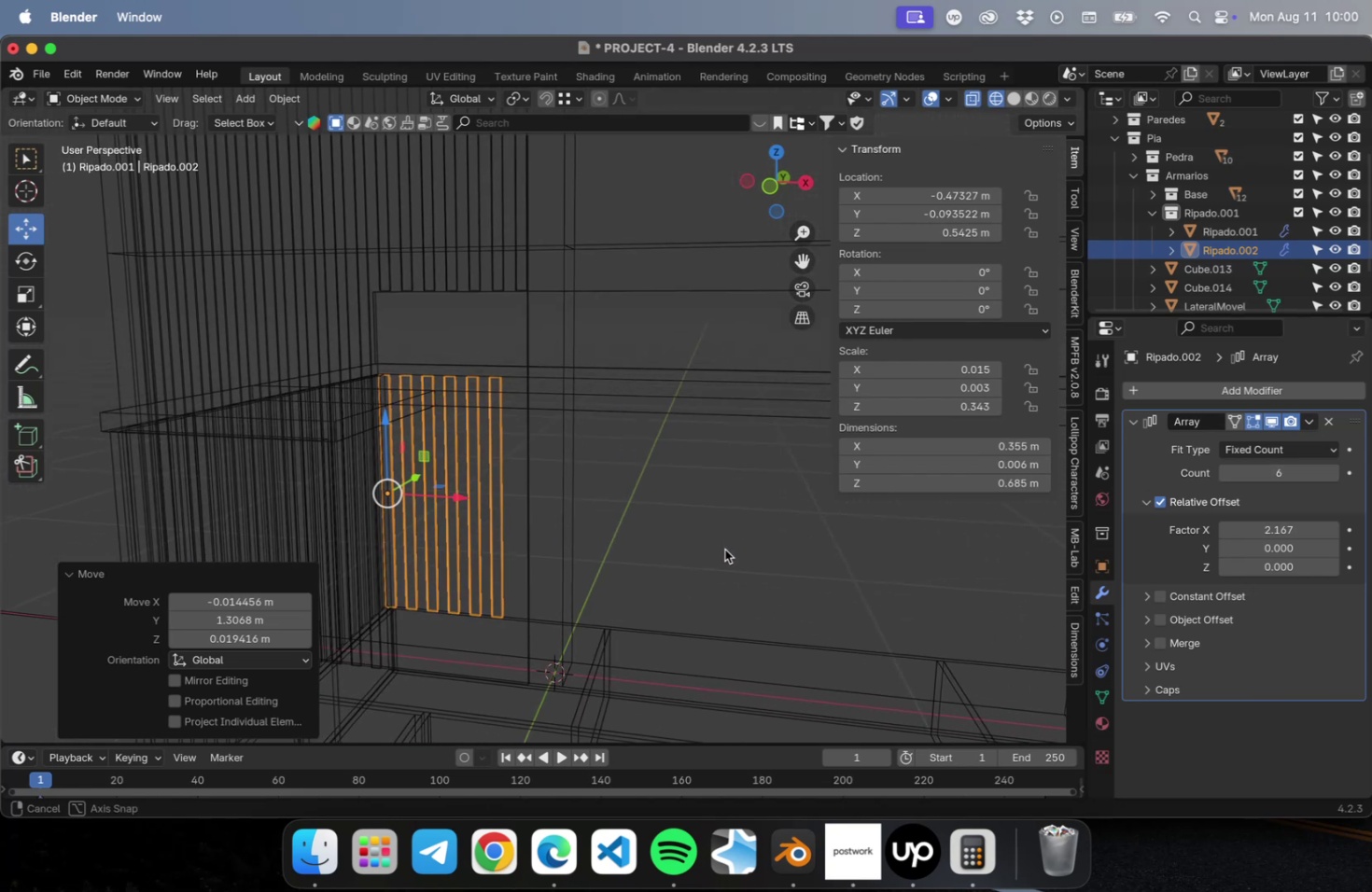 
scroll: coordinate [634, 547], scroll_direction: down, amount: 2.0
 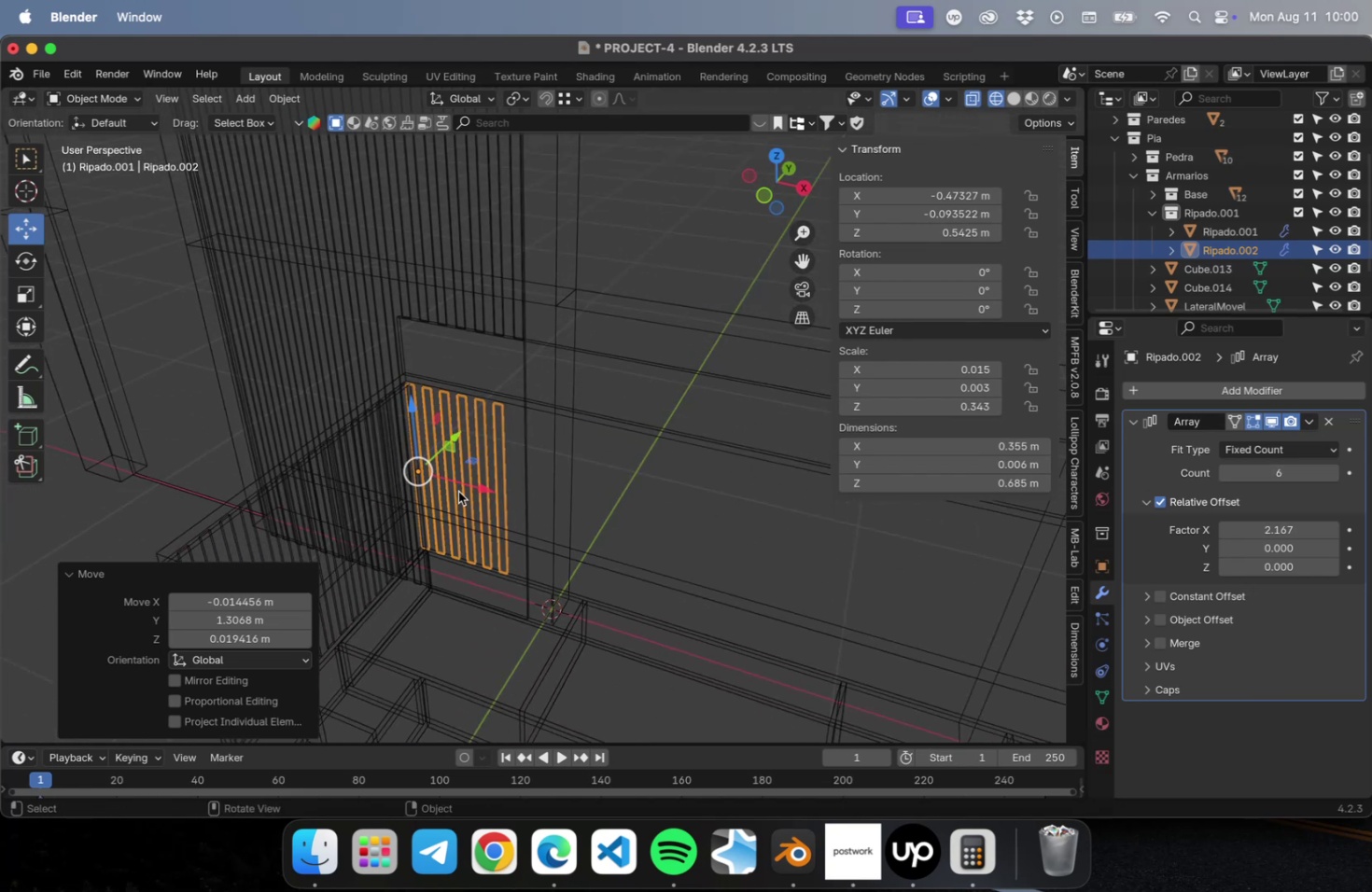 
left_click_drag(start_coordinate=[454, 431], to_coordinate=[307, 584])
 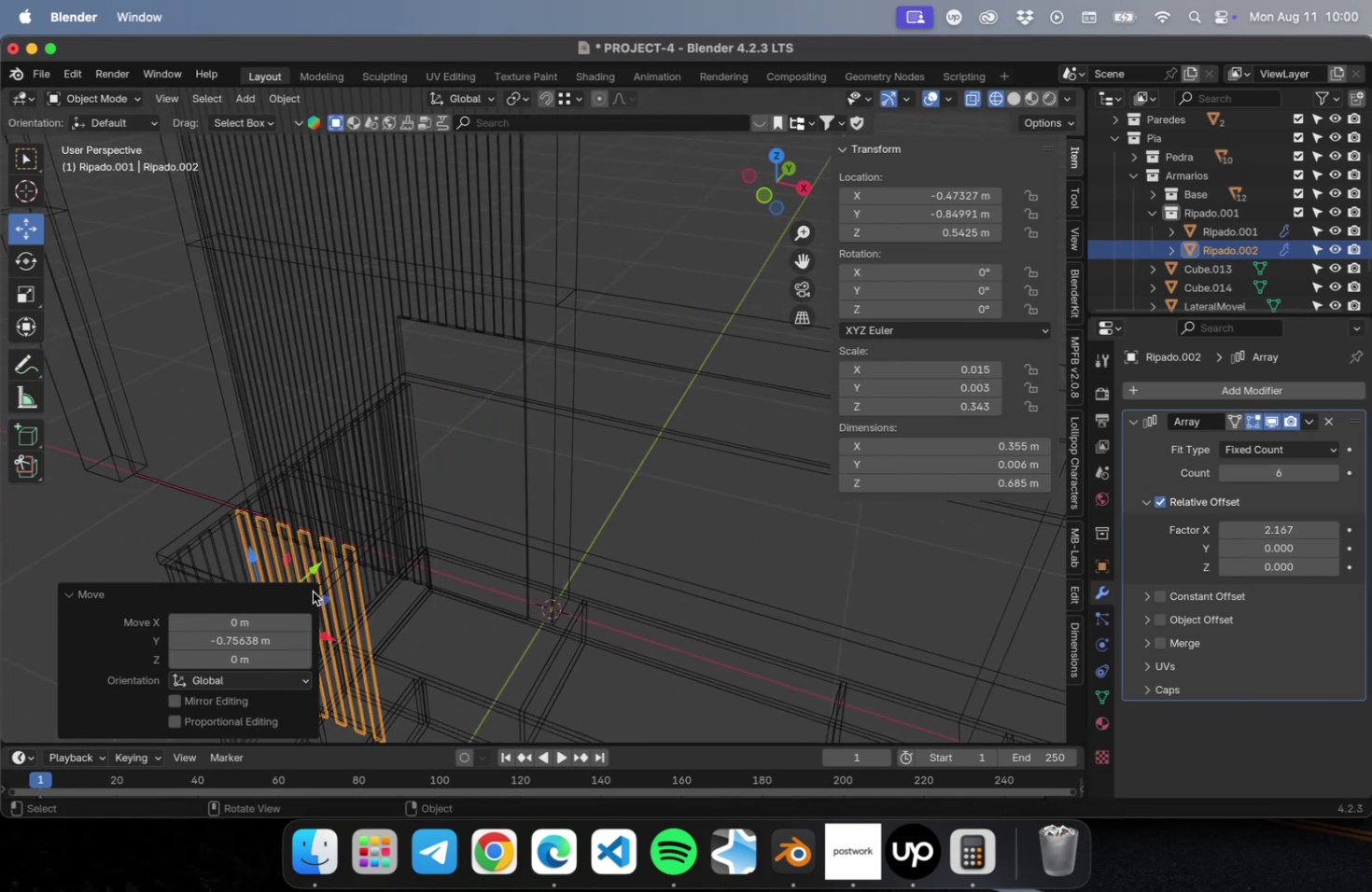 
hold_key(key=ShiftLeft, duration=0.49)
 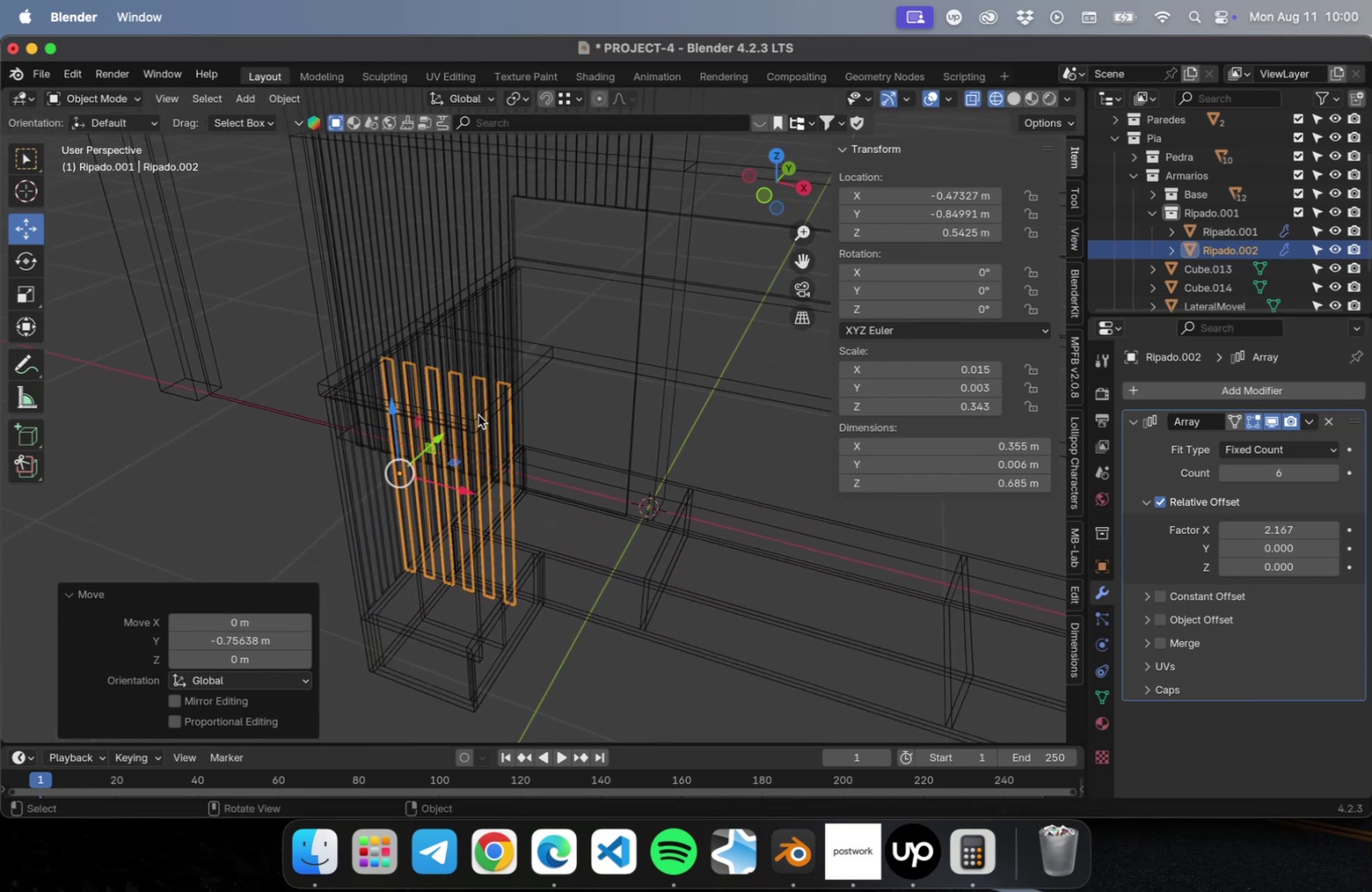 
key(Numpad7)
 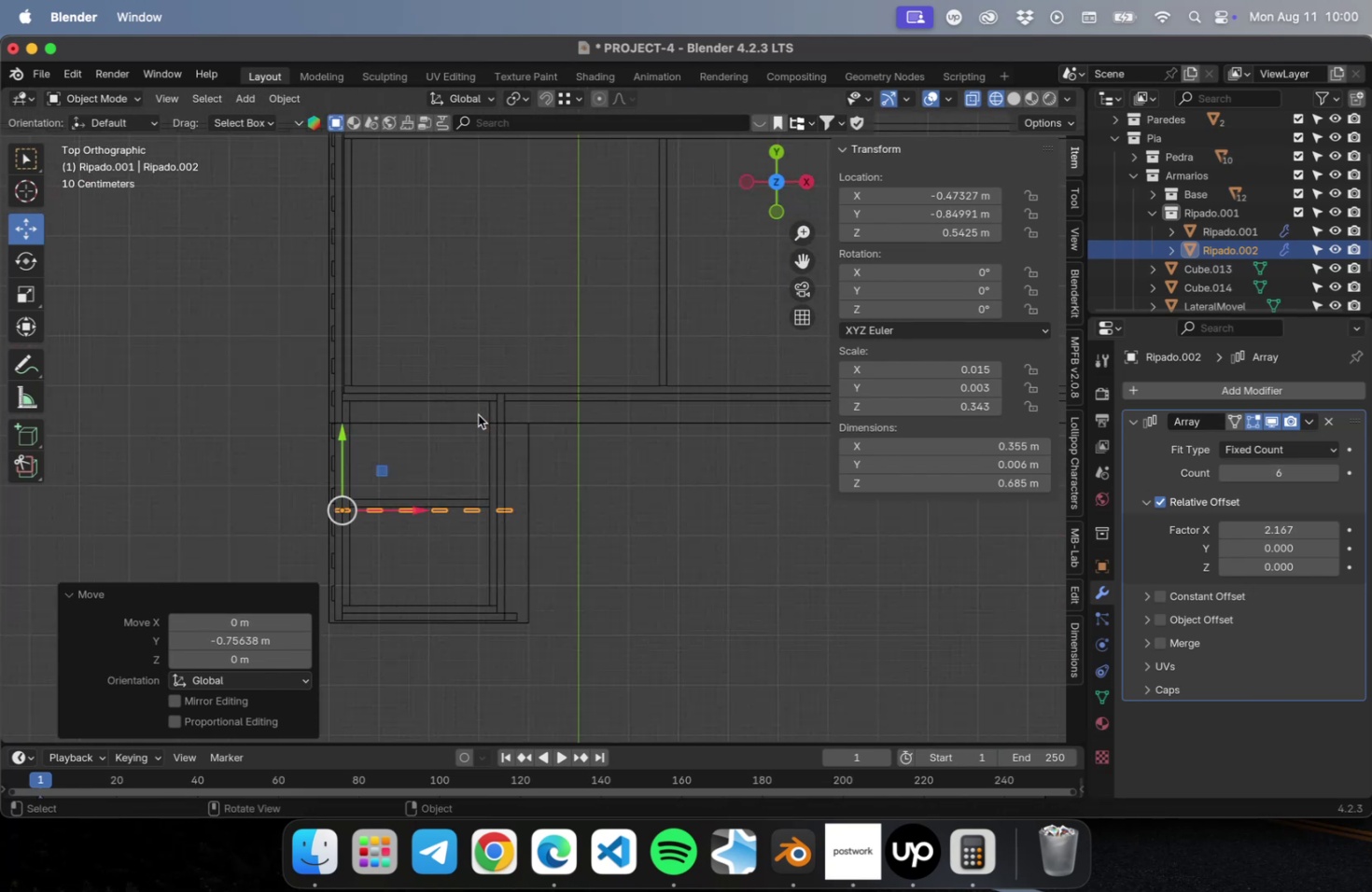 
hold_key(key=ShiftLeft, duration=0.54)
 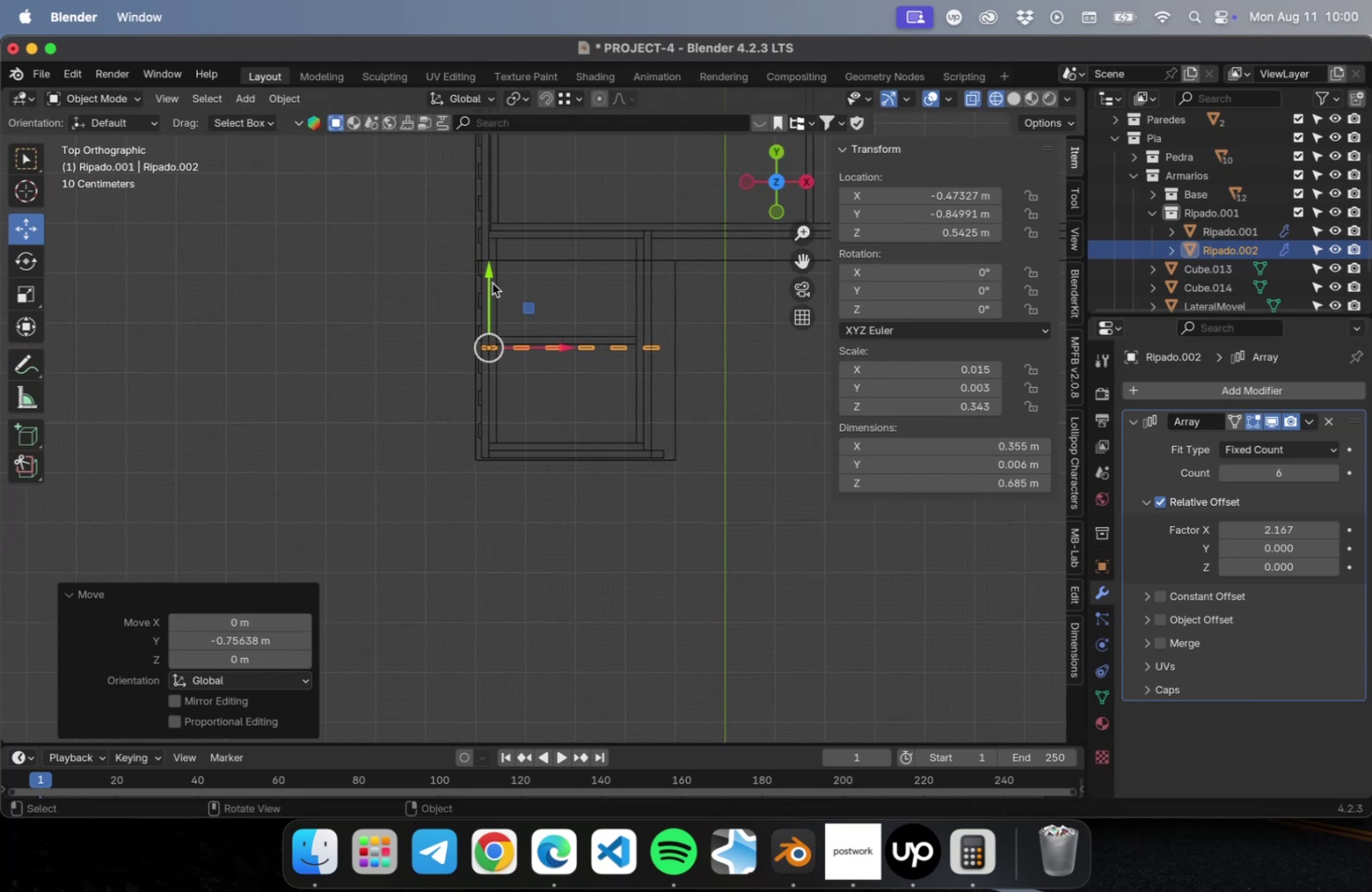 
left_click_drag(start_coordinate=[491, 280], to_coordinate=[493, 392])
 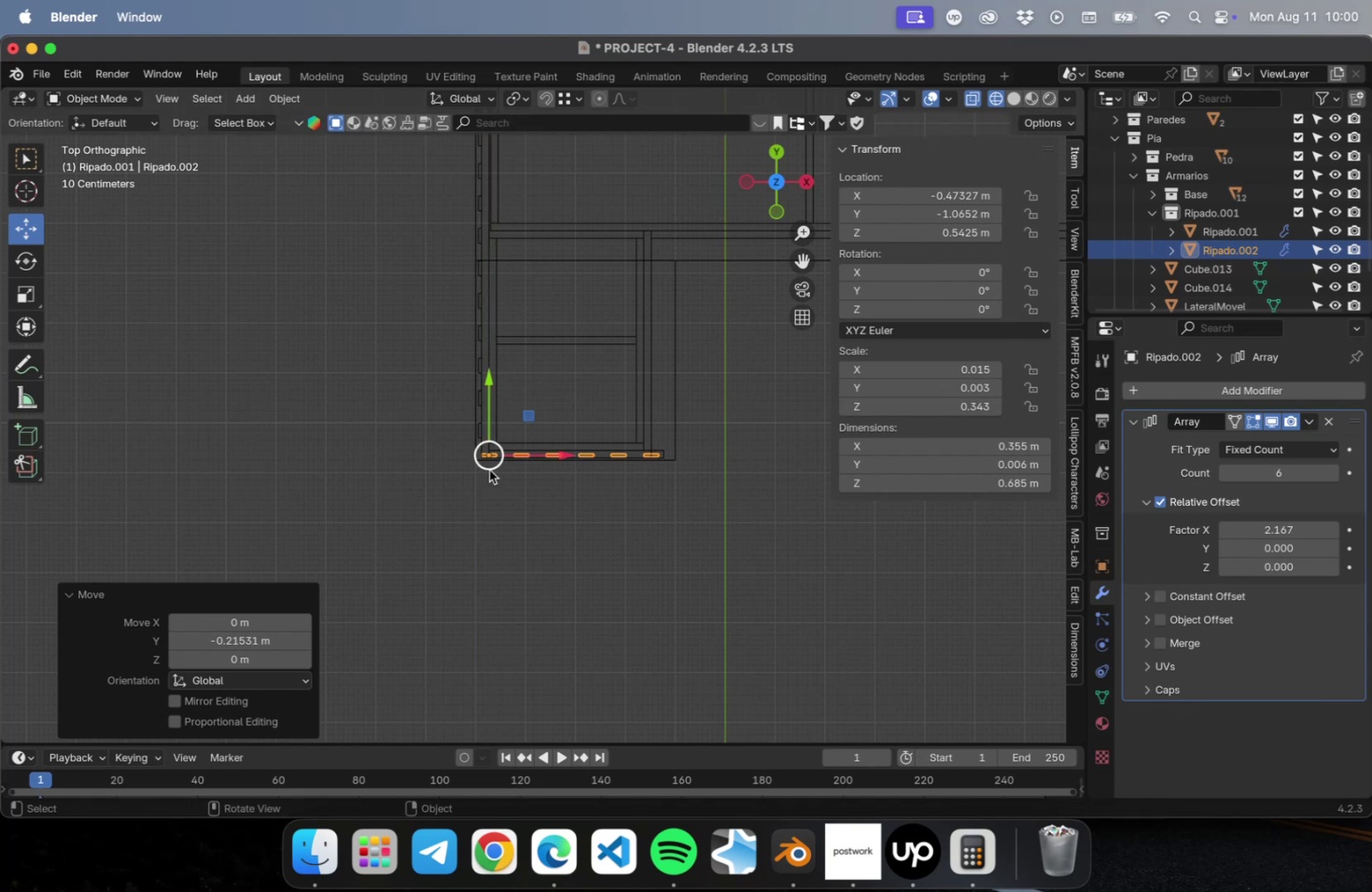 
scroll: coordinate [471, 506], scroll_direction: up, amount: 9.0
 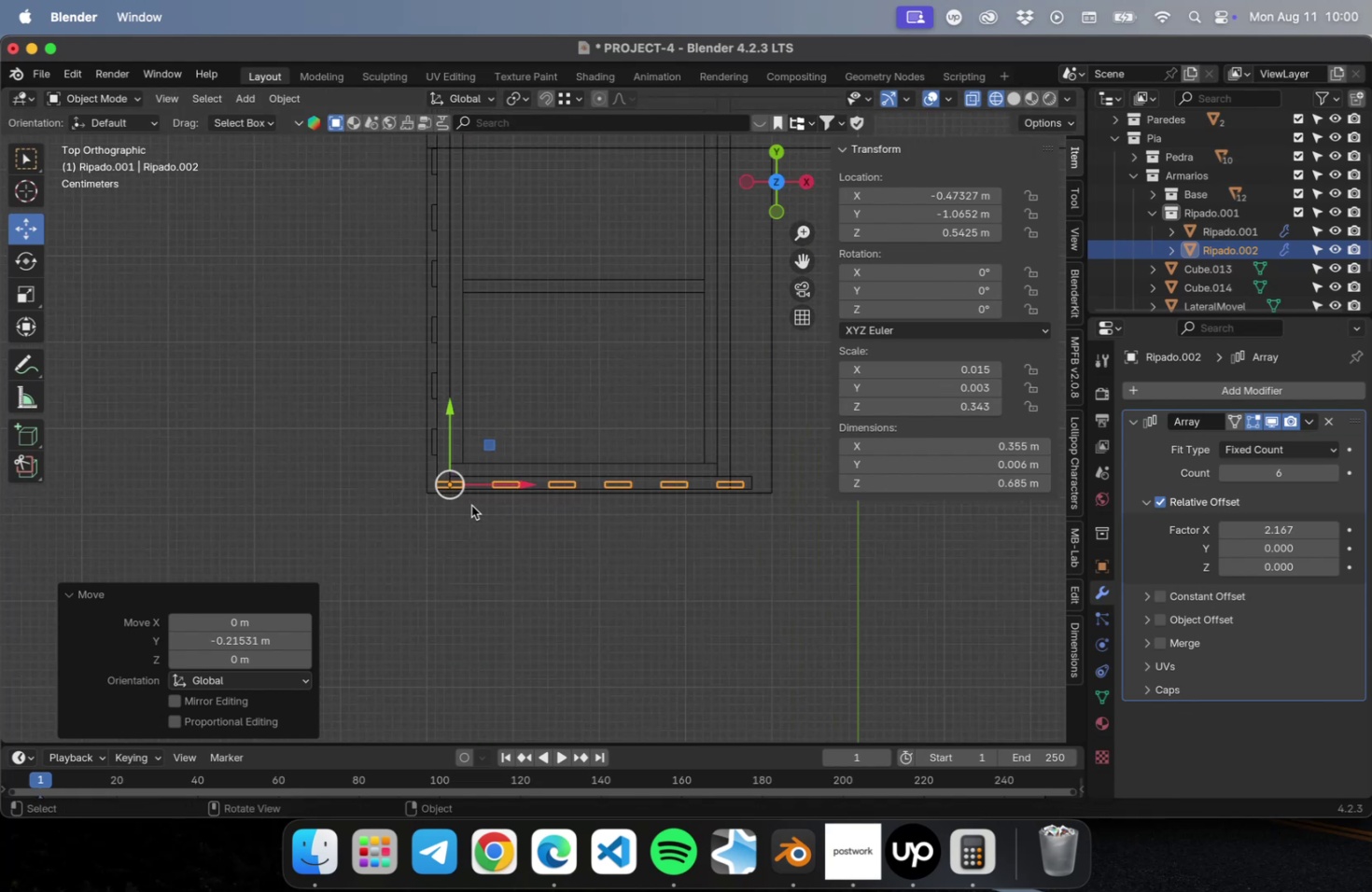 
hold_key(key=ShiftLeft, duration=0.57)
 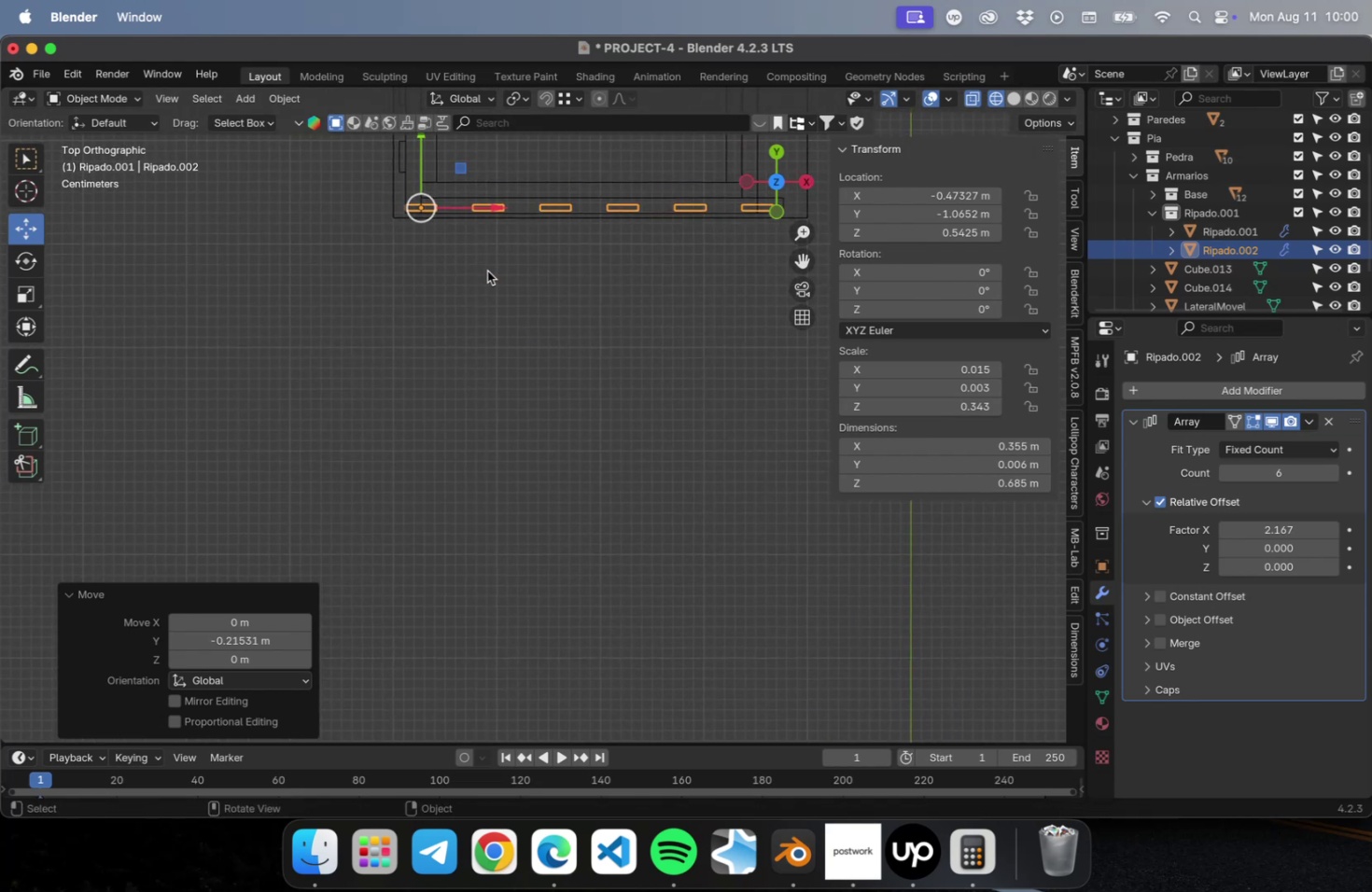 
scroll: coordinate [488, 265], scroll_direction: up, amount: 4.0
 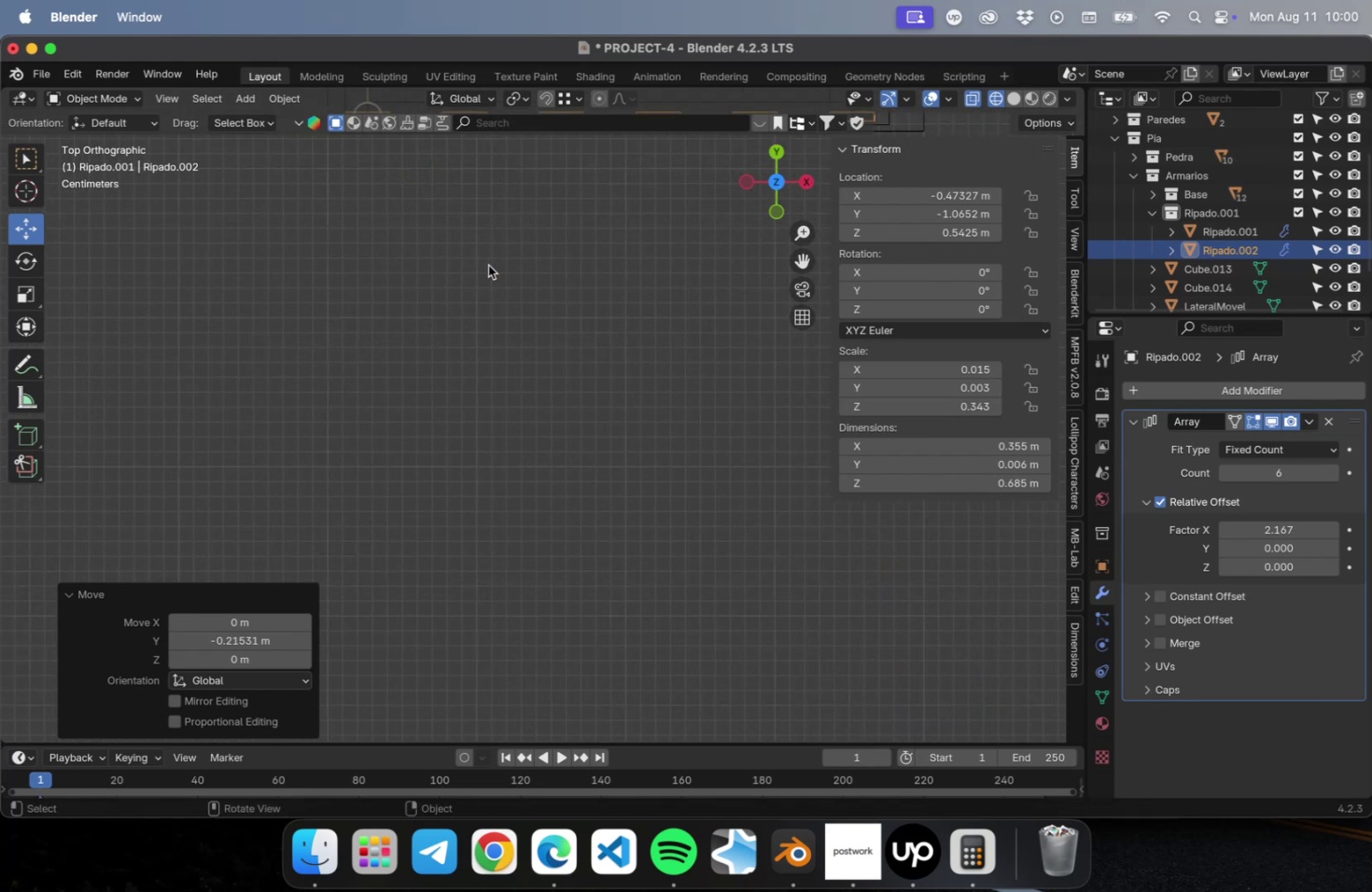 
hold_key(key=ShiftLeft, duration=0.67)
 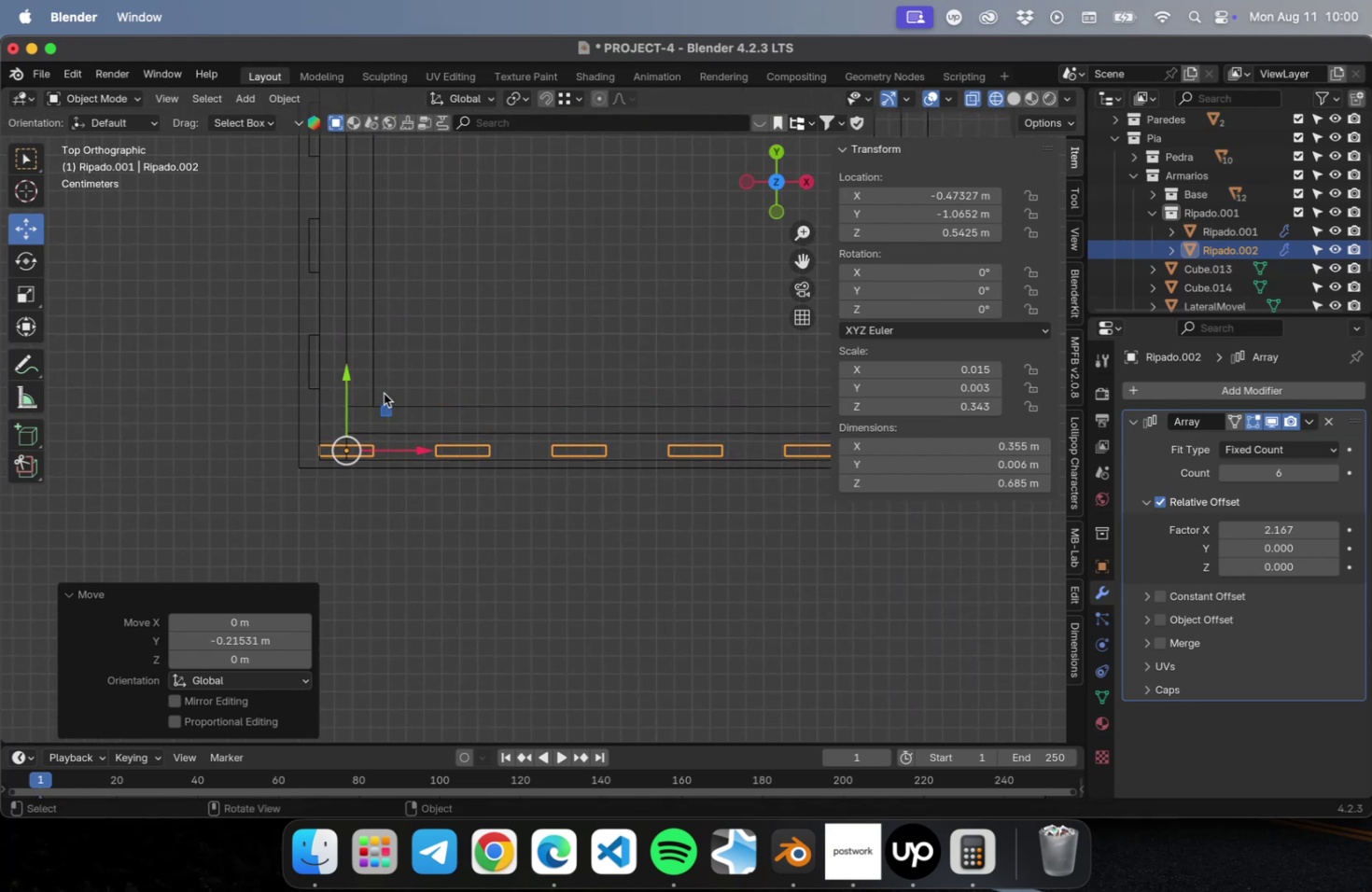 
left_click_drag(start_coordinate=[350, 376], to_coordinate=[353, 395])
 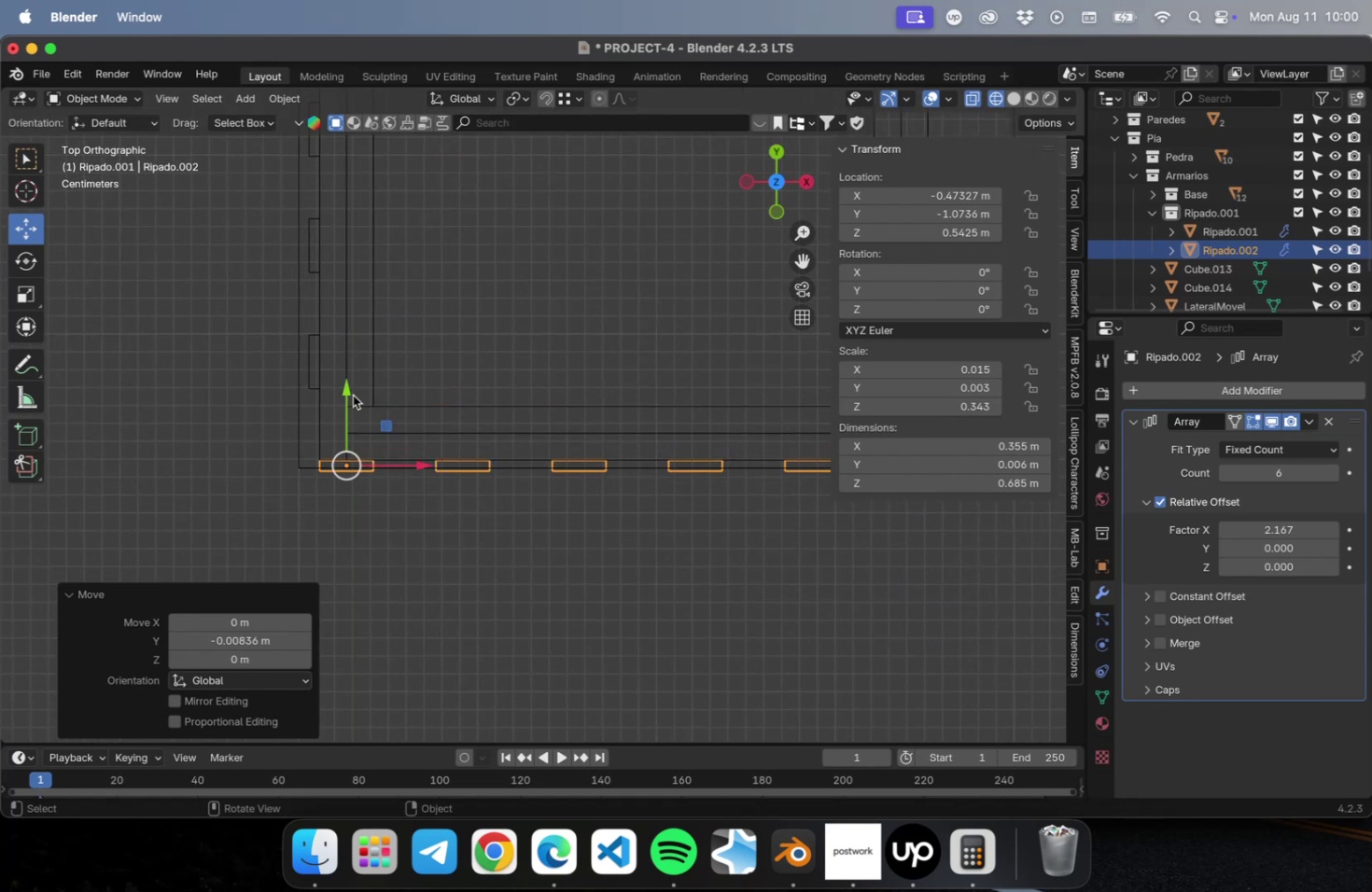 
hold_key(key=ShiftLeft, duration=1.08)
 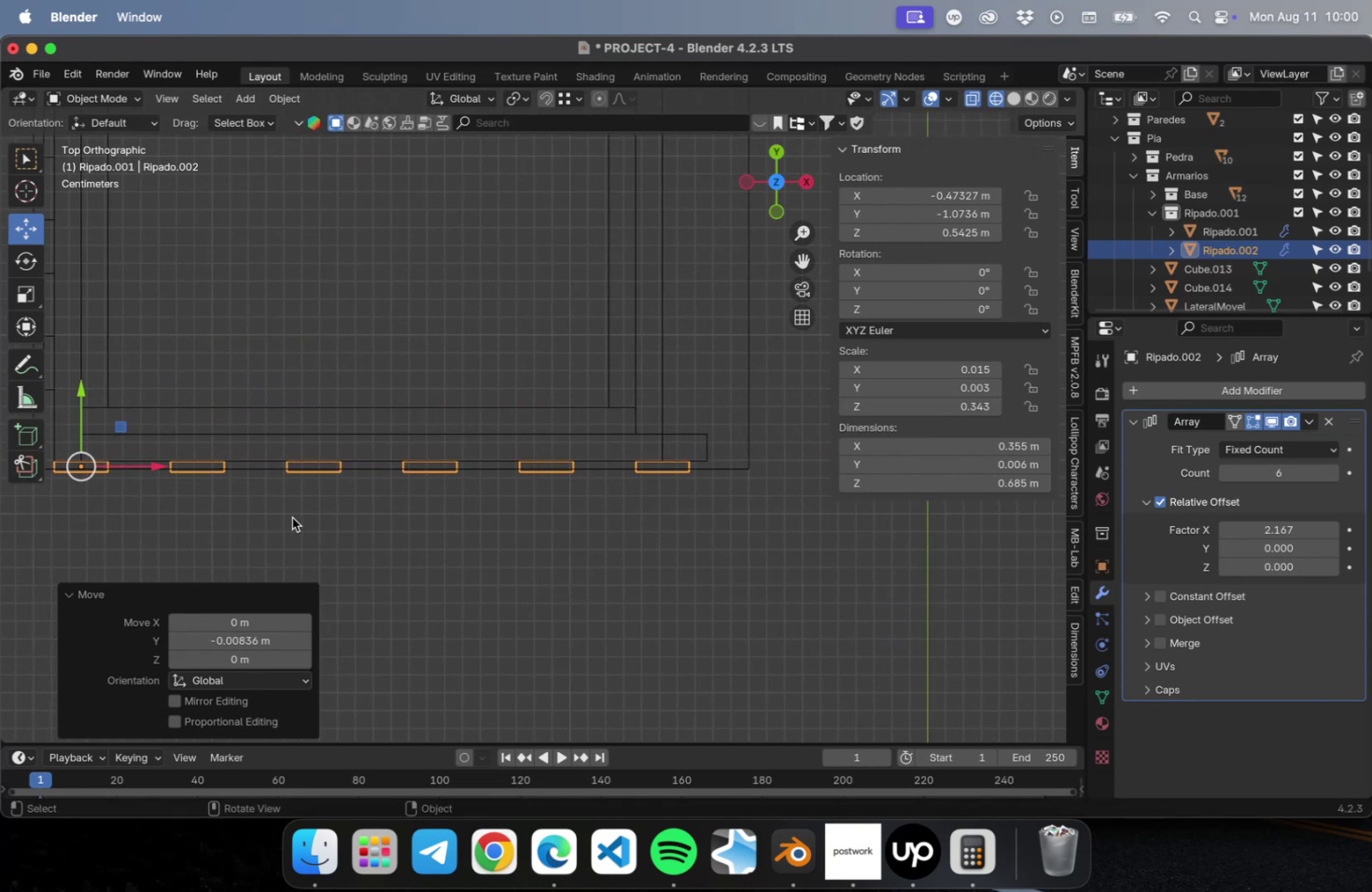 
hold_key(key=ShiftLeft, duration=0.54)
 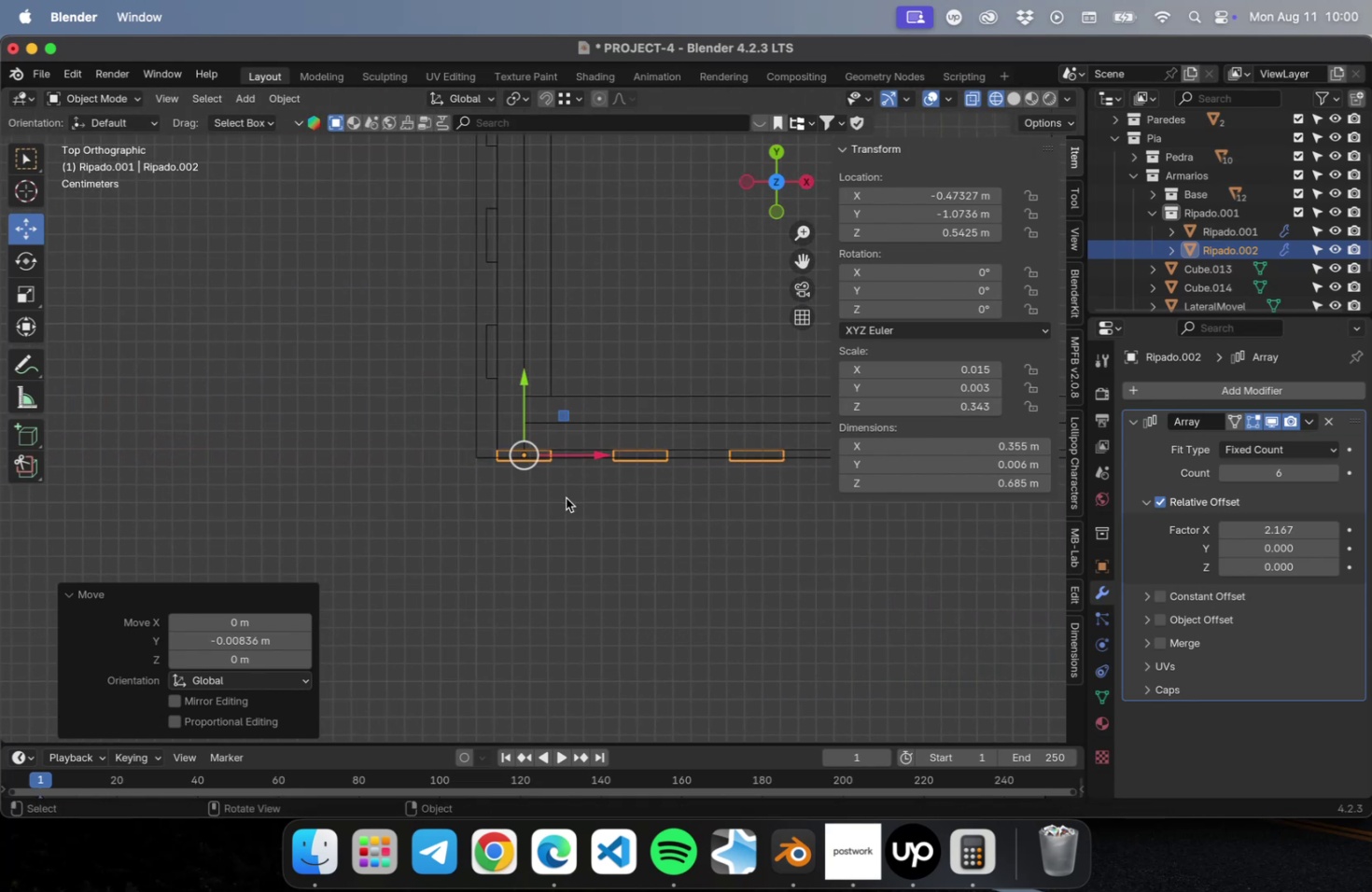 
scroll: coordinate [563, 490], scroll_direction: up, amount: 15.0
 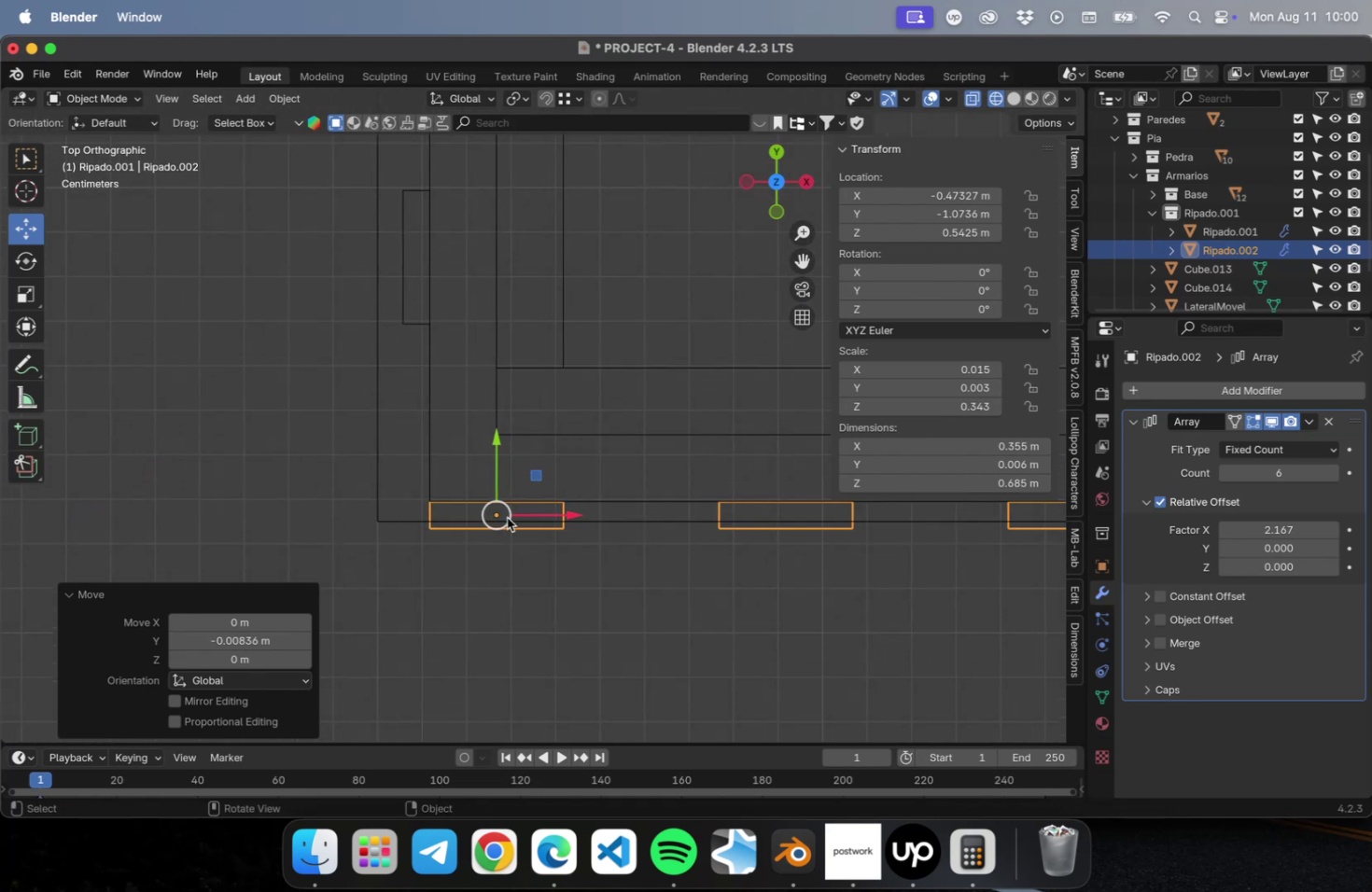 
key(Shift+ShiftLeft)
 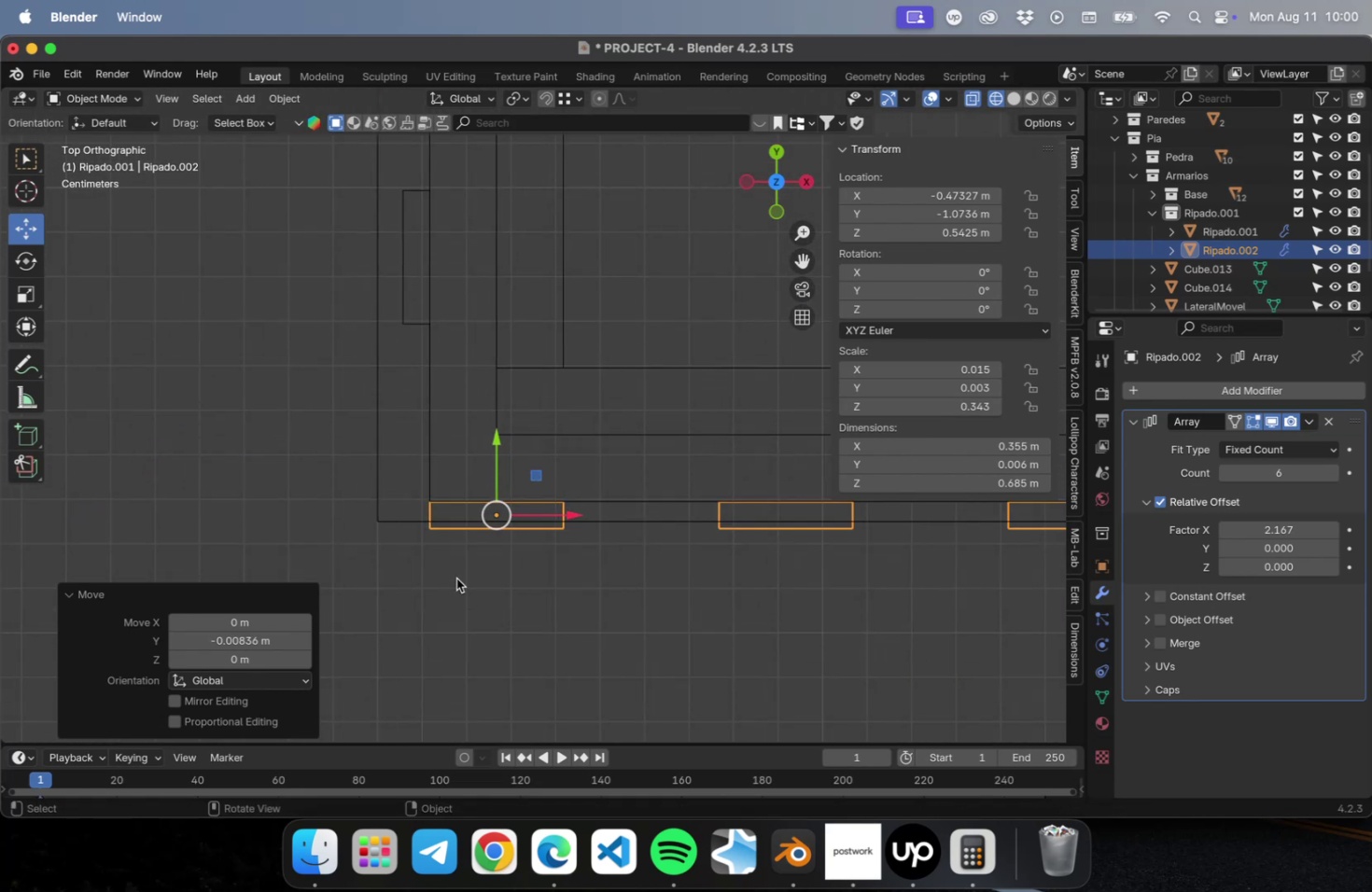 
scroll: coordinate [458, 575], scroll_direction: up, amount: 15.0
 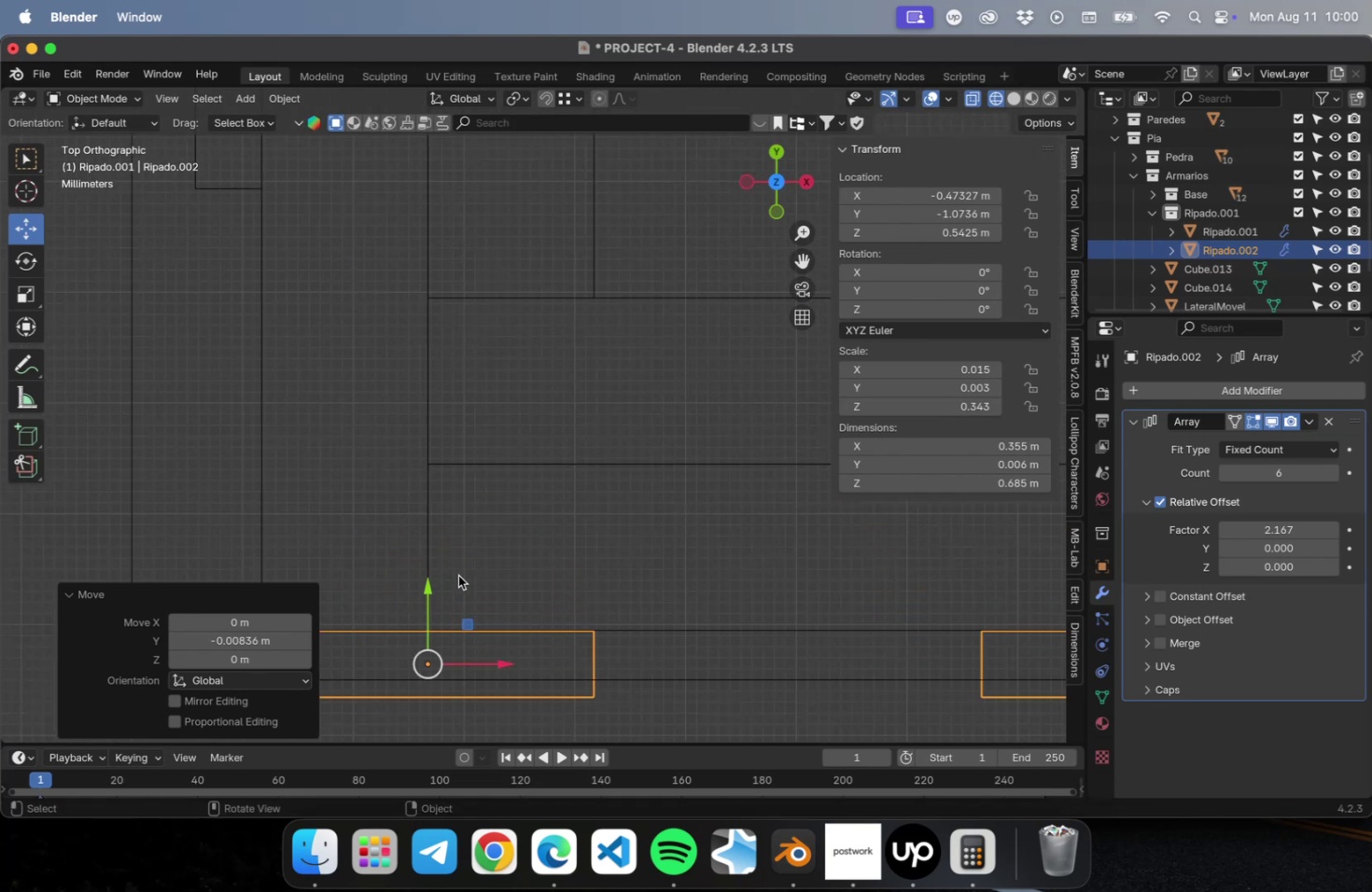 
hold_key(key=ShiftLeft, duration=0.56)
 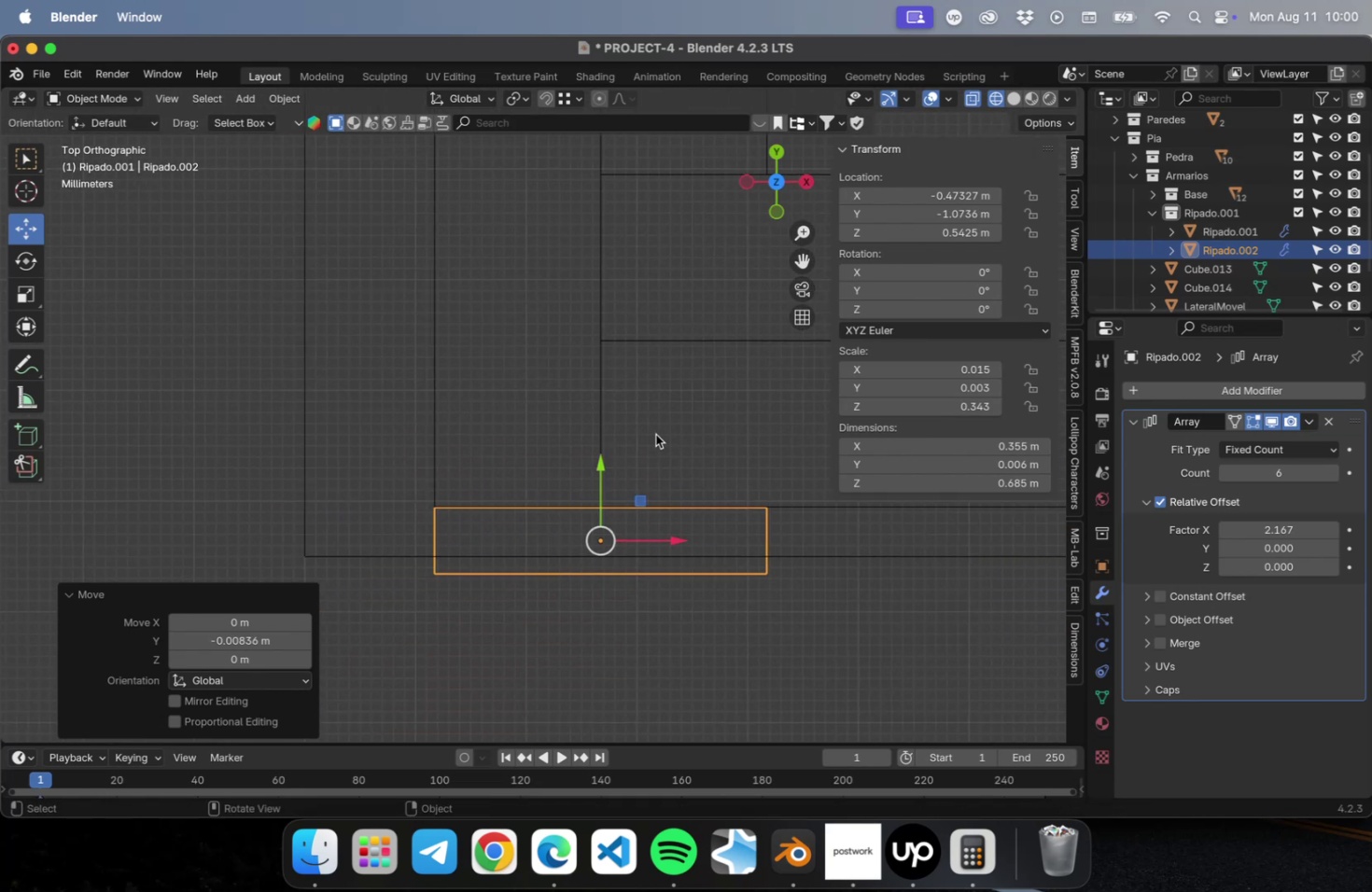 
key(Meta+CommandLeft)
 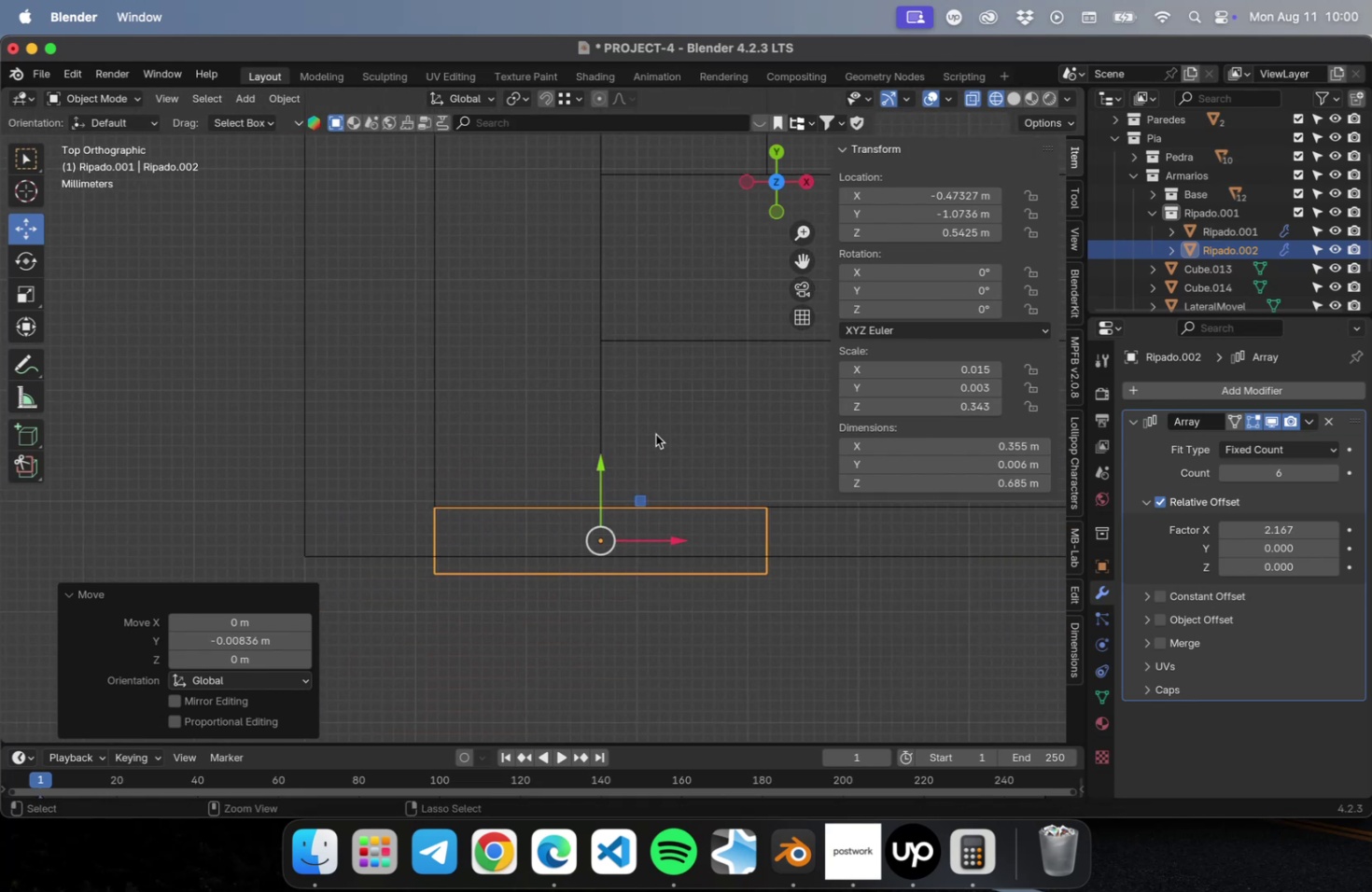 
key(Meta+S)
 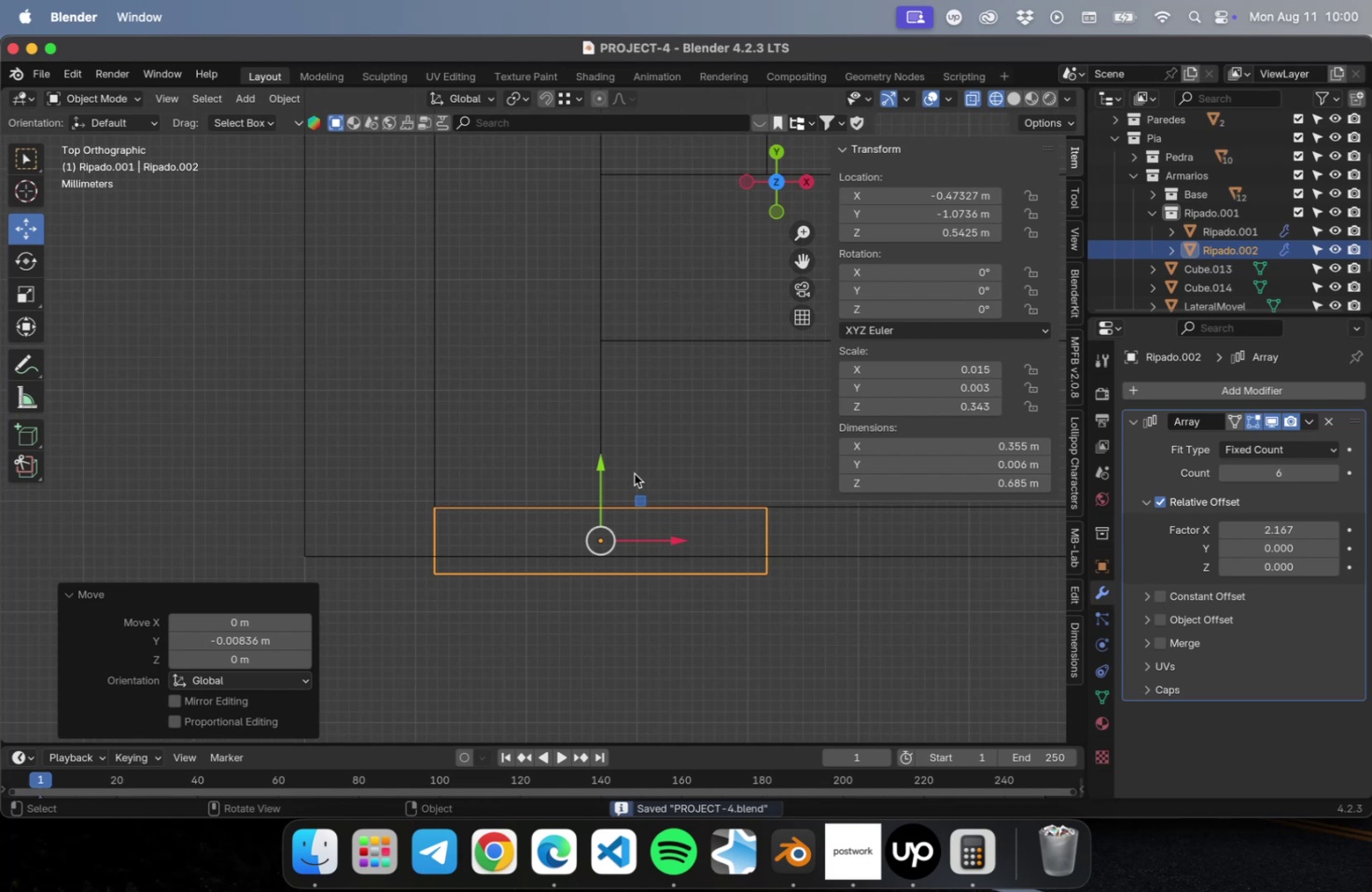 
scroll: coordinate [612, 571], scroll_direction: up, amount: 9.0
 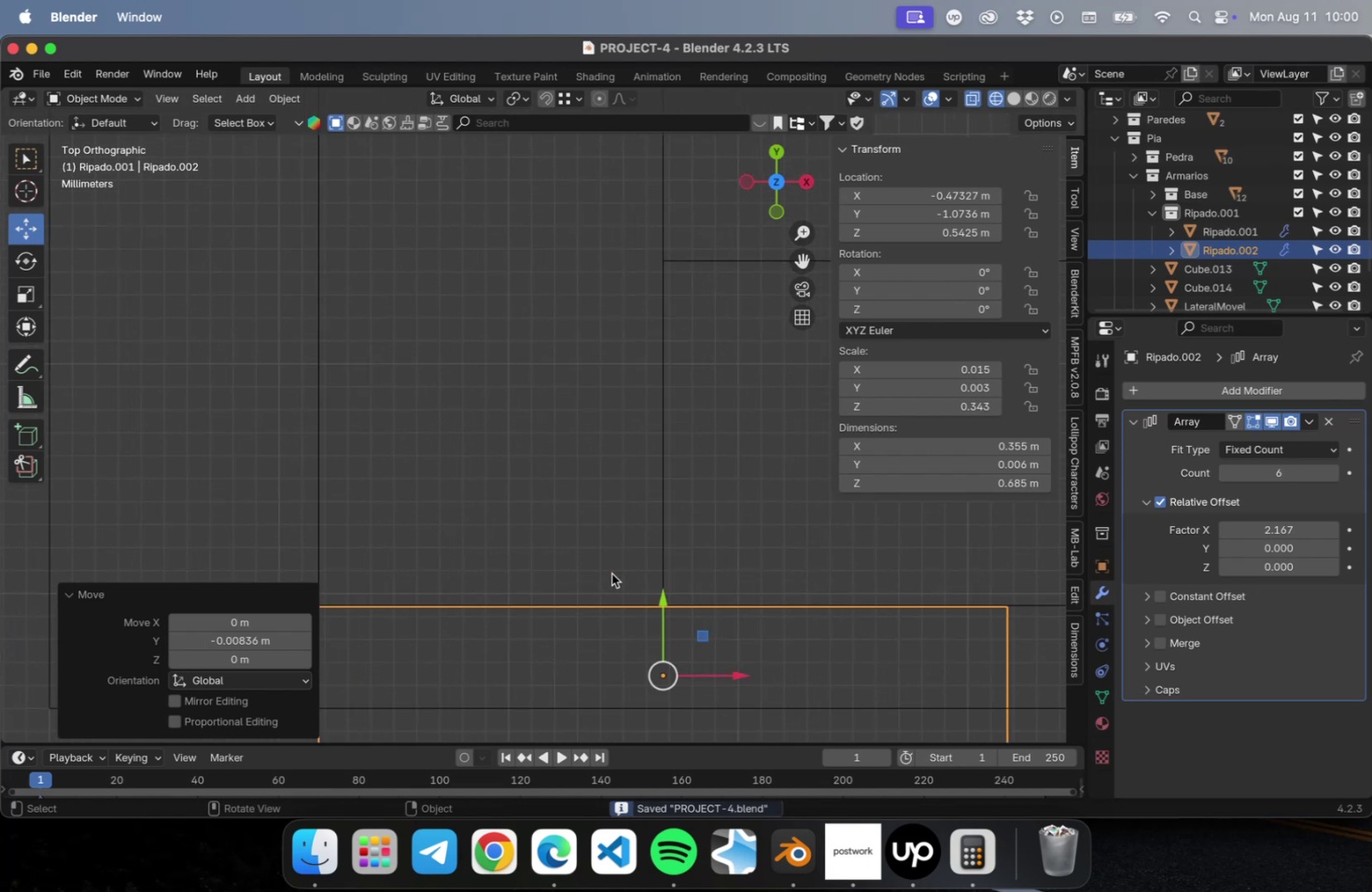 
hold_key(key=ShiftLeft, duration=0.43)
 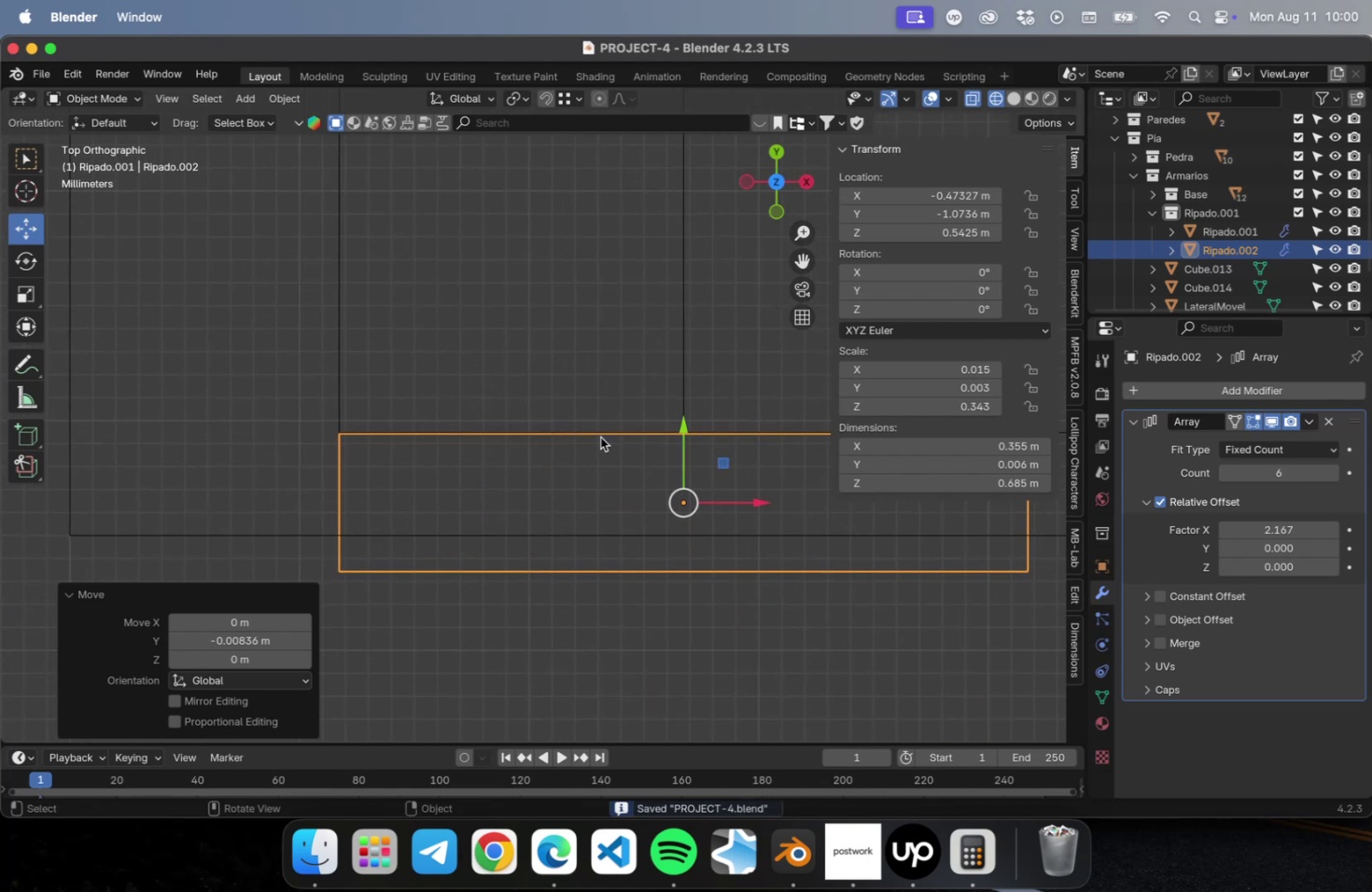 
scroll: coordinate [596, 449], scroll_direction: down, amount: 65.0
 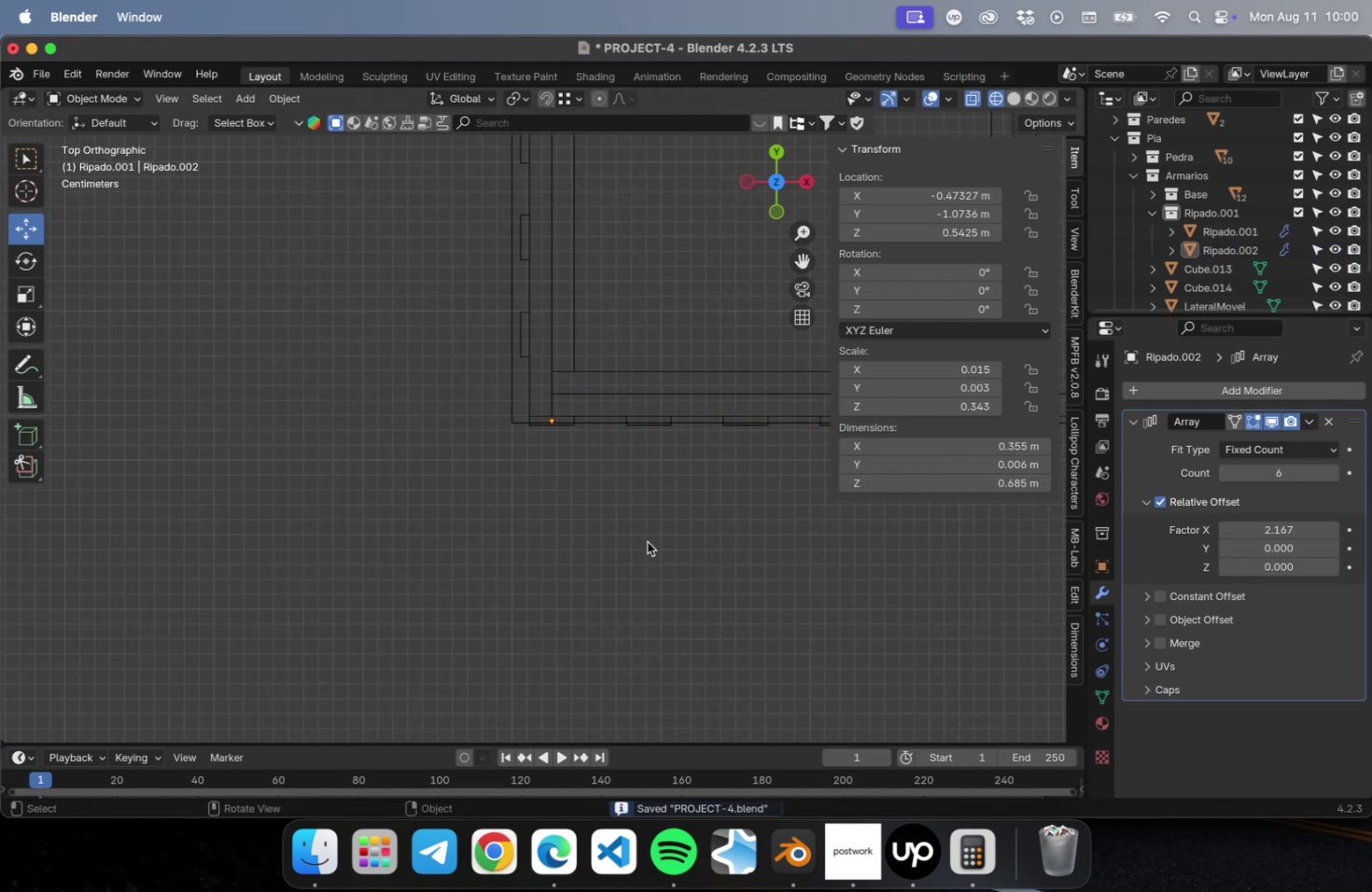 
key(Meta+CommandLeft)
 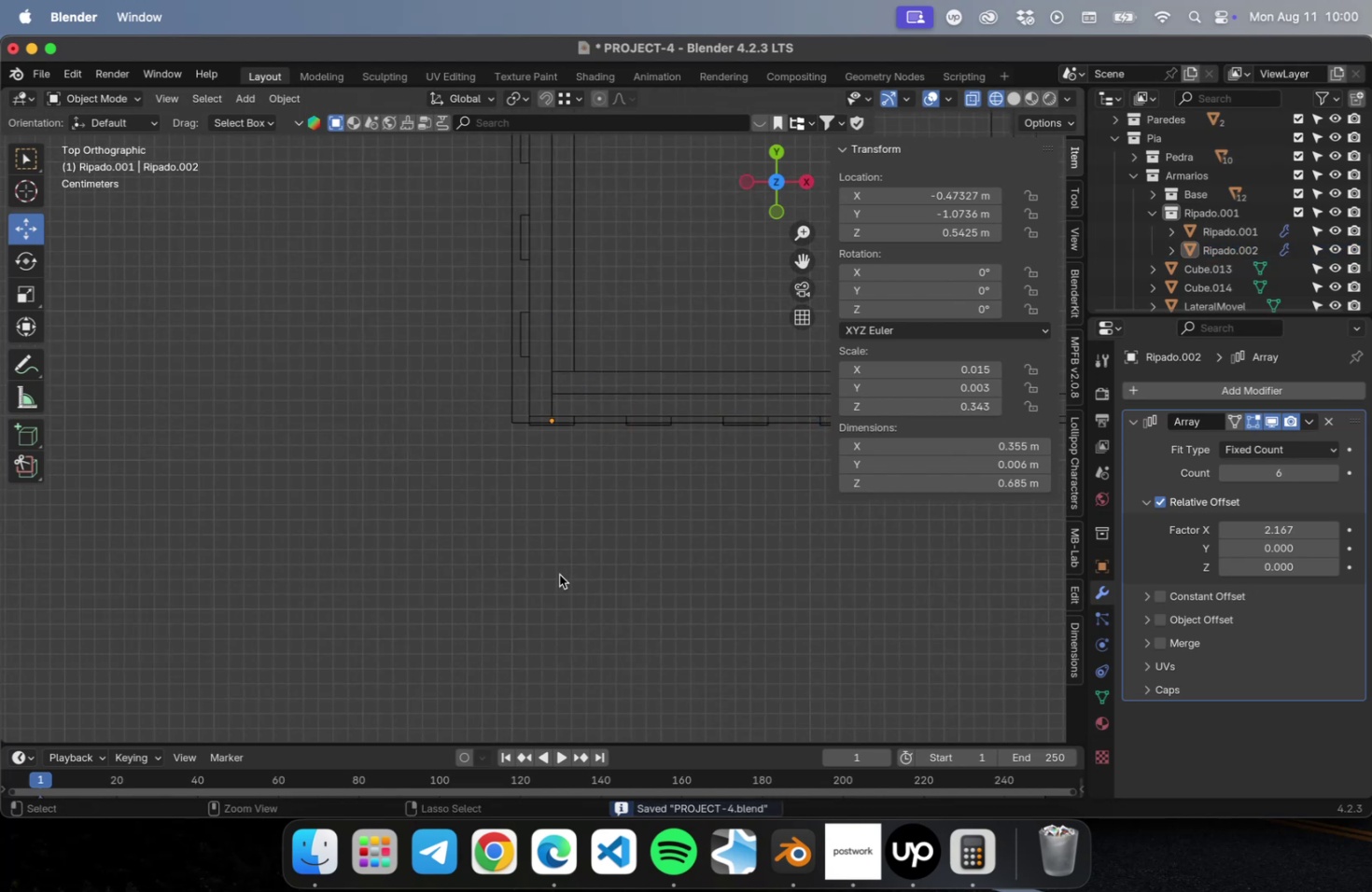 
key(Meta+S)
 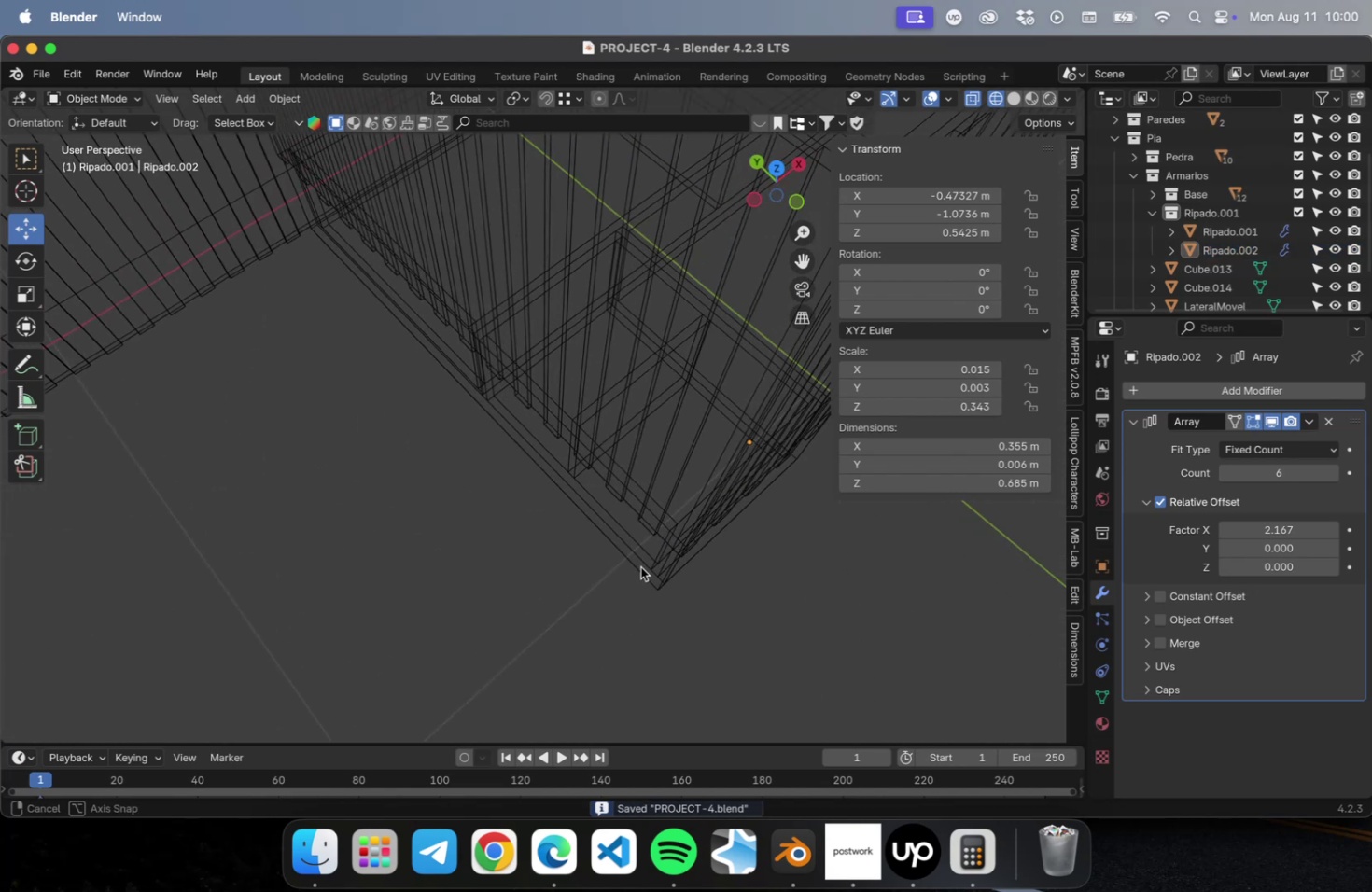 
scroll: coordinate [651, 522], scroll_direction: down, amount: 16.0
 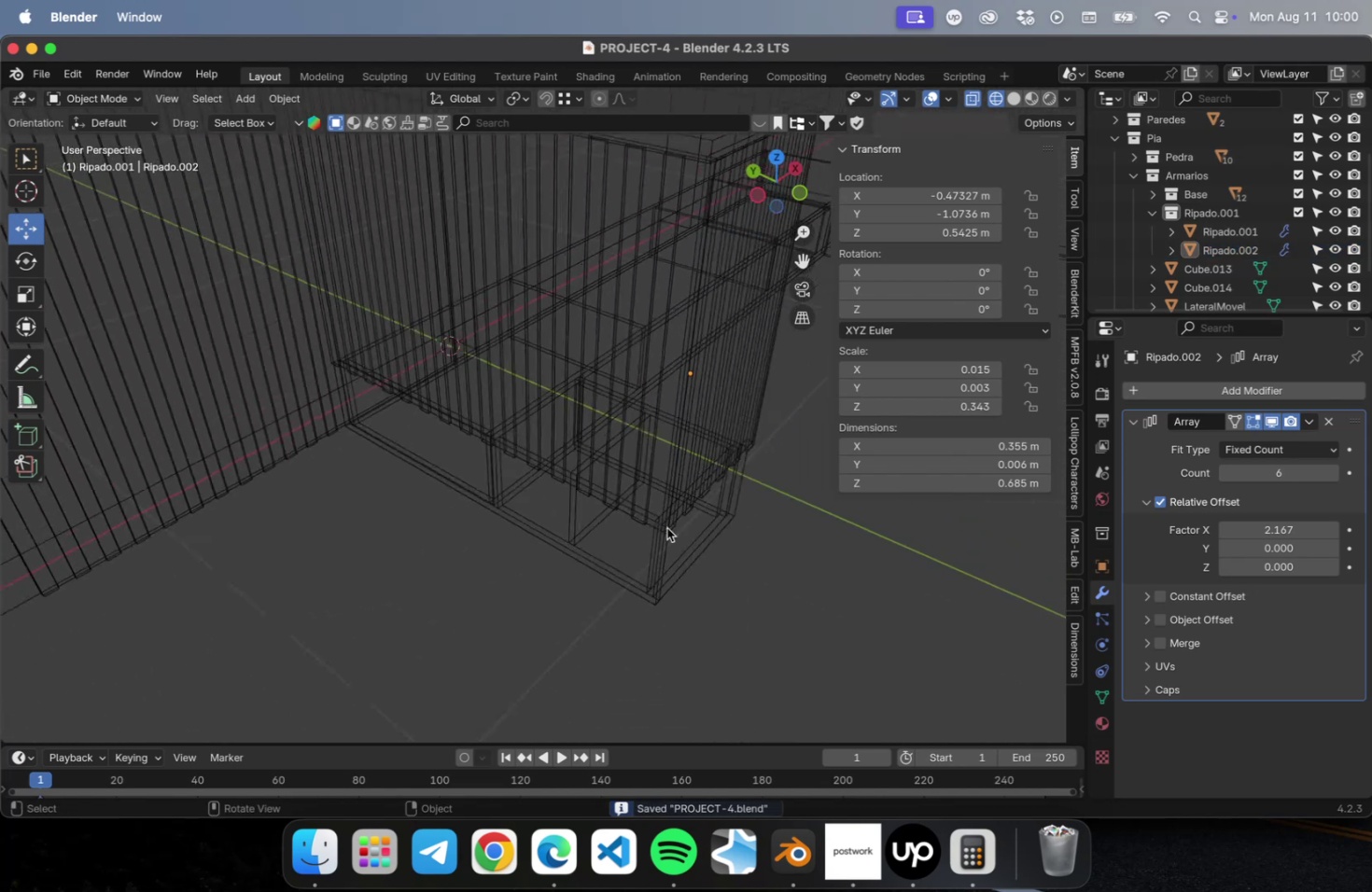 
hold_key(key=ShiftLeft, duration=0.54)
 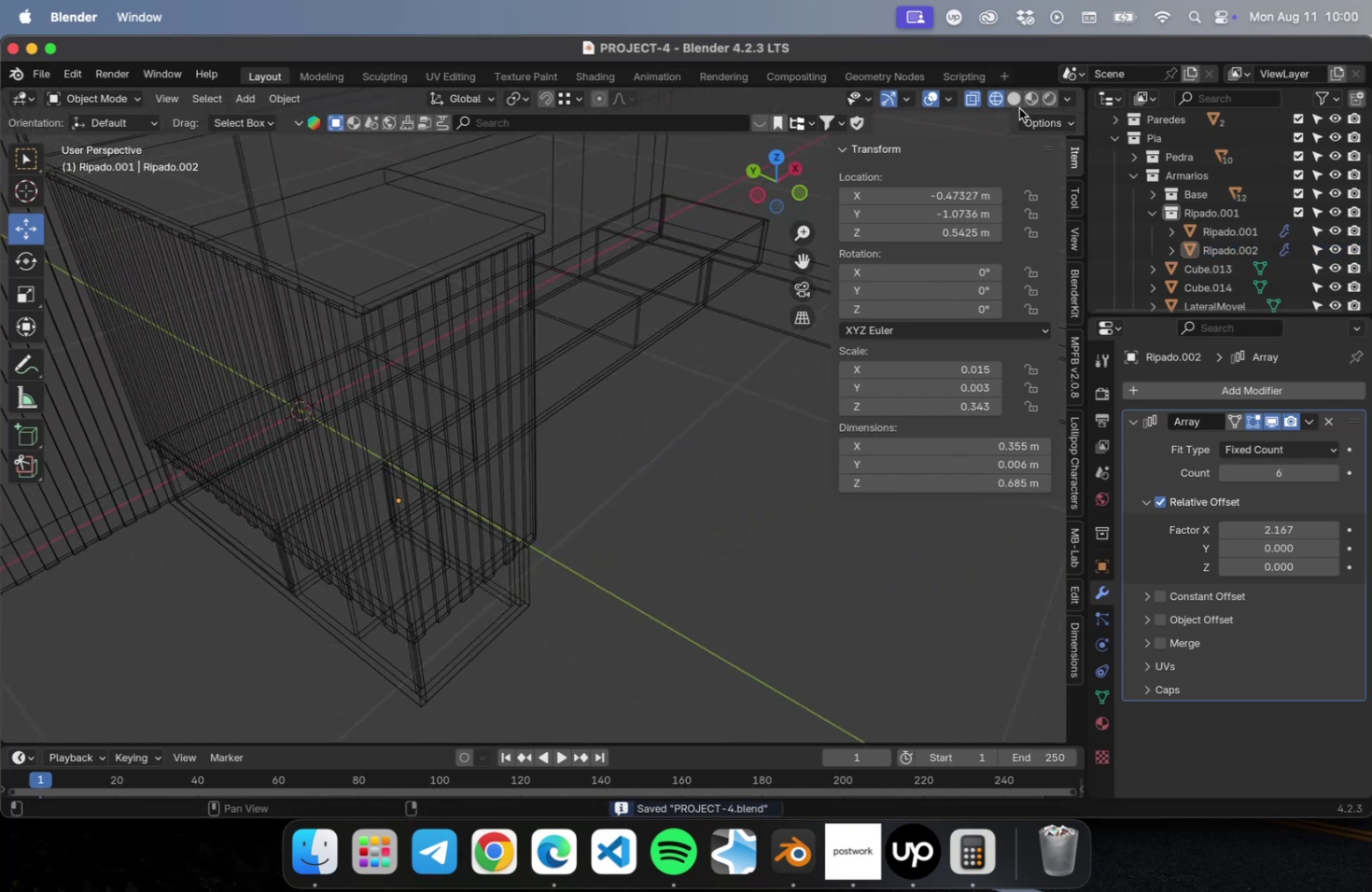 
left_click([1015, 106])
 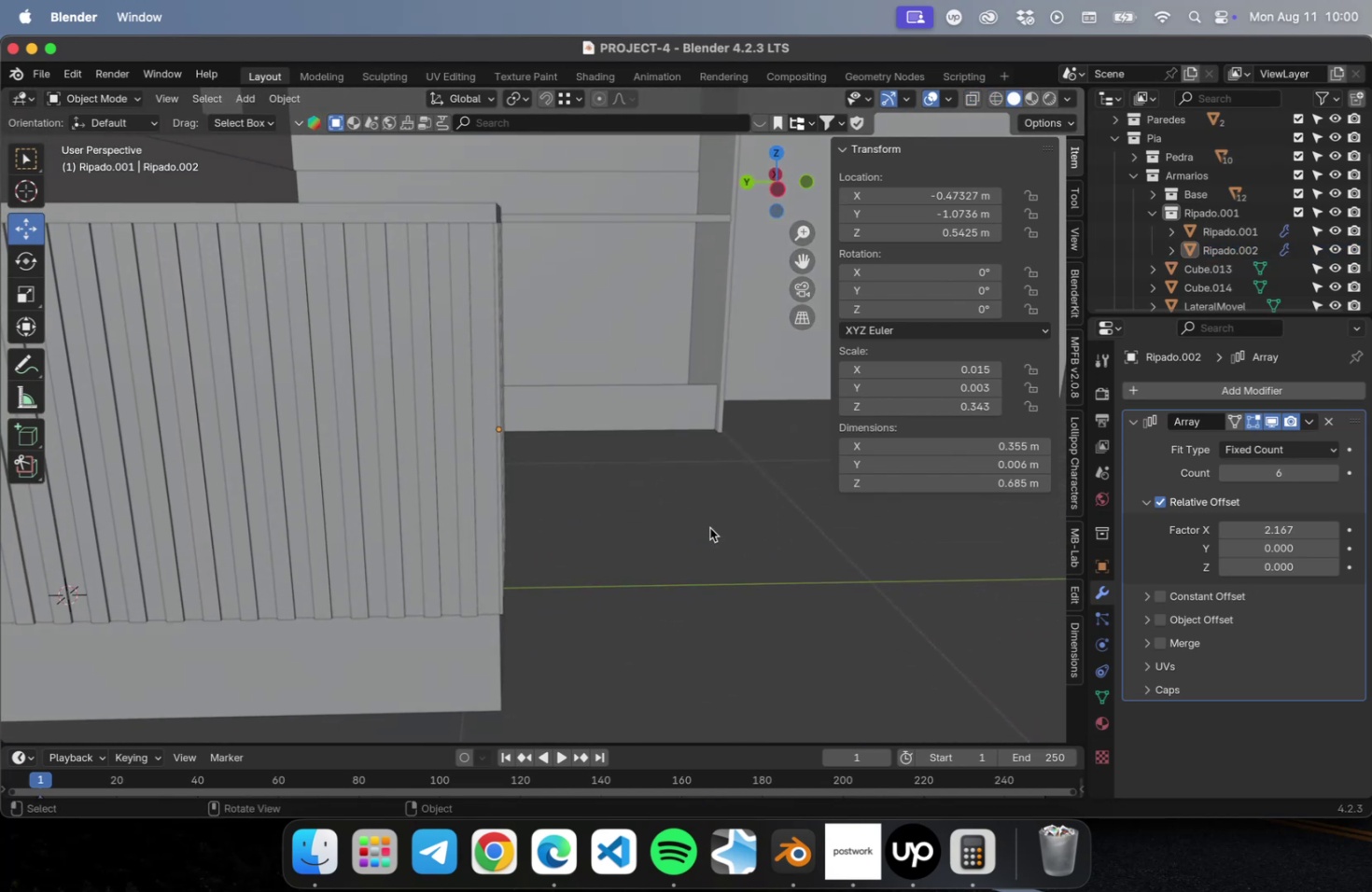 
scroll: coordinate [667, 543], scroll_direction: down, amount: 2.0
 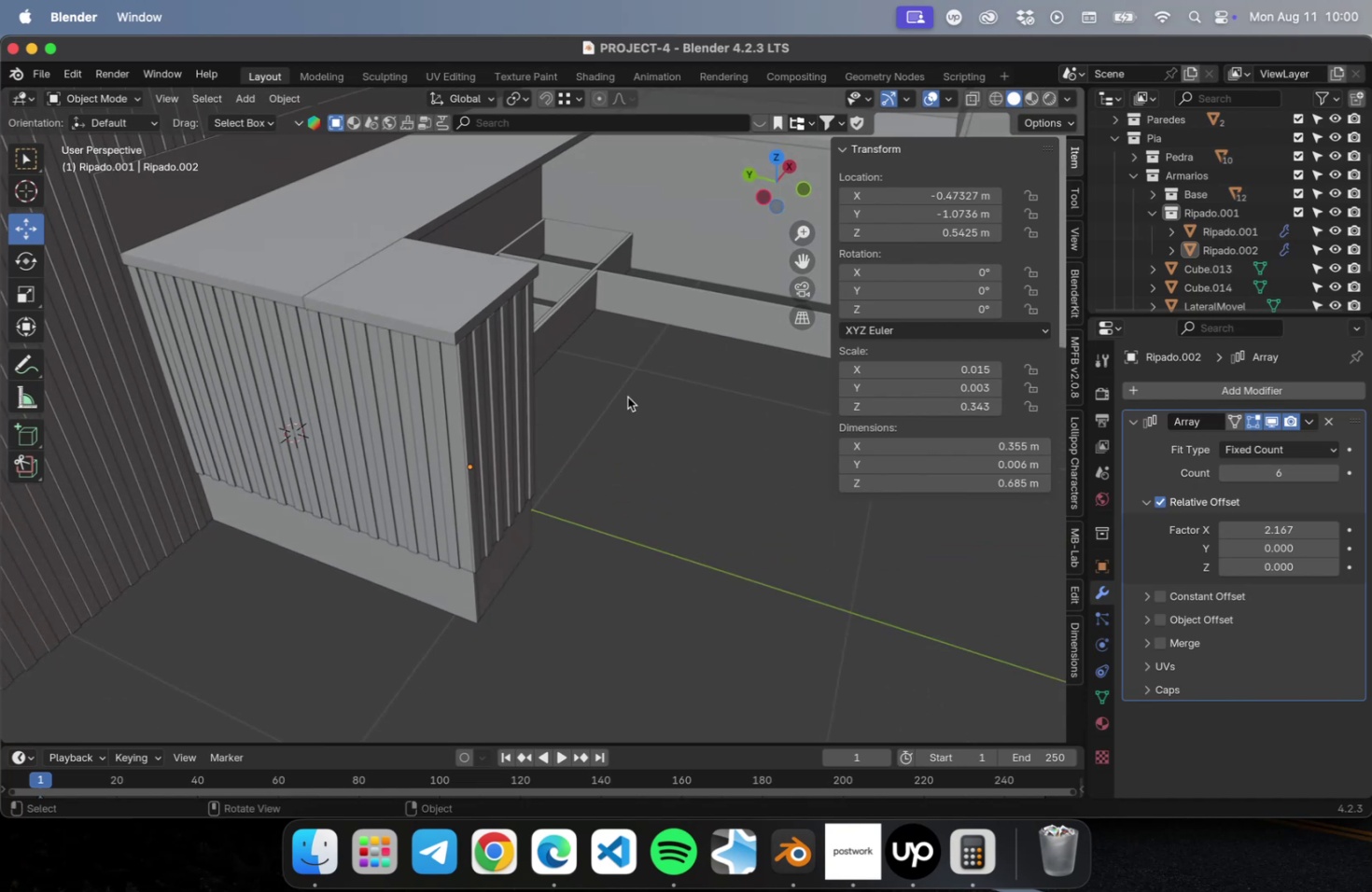 
left_click([422, 289])
 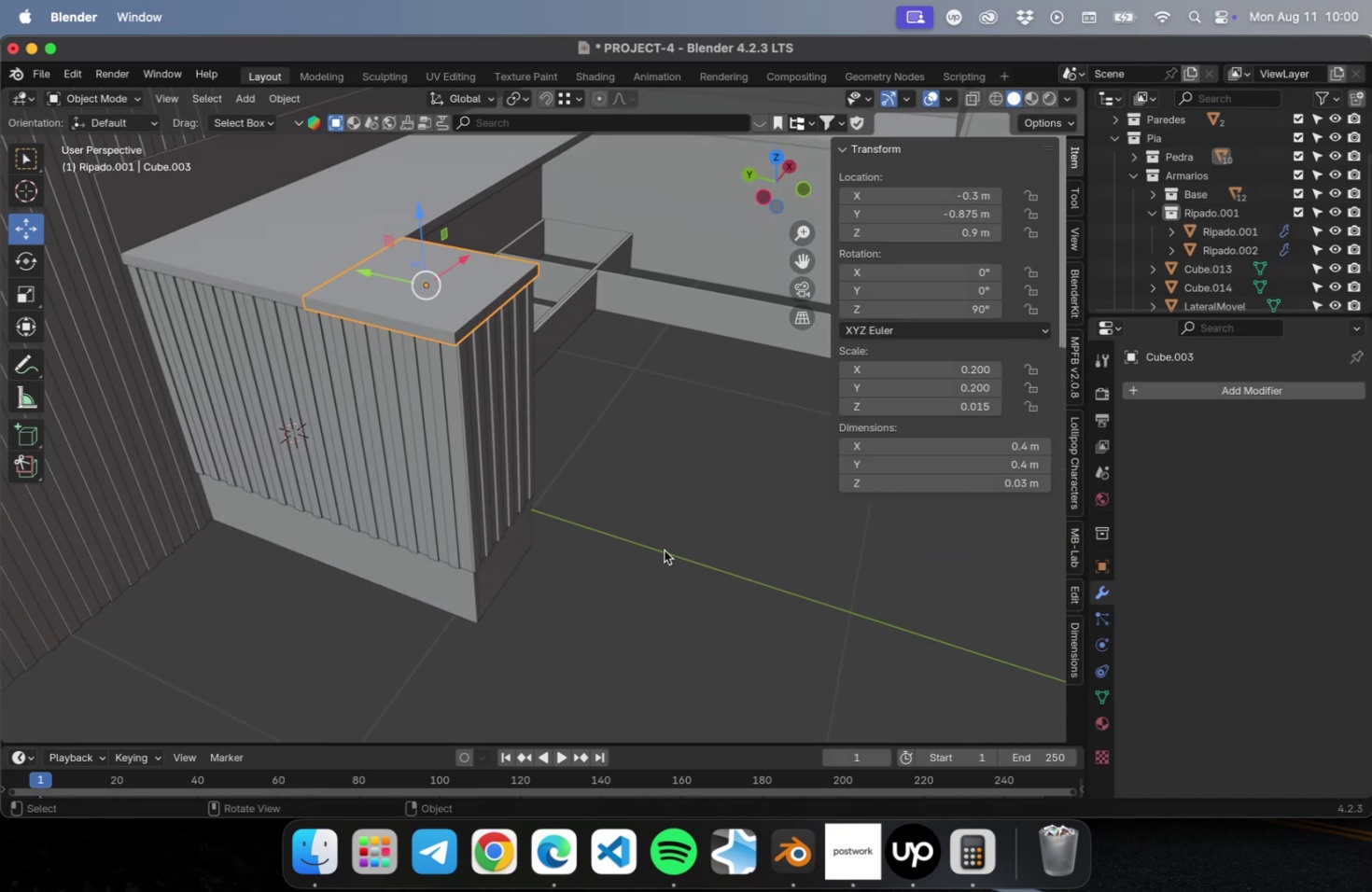 
wait(5.54)
 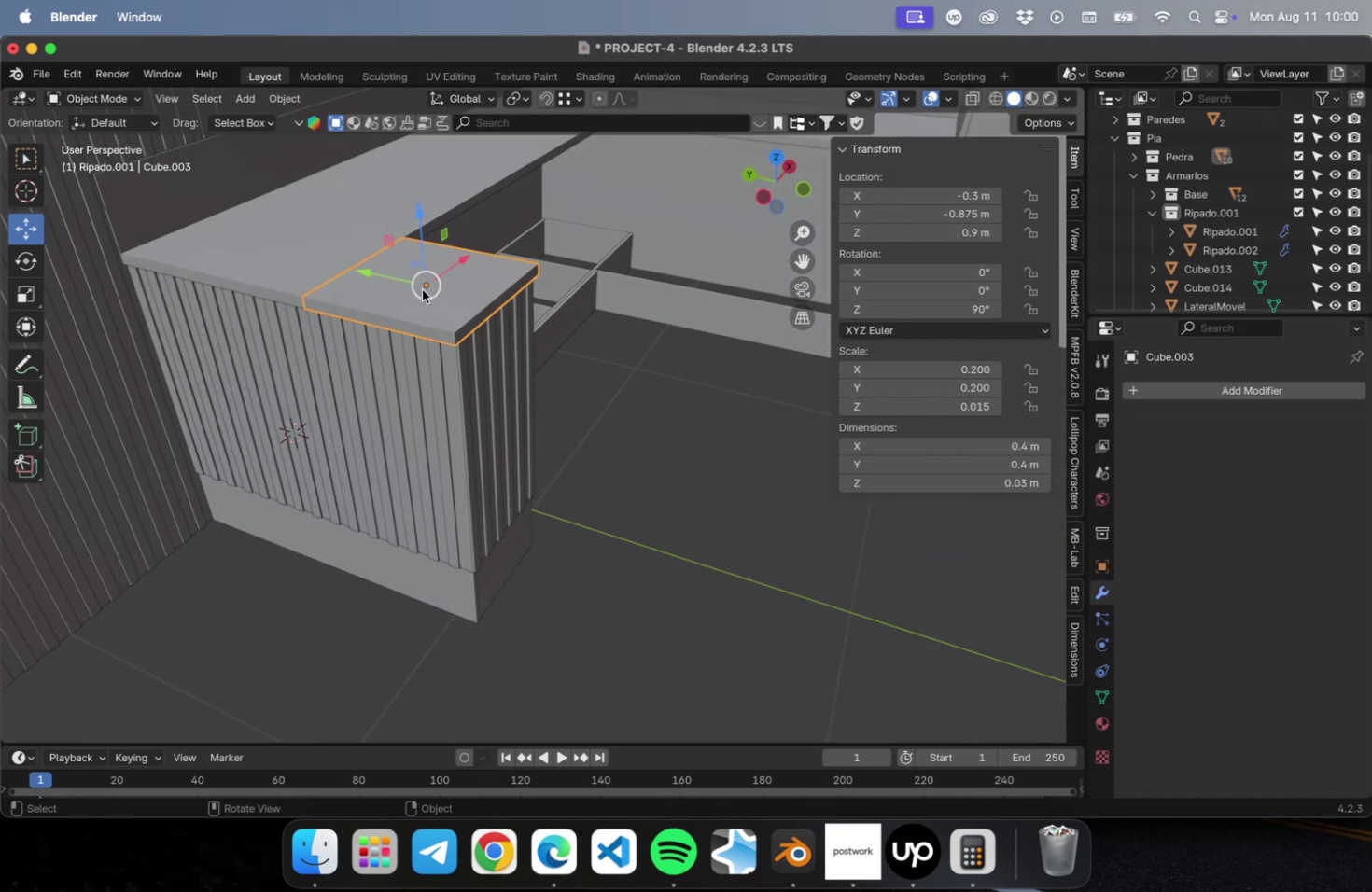 
scroll: coordinate [553, 504], scroll_direction: up, amount: 2.0
 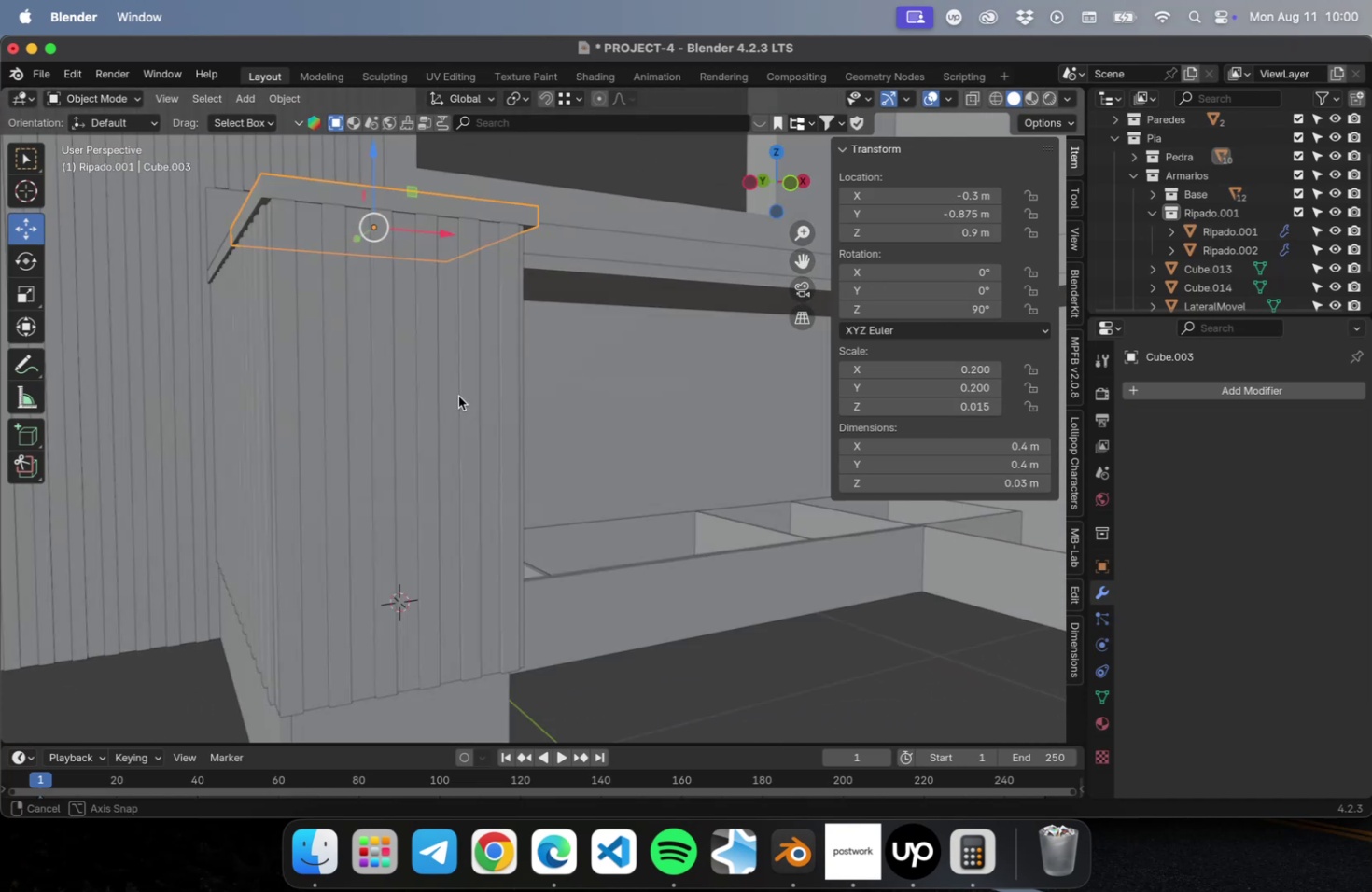 
hold_key(key=ShiftLeft, duration=0.48)
 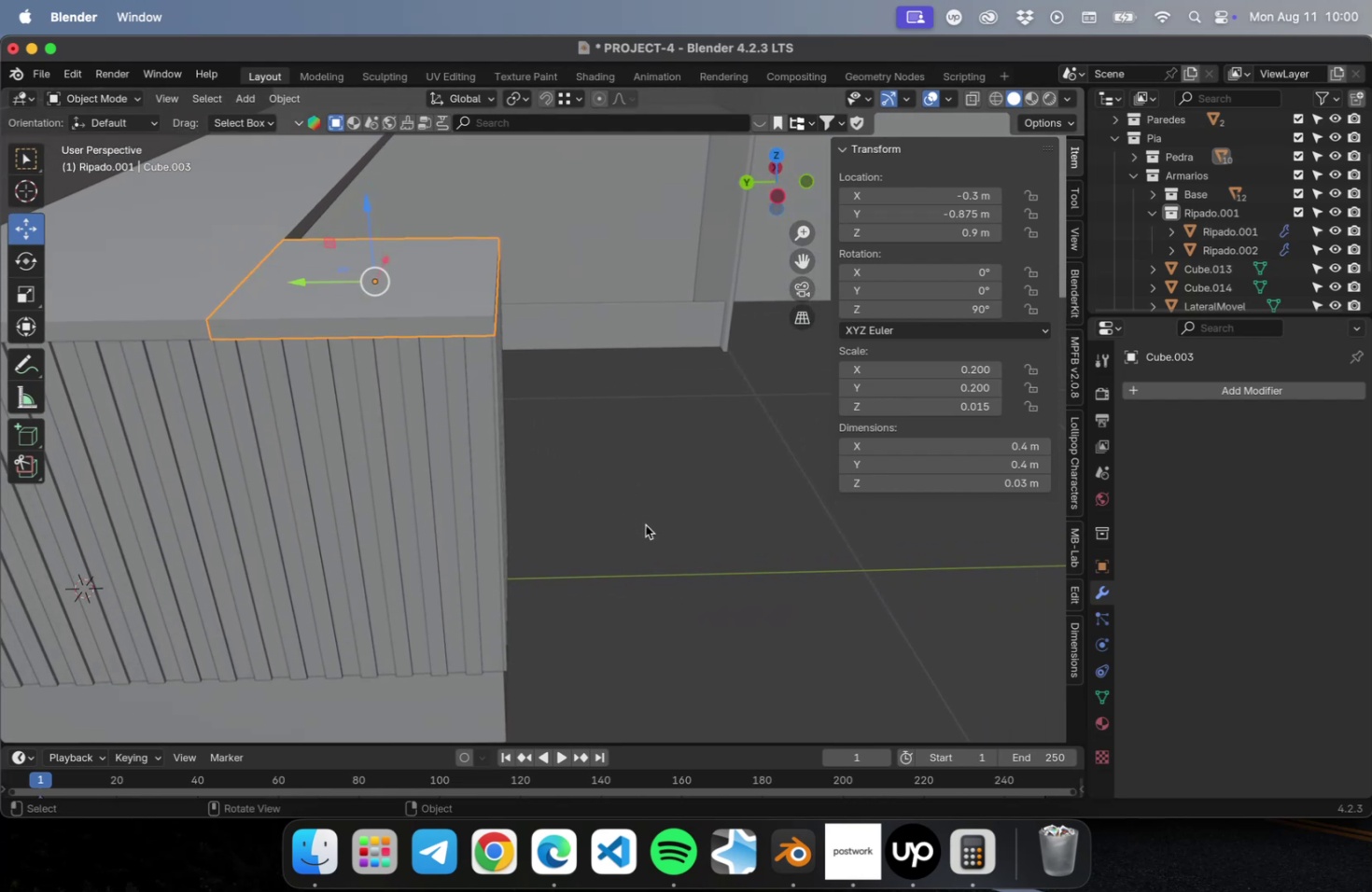 
scroll: coordinate [645, 527], scroll_direction: down, amount: 5.0
 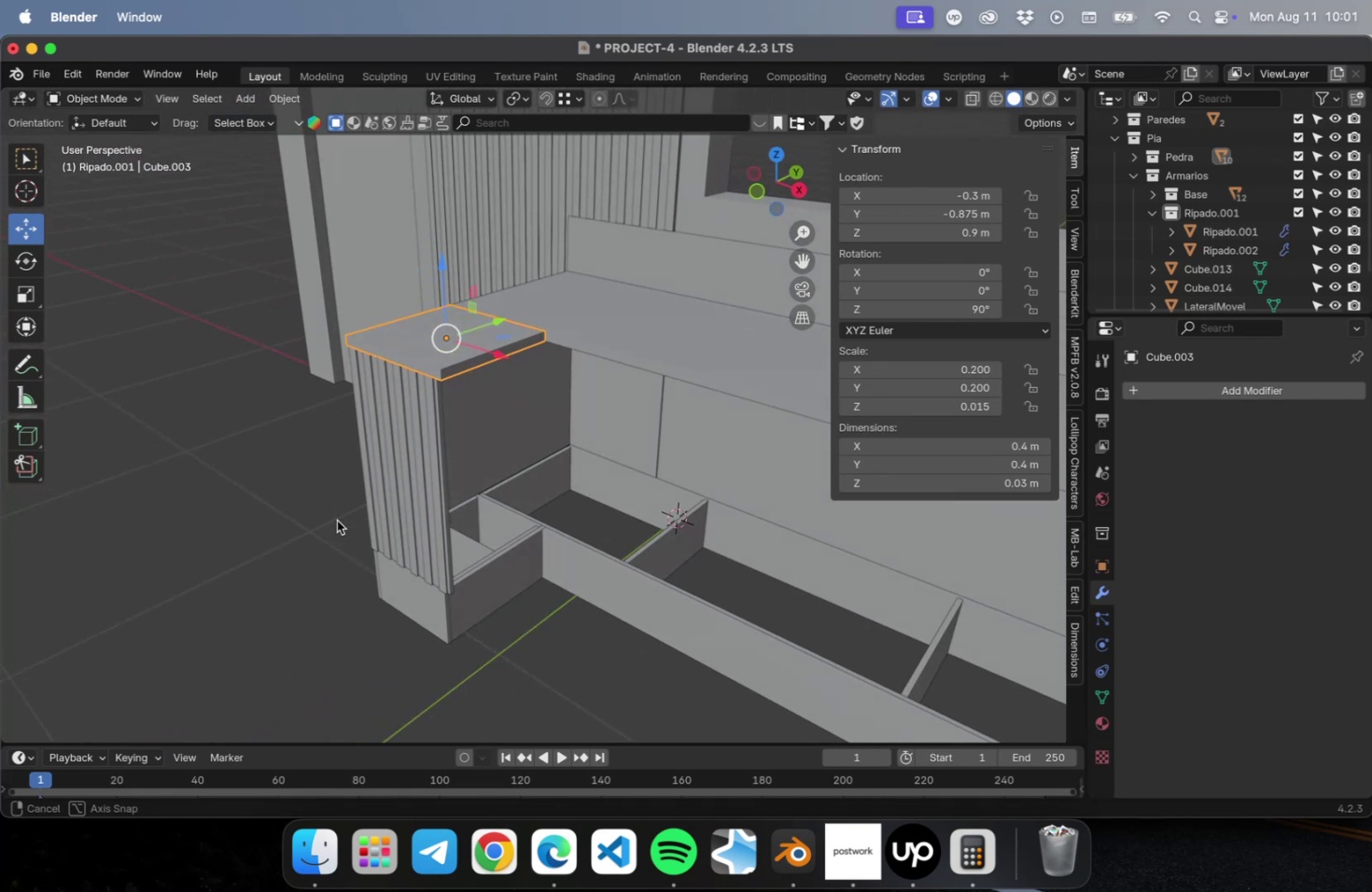 
scroll: coordinate [405, 545], scroll_direction: up, amount: 5.0
 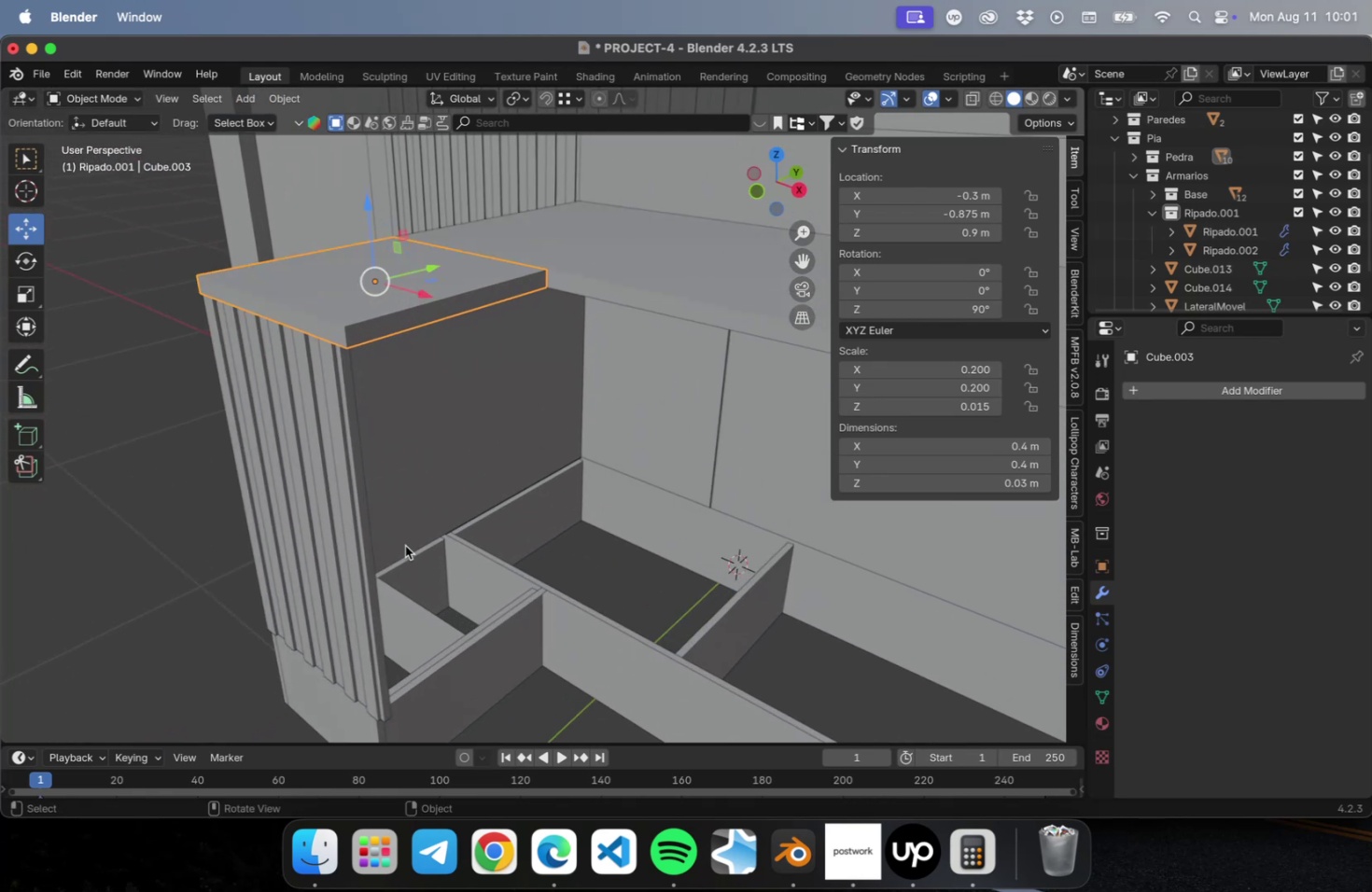 
hold_key(key=ShiftLeft, duration=0.6)
 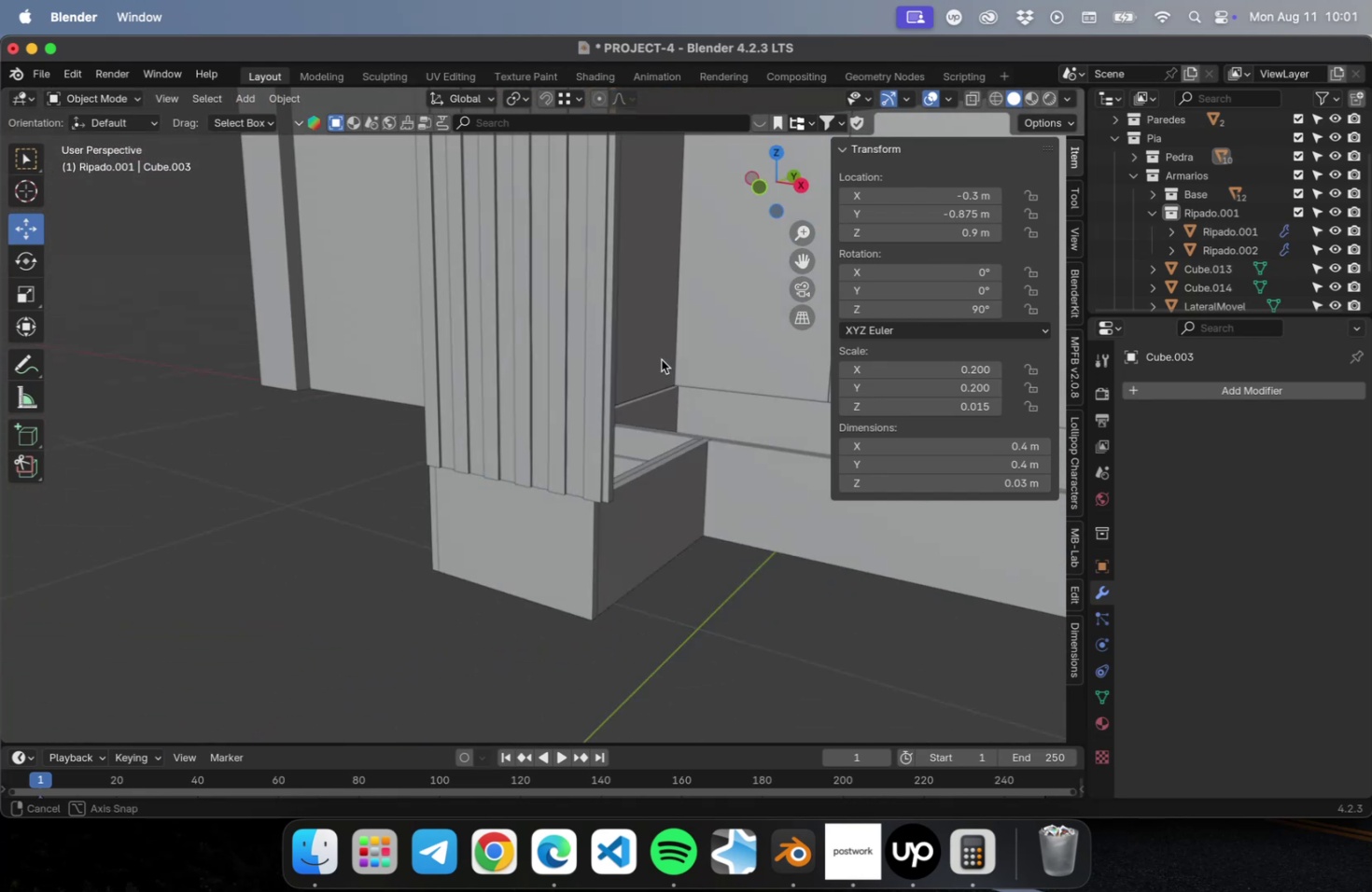 
scroll: coordinate [725, 389], scroll_direction: down, amount: 2.0
 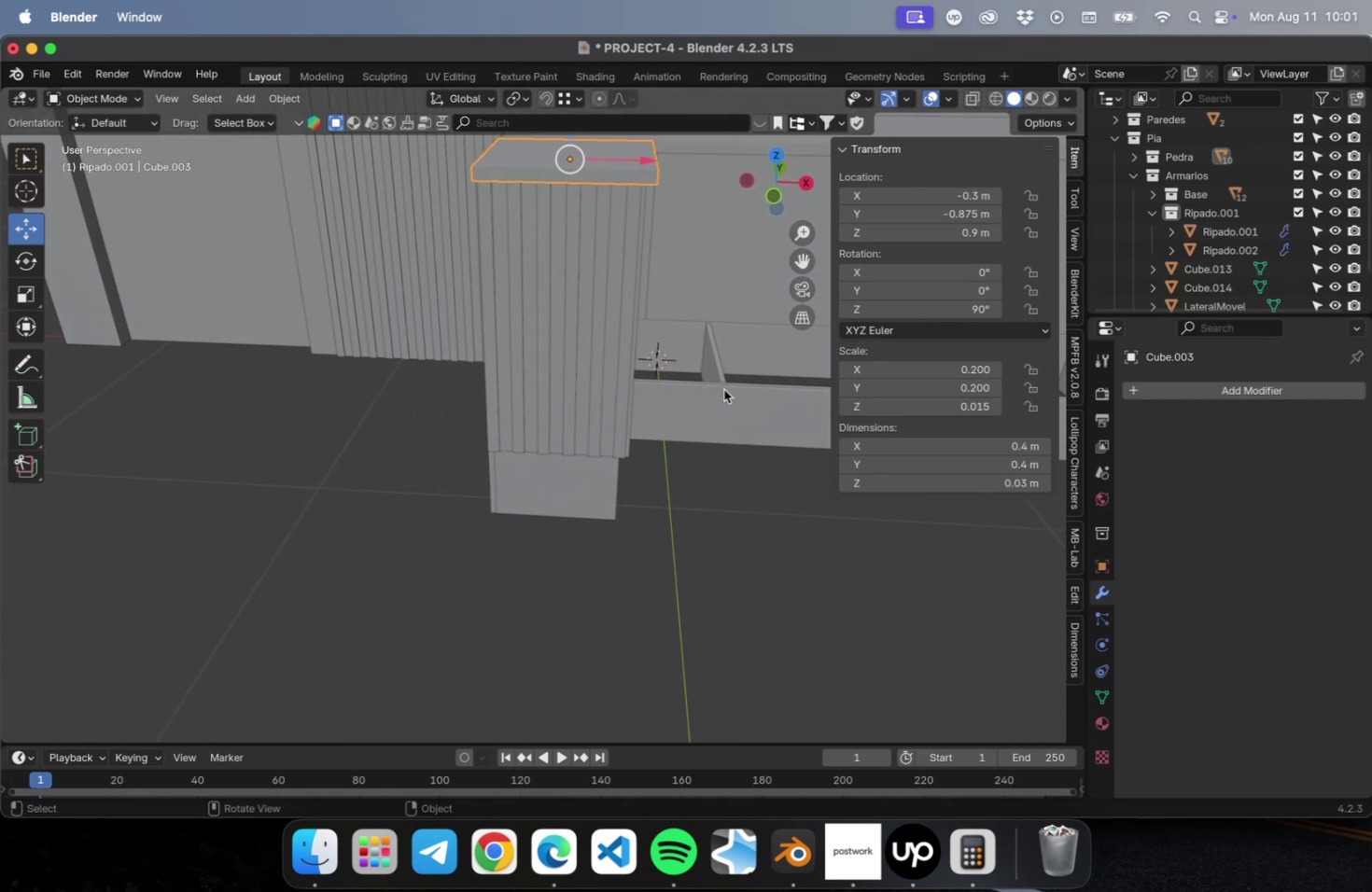 
hold_key(key=ShiftLeft, duration=0.33)
 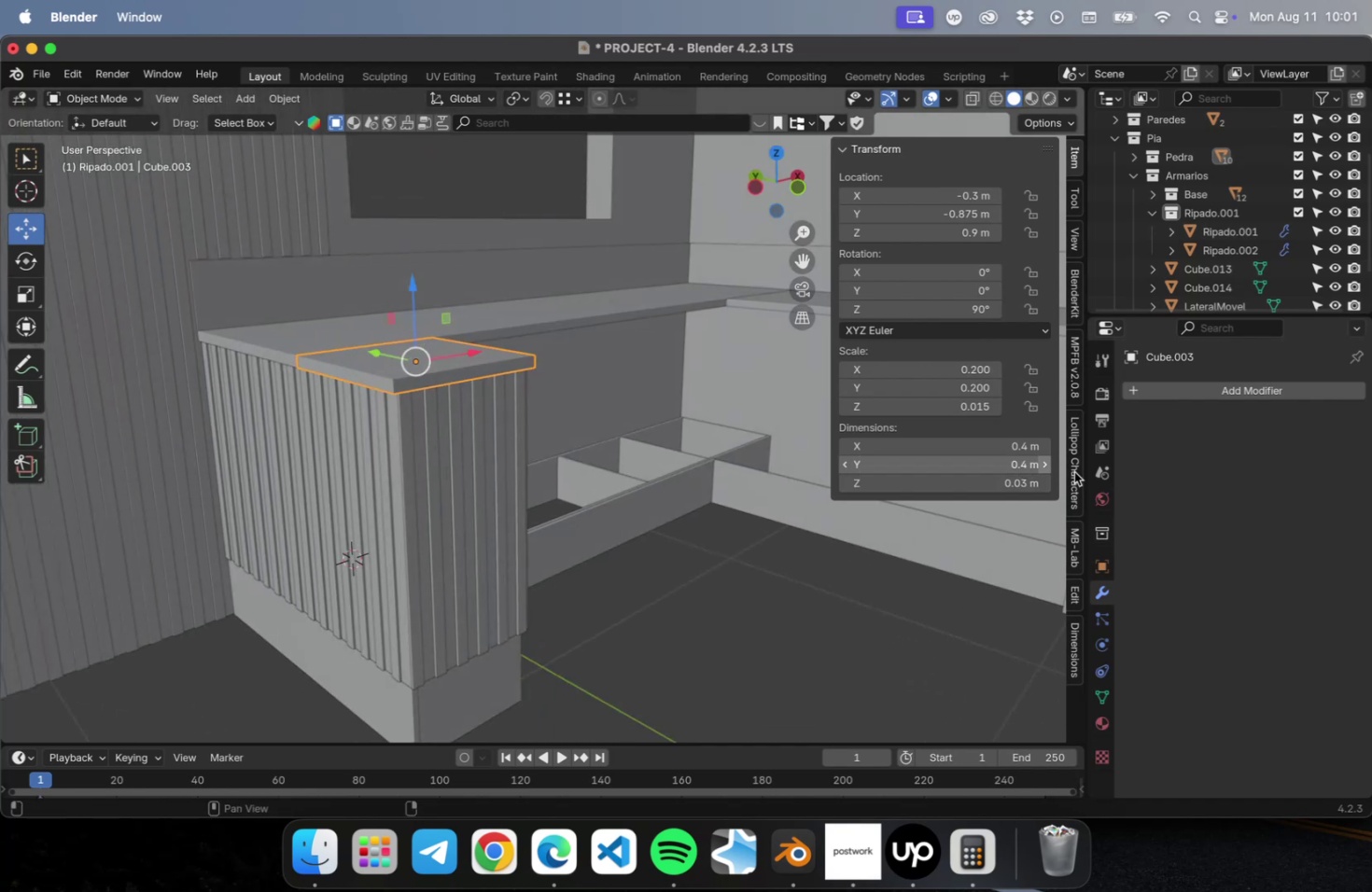 
left_click([1044, 463])
 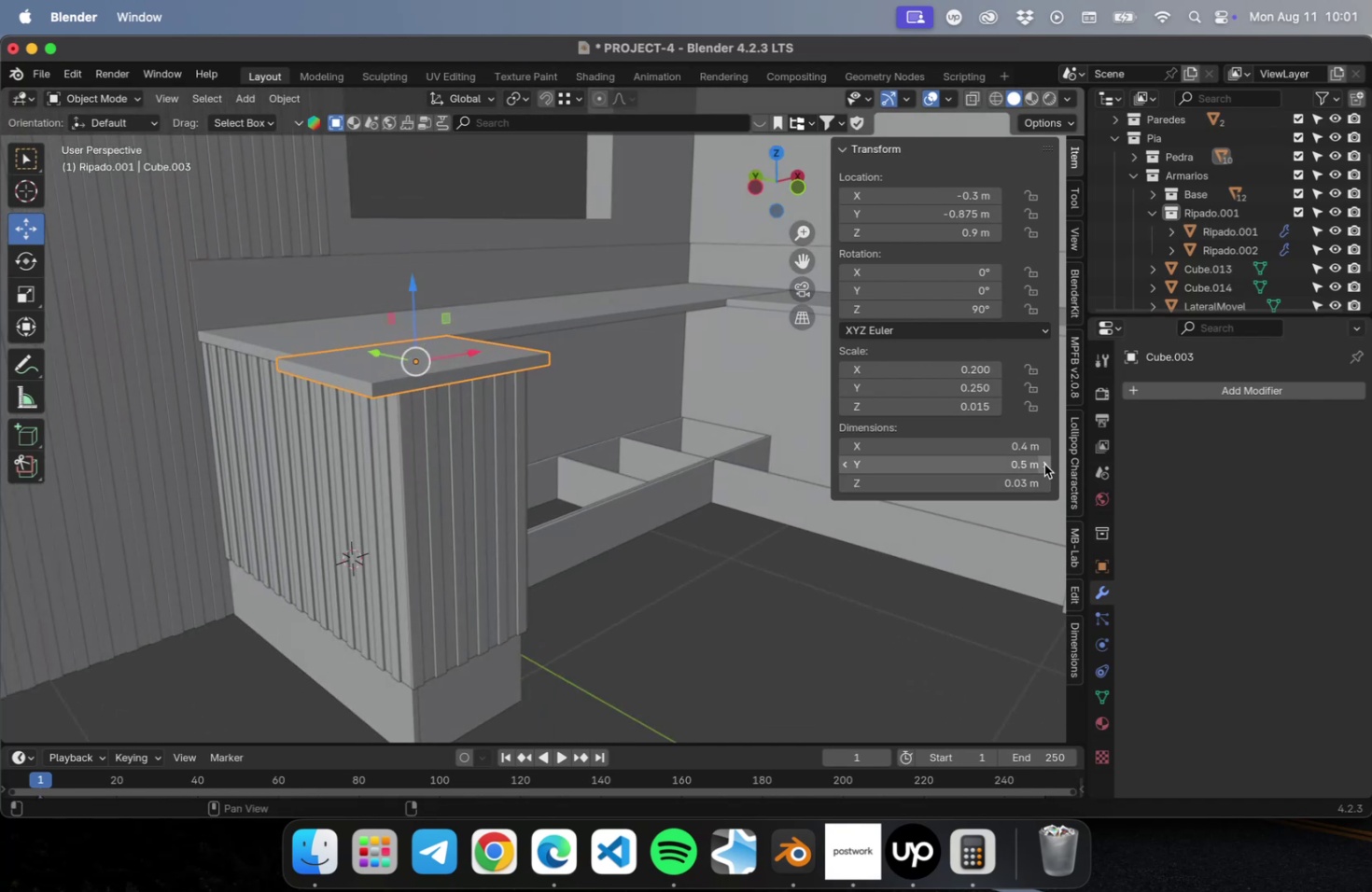 
key(Meta+CommandLeft)
 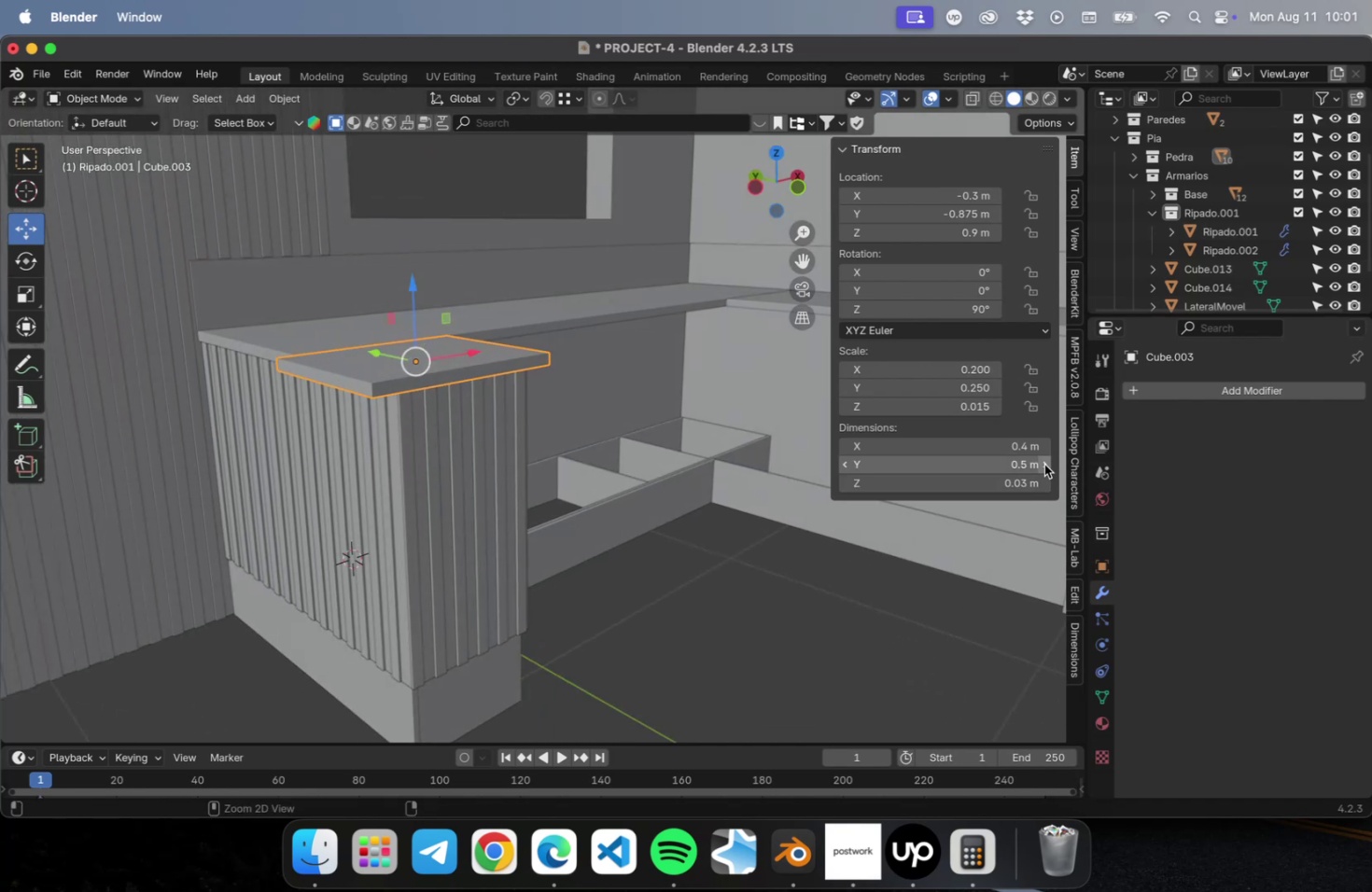 
key(Meta+Z)
 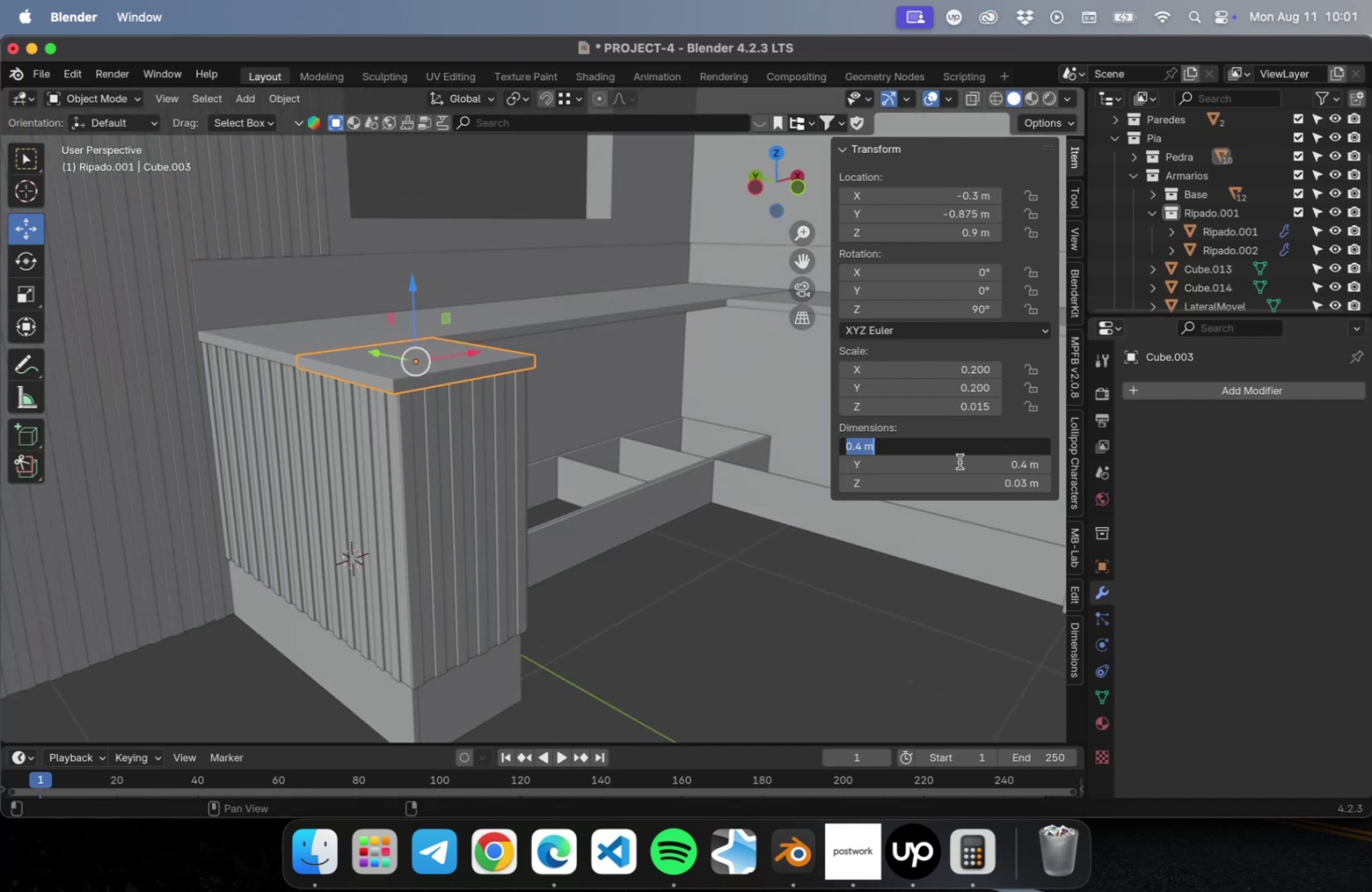 
double_click([903, 448])
 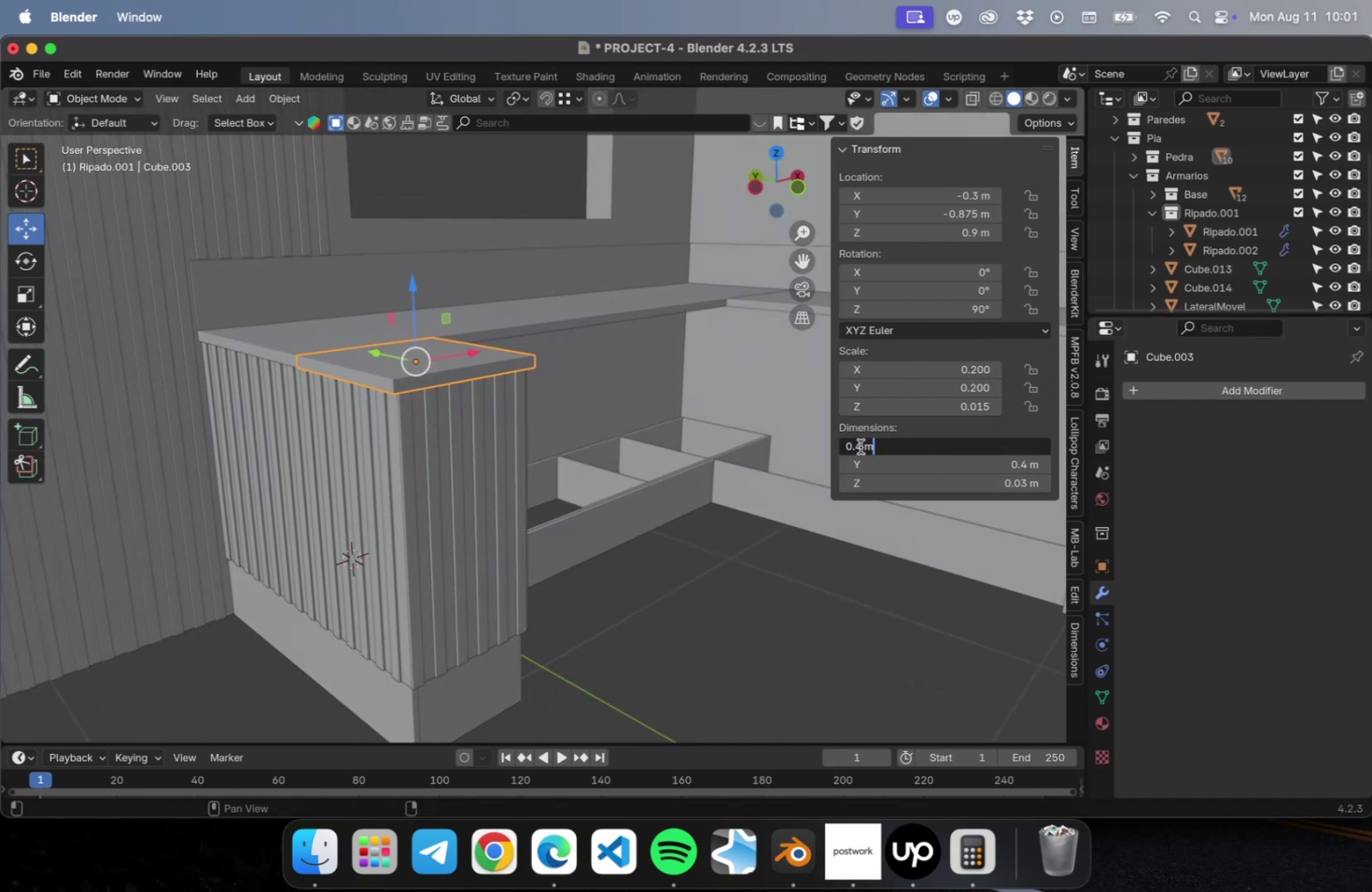 
left_click([860, 446])
 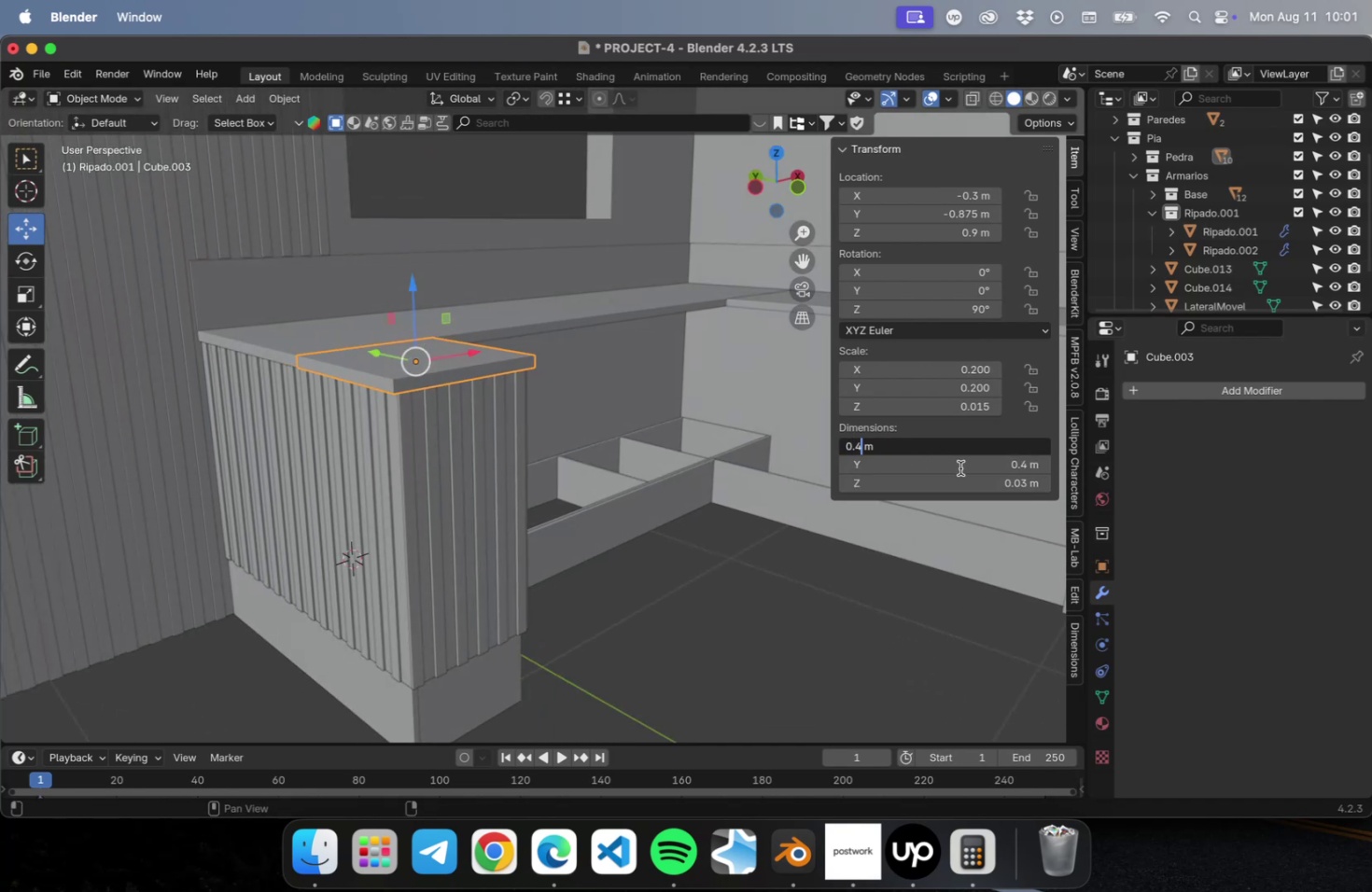 
key(1)
 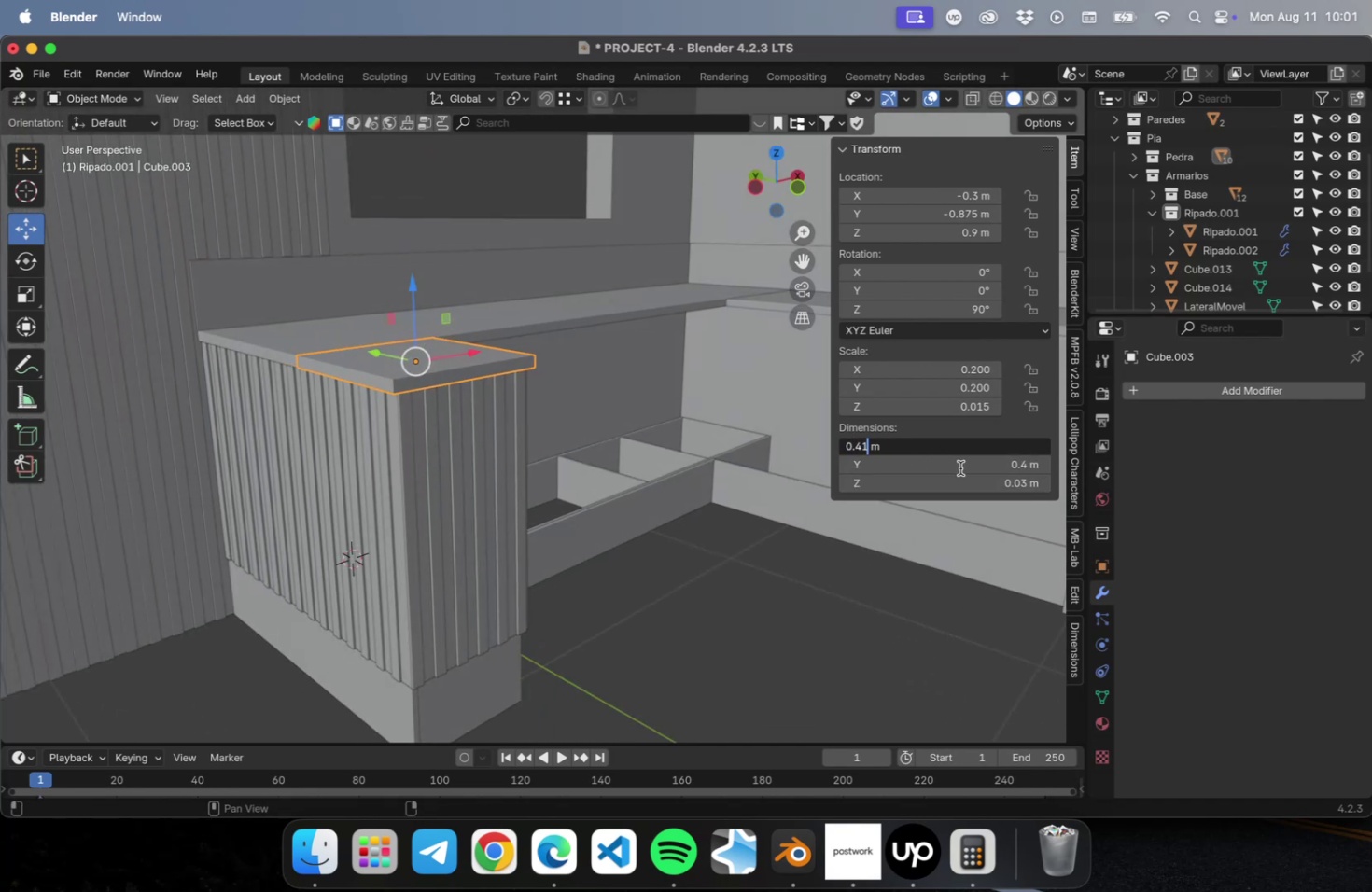 
key(Enter)
 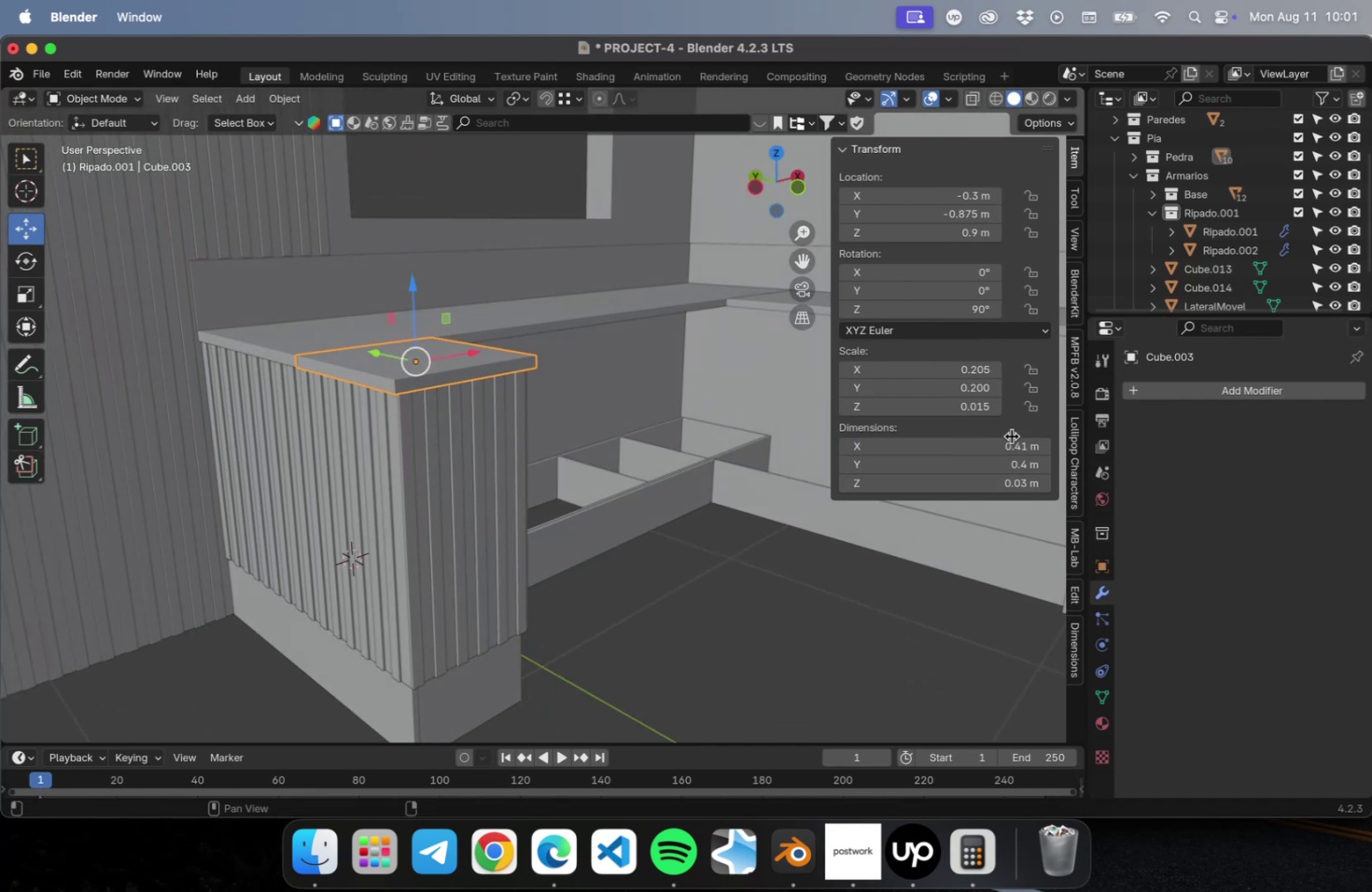 
left_click([992, 437])
 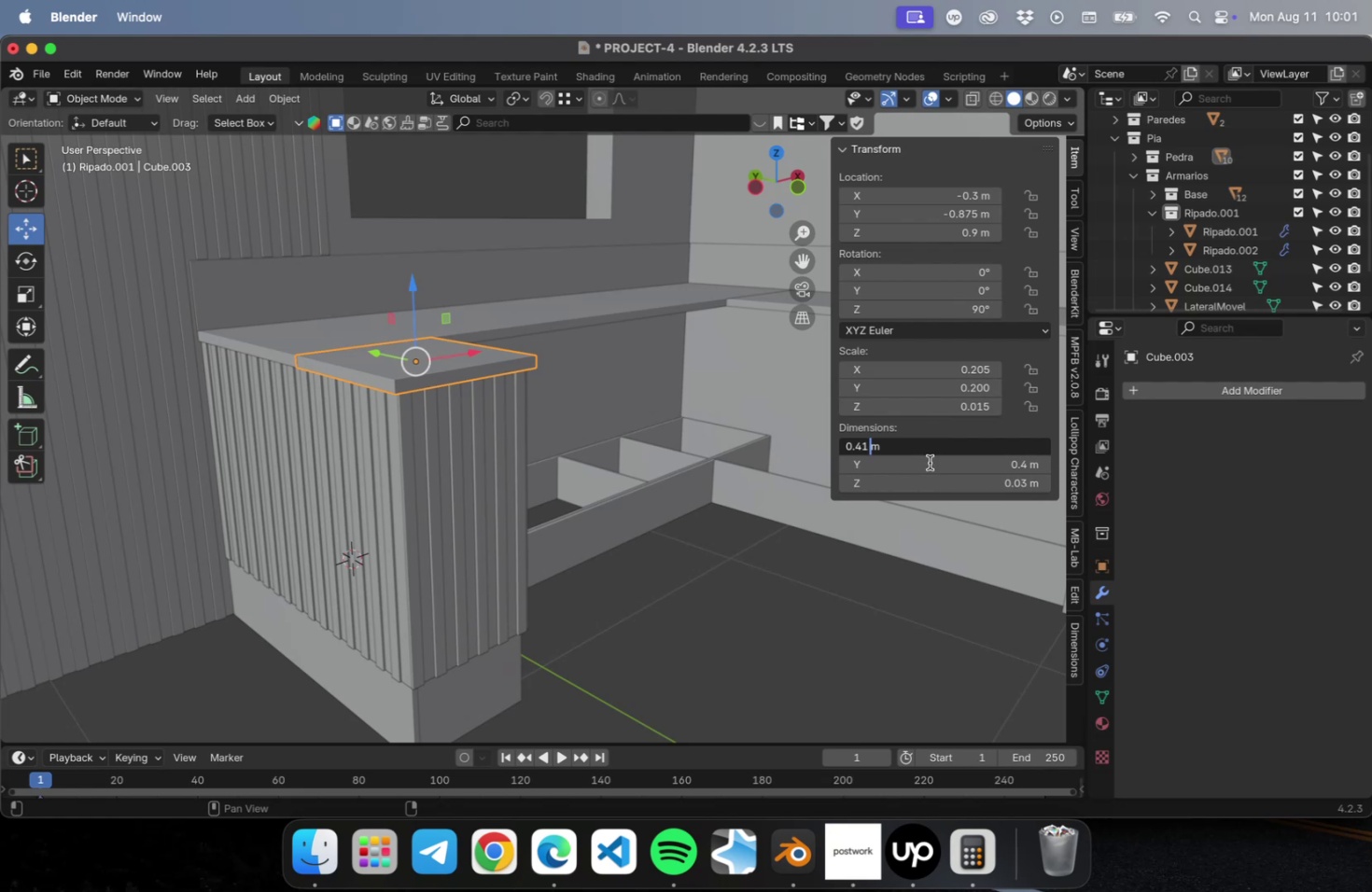 
key(ArrowLeft)
 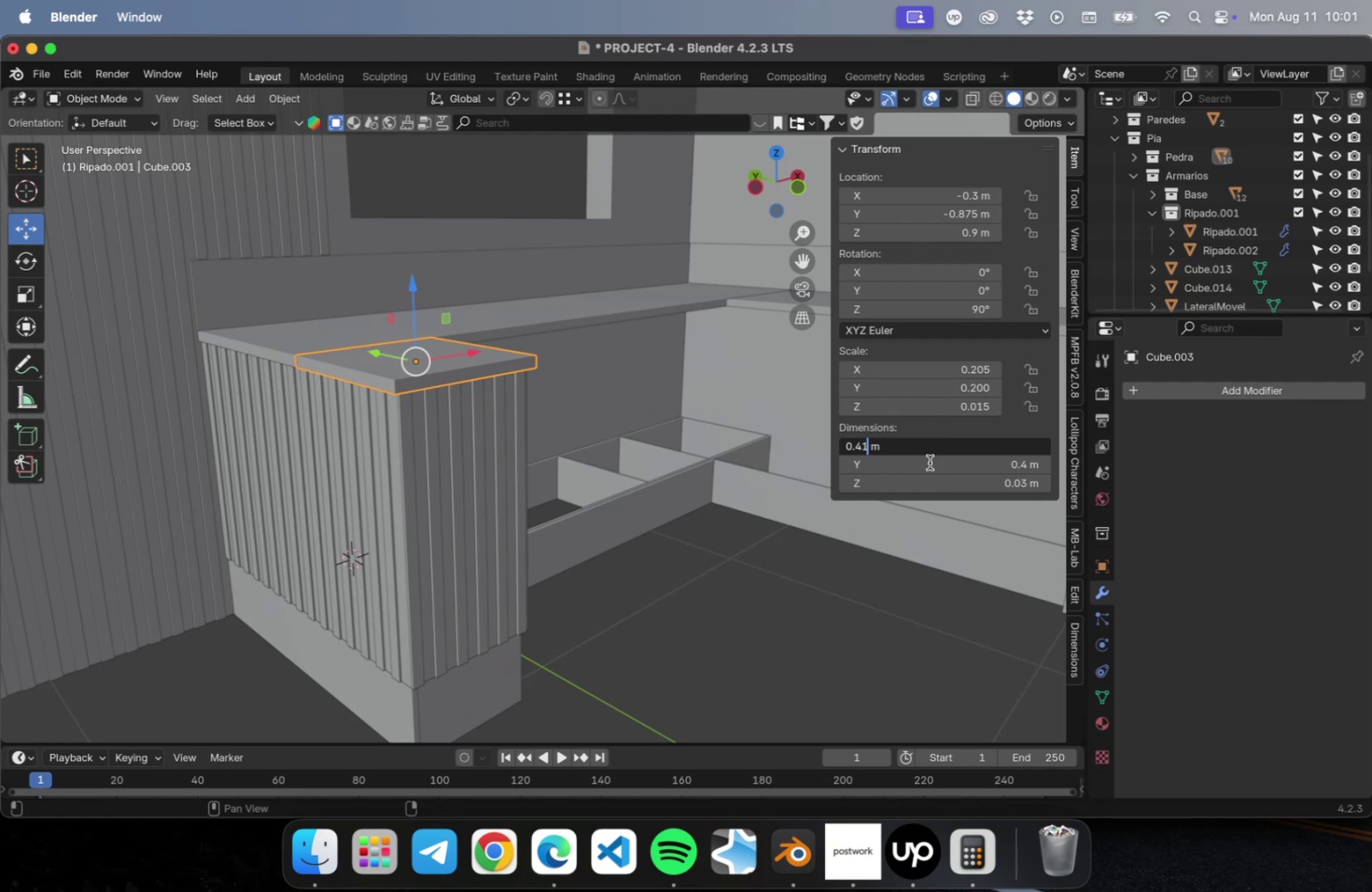 
key(5)
 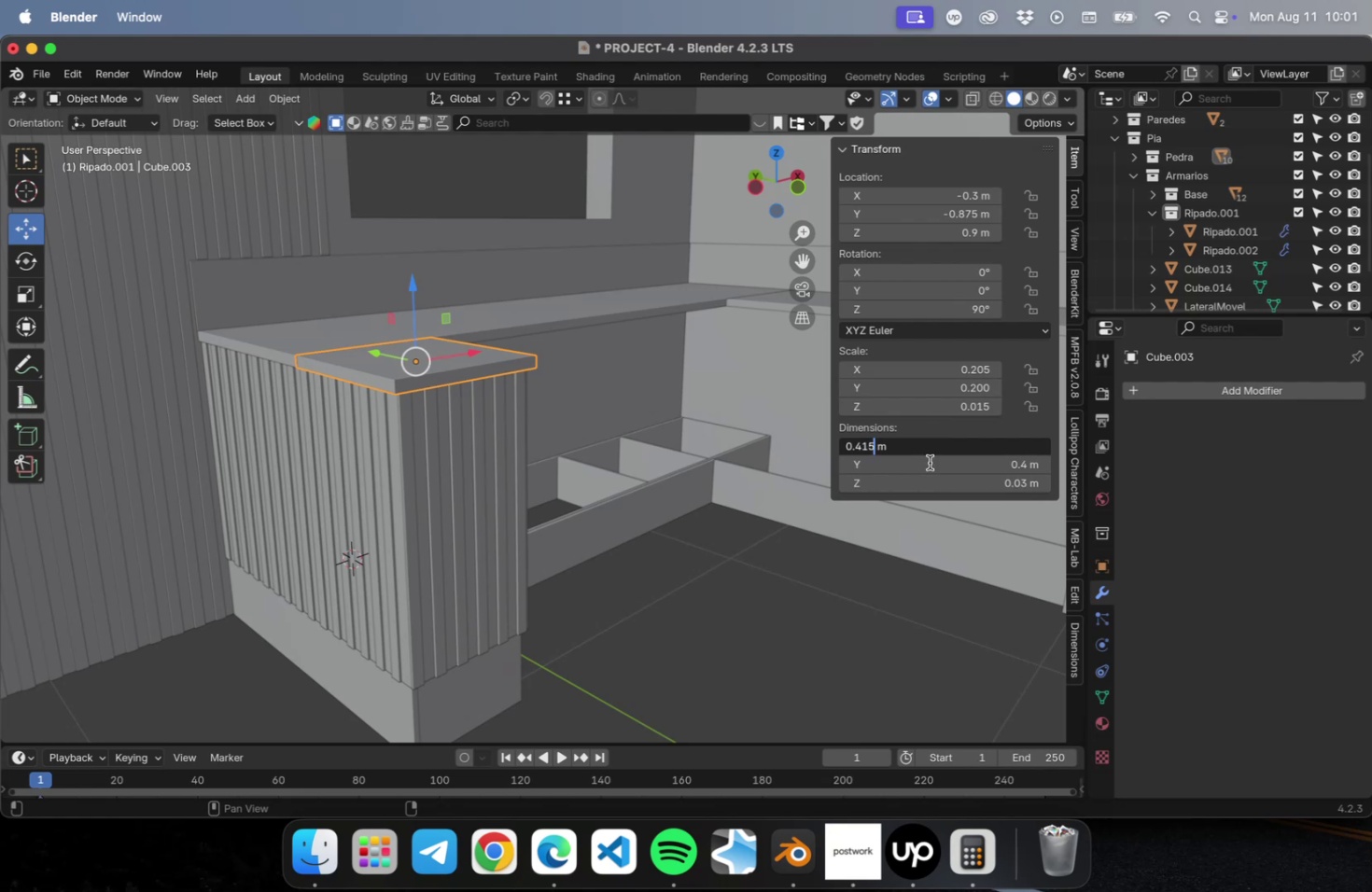 
key(Enter)
 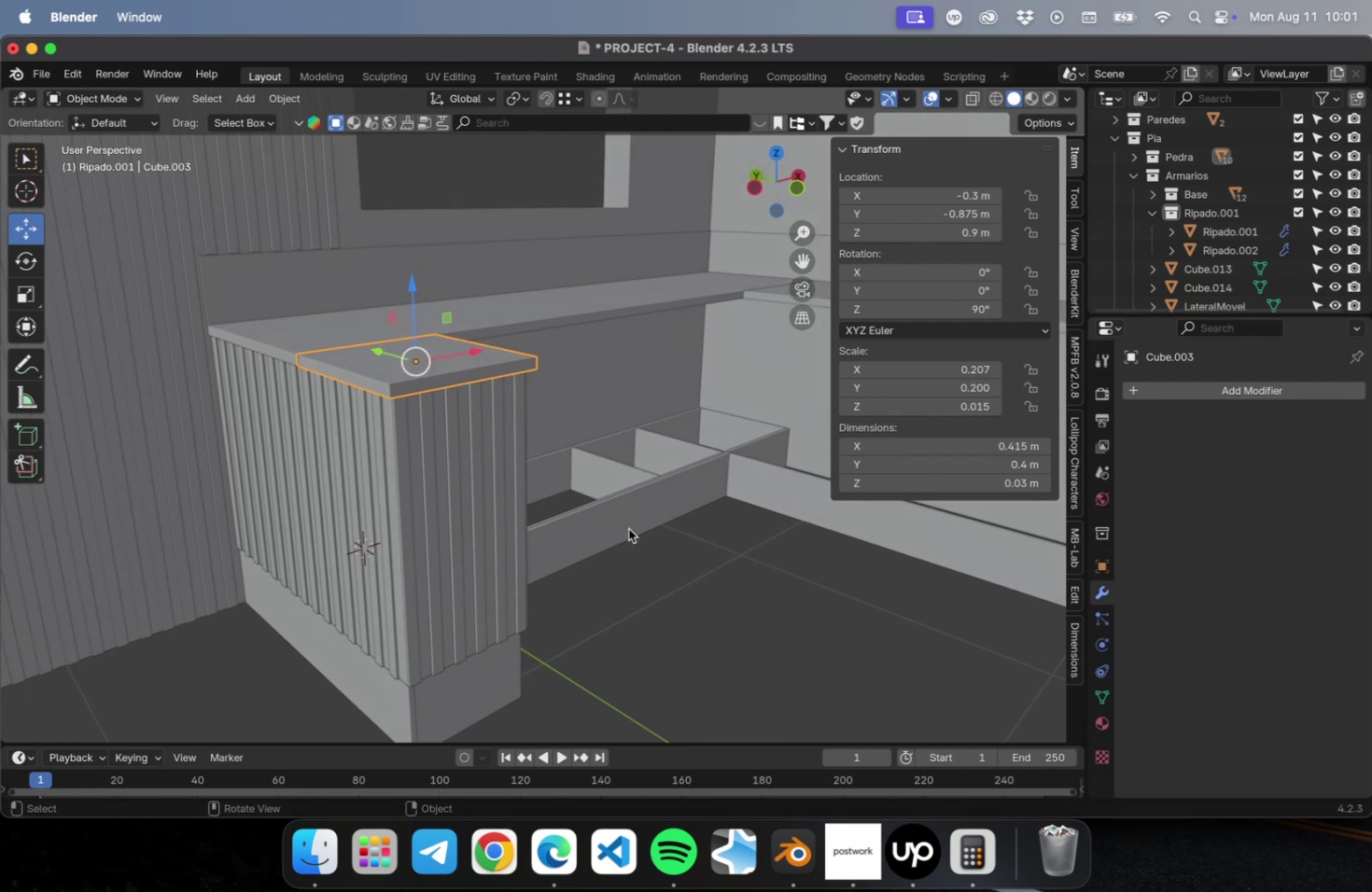 
key(Numpad7)
 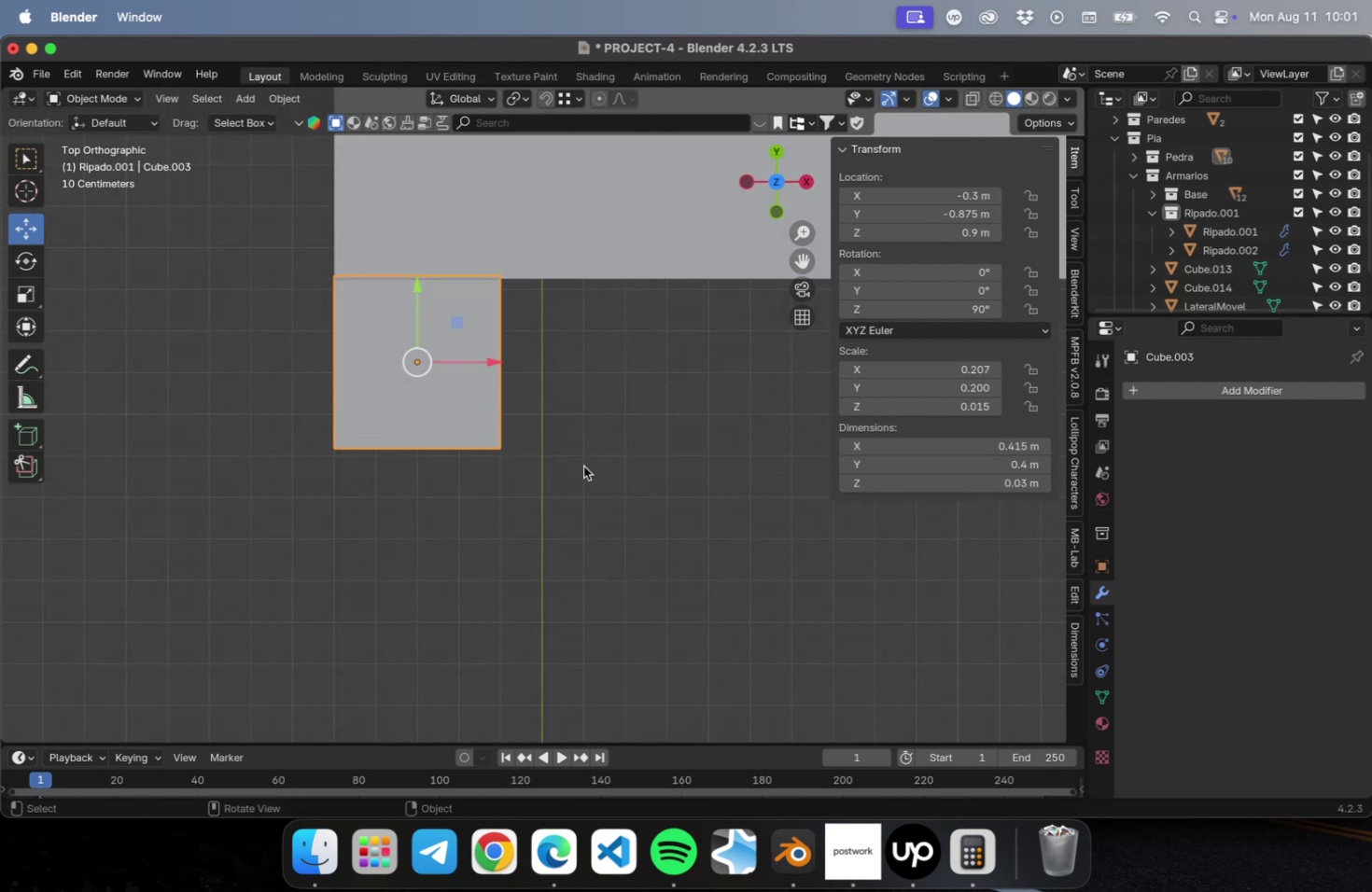 
scroll: coordinate [318, 308], scroll_direction: up, amount: 36.0
 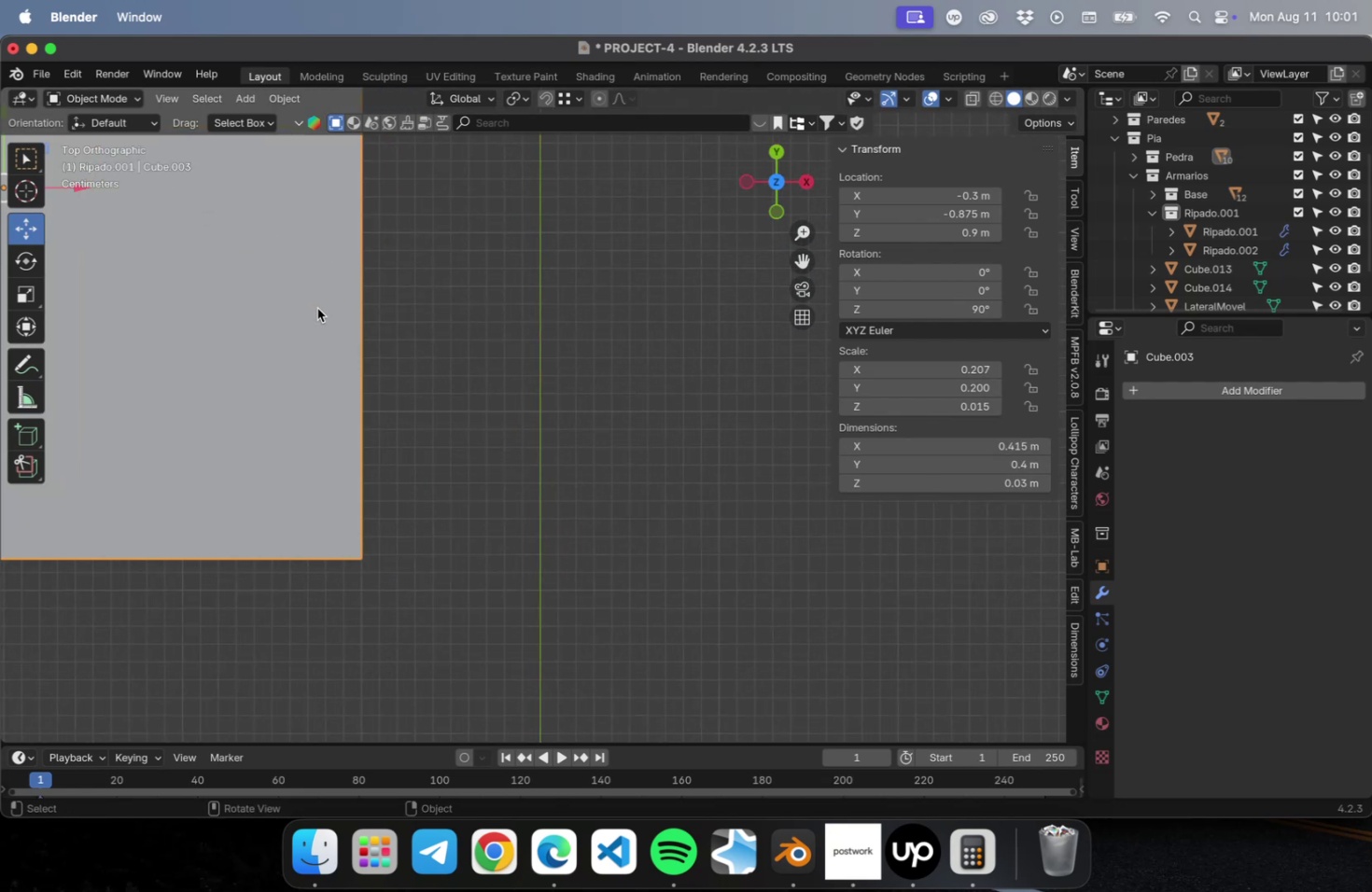 
hold_key(key=ShiftLeft, duration=0.56)
 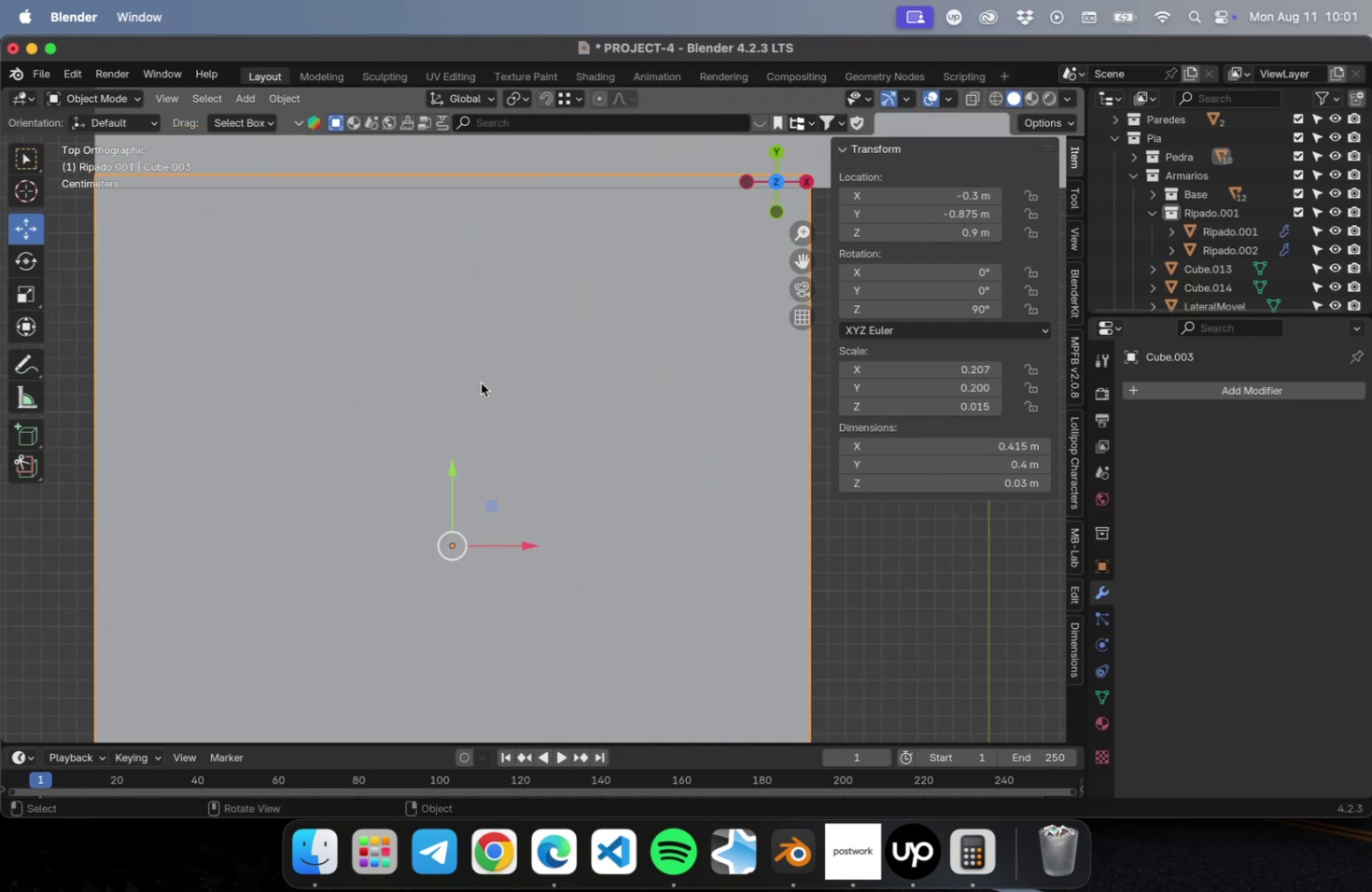 
hold_key(key=ShiftLeft, duration=0.54)
 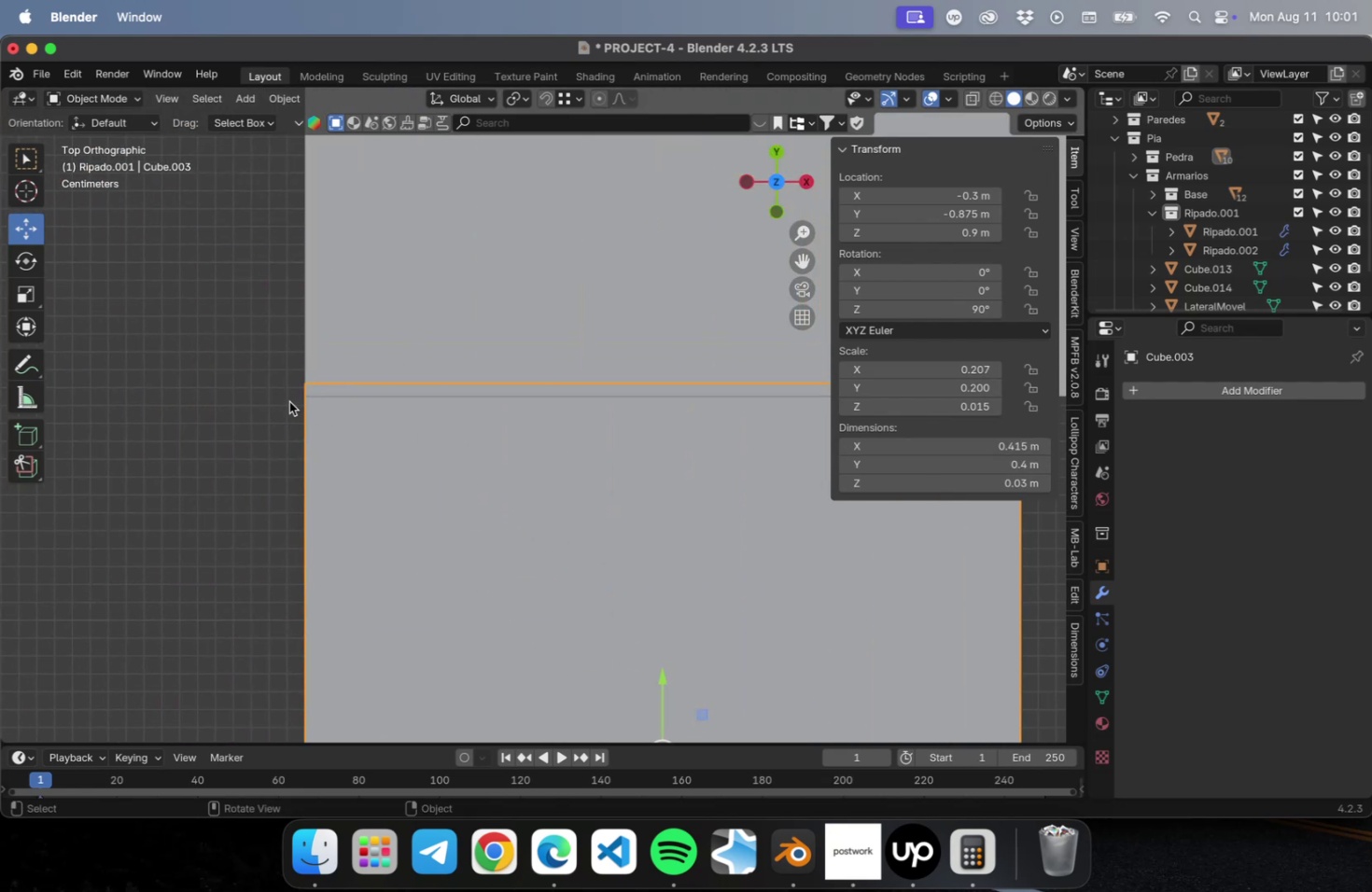 
scroll: coordinate [289, 401], scroll_direction: up, amount: 22.0
 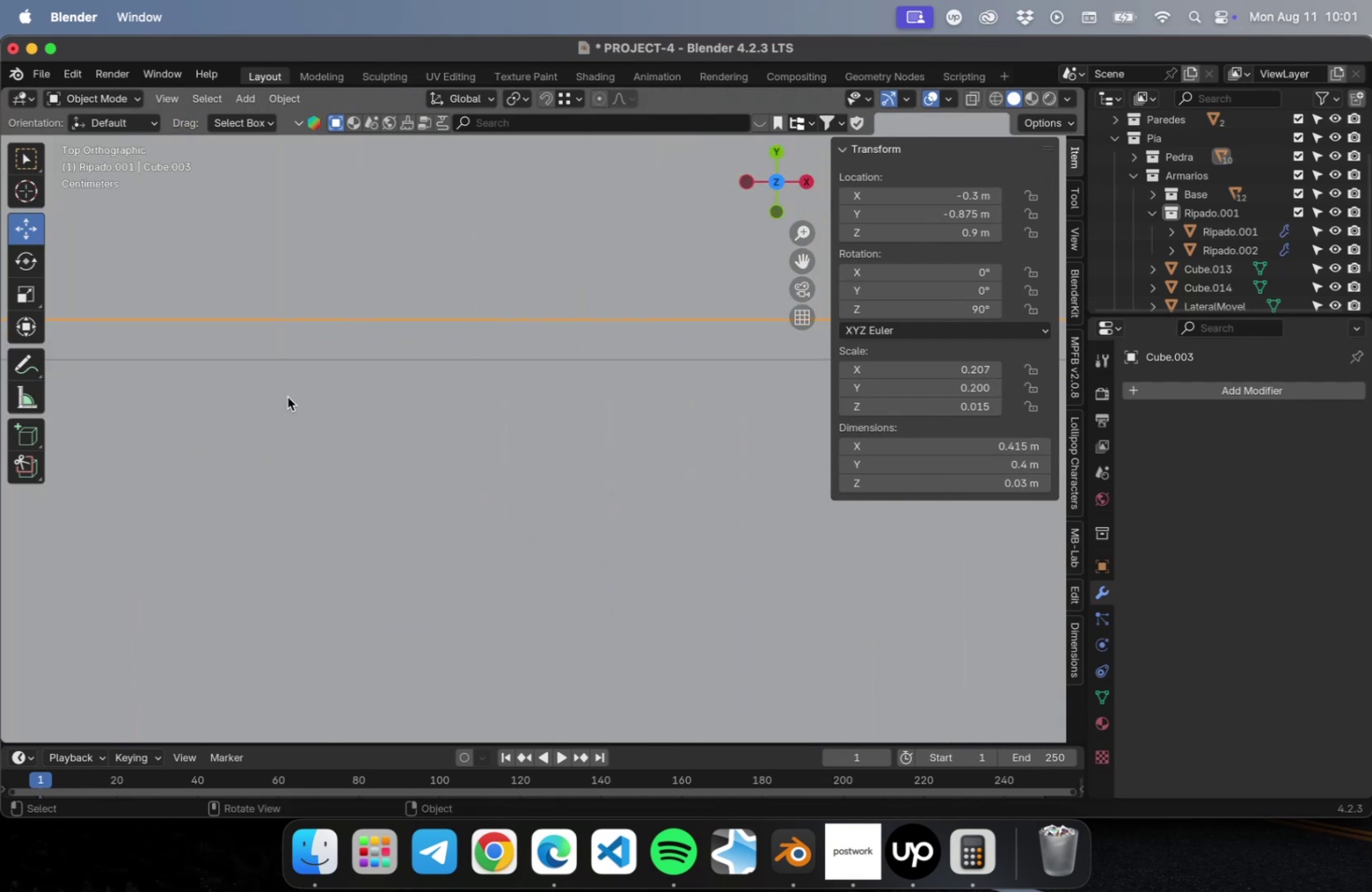 
hold_key(key=ShiftLeft, duration=0.54)
 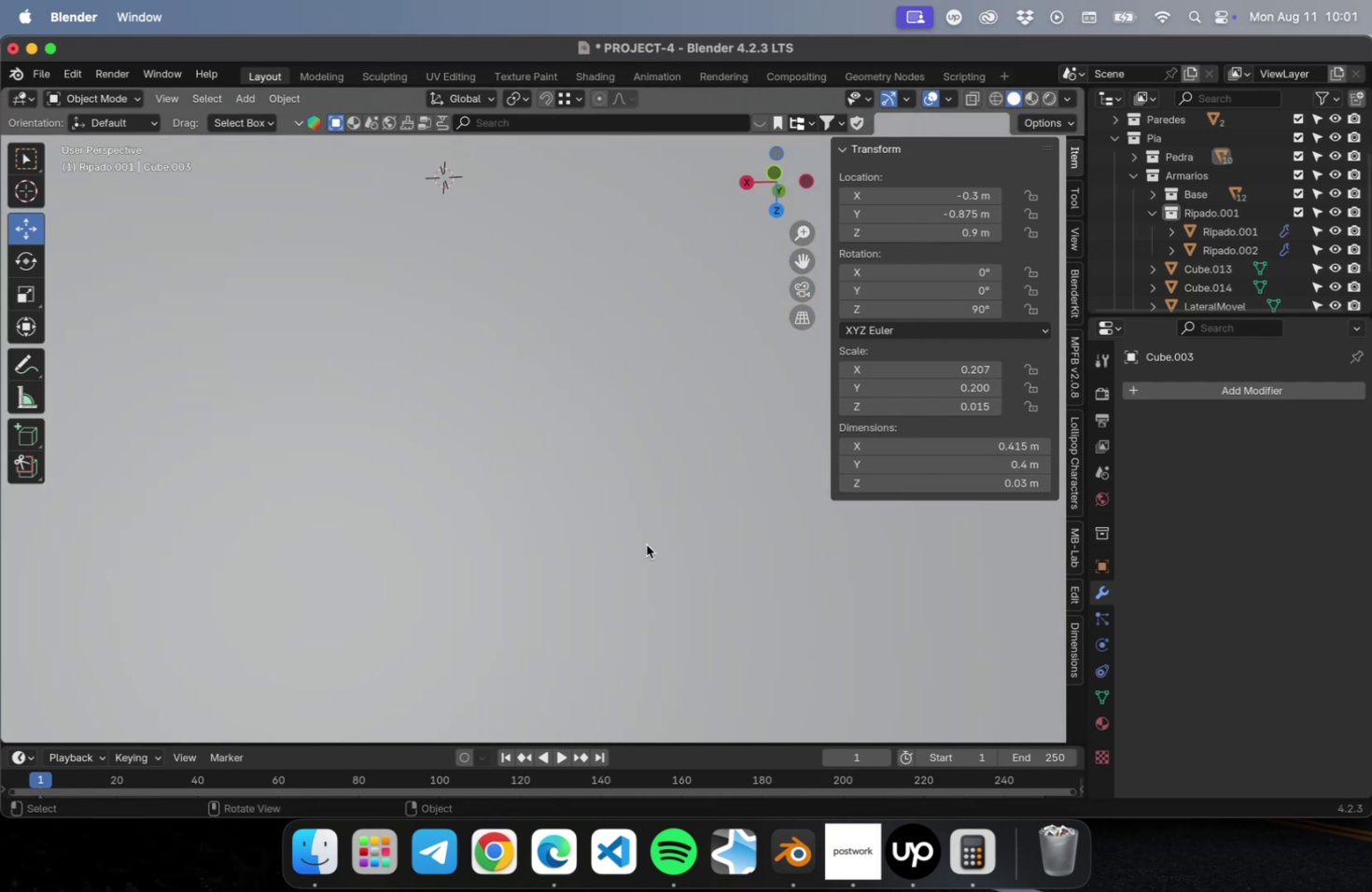 
key(Numpad1)
 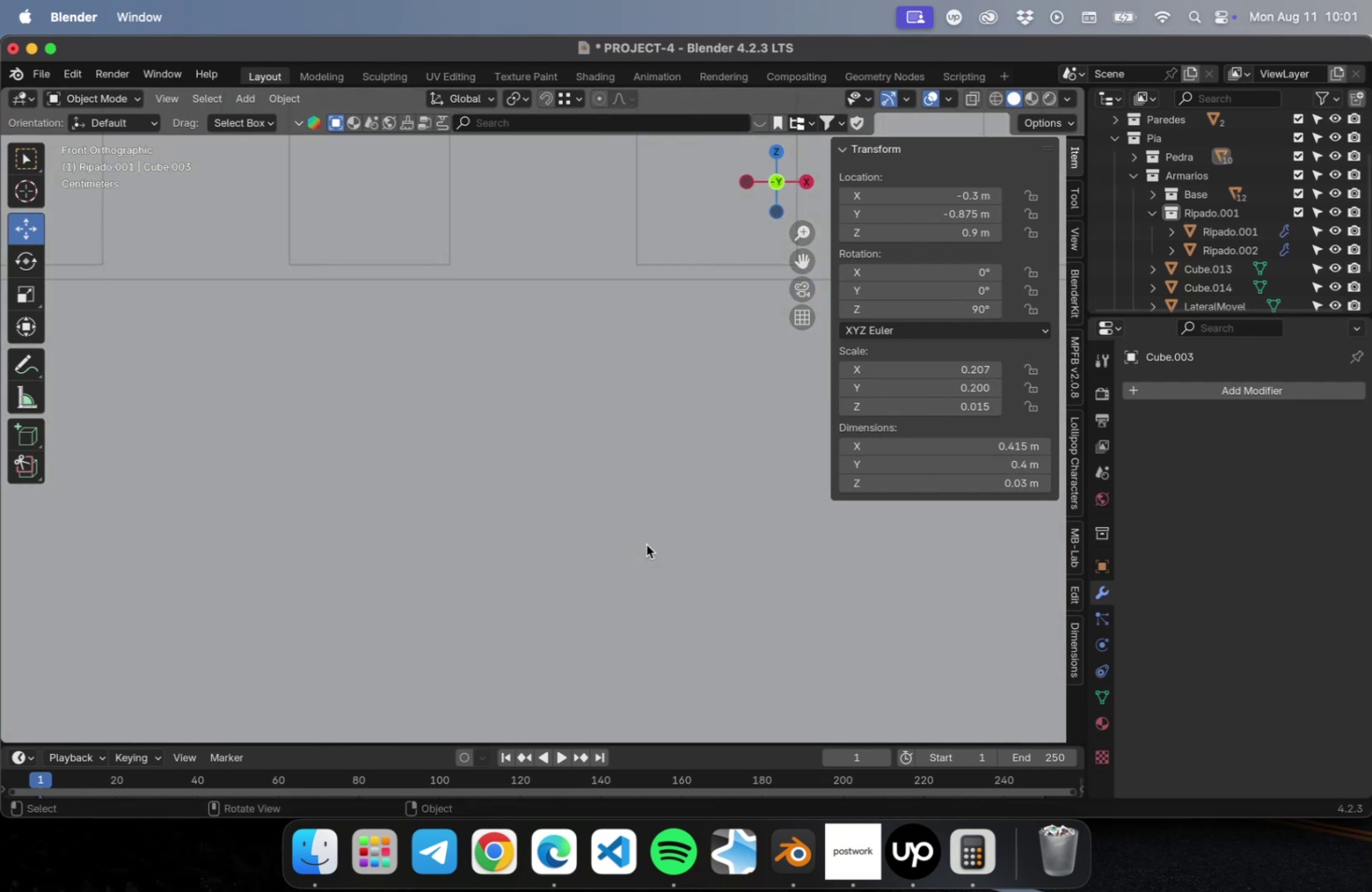 
key(NumpadDecimal)
 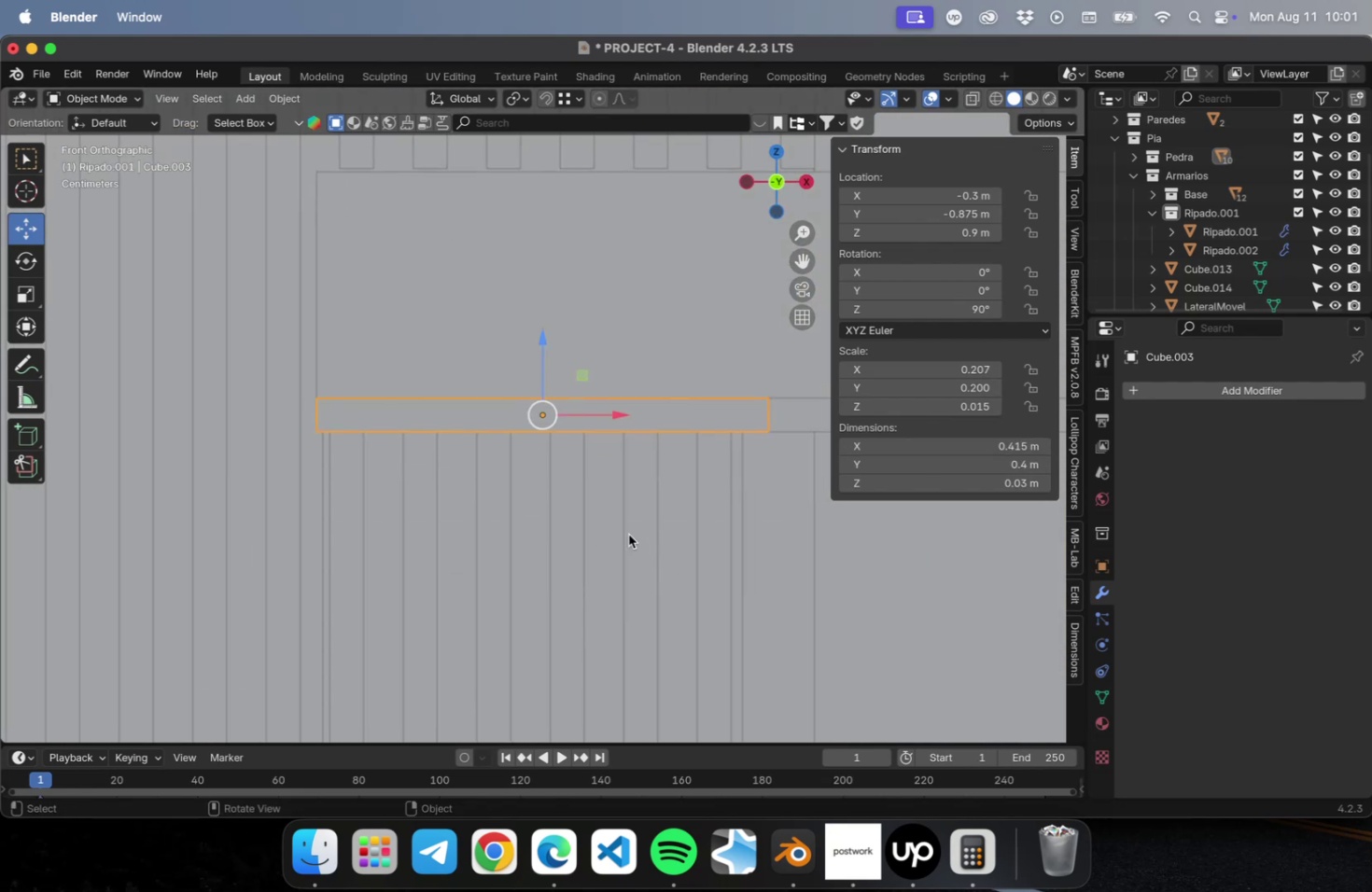 
key(Numpad7)
 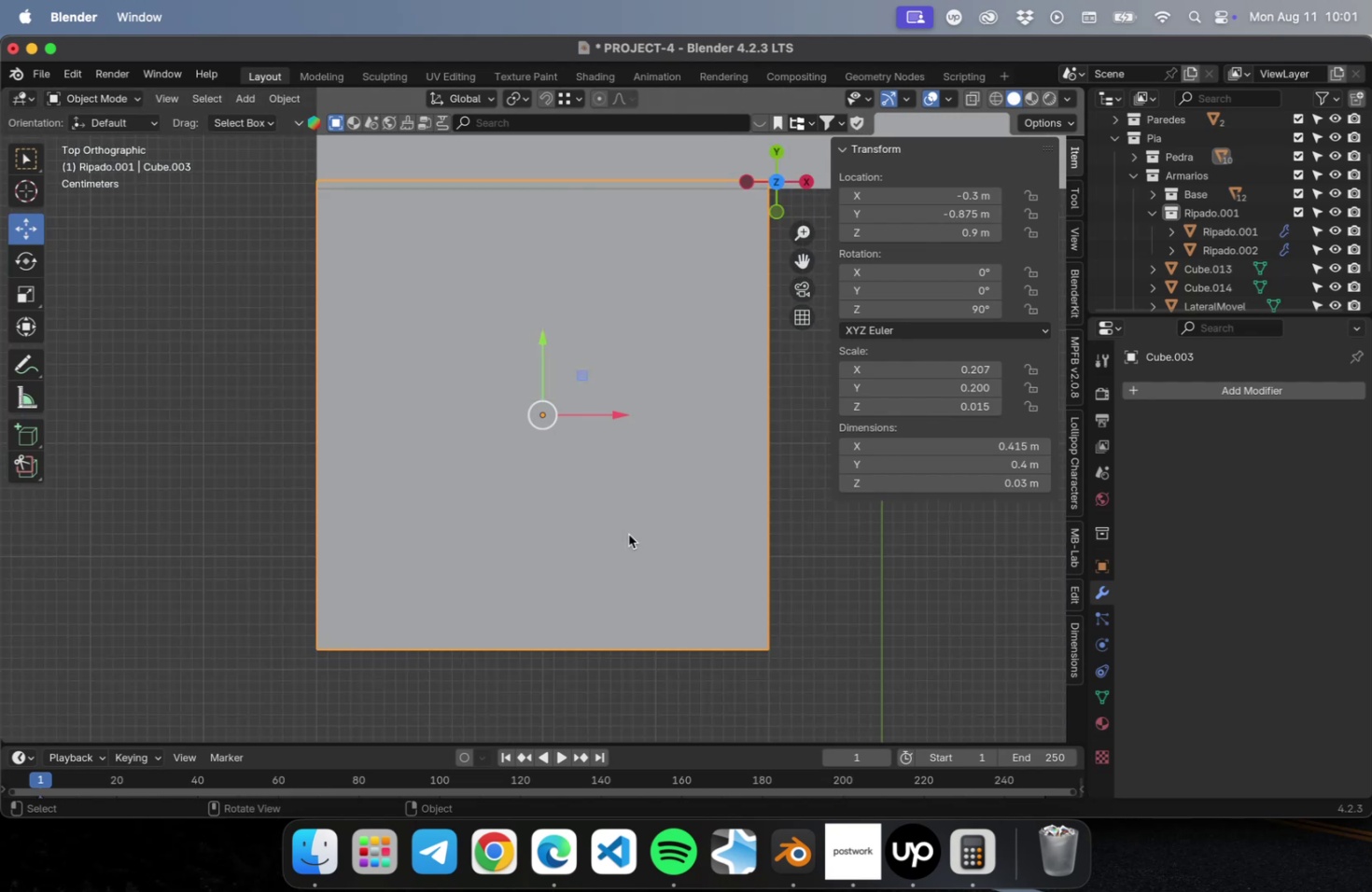 
key(NumpadDecimal)
 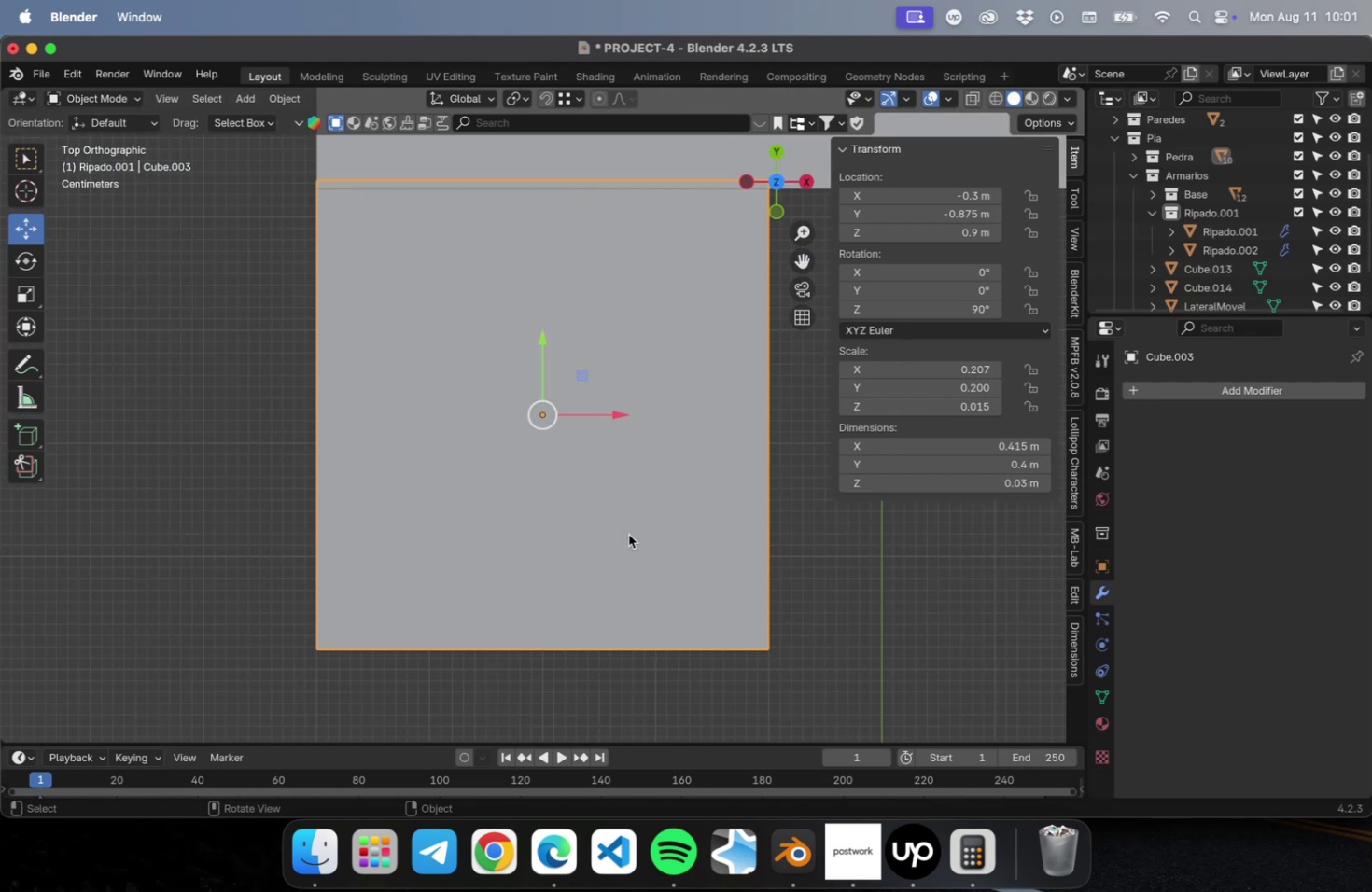 
hold_key(key=ShiftLeft, duration=0.63)
 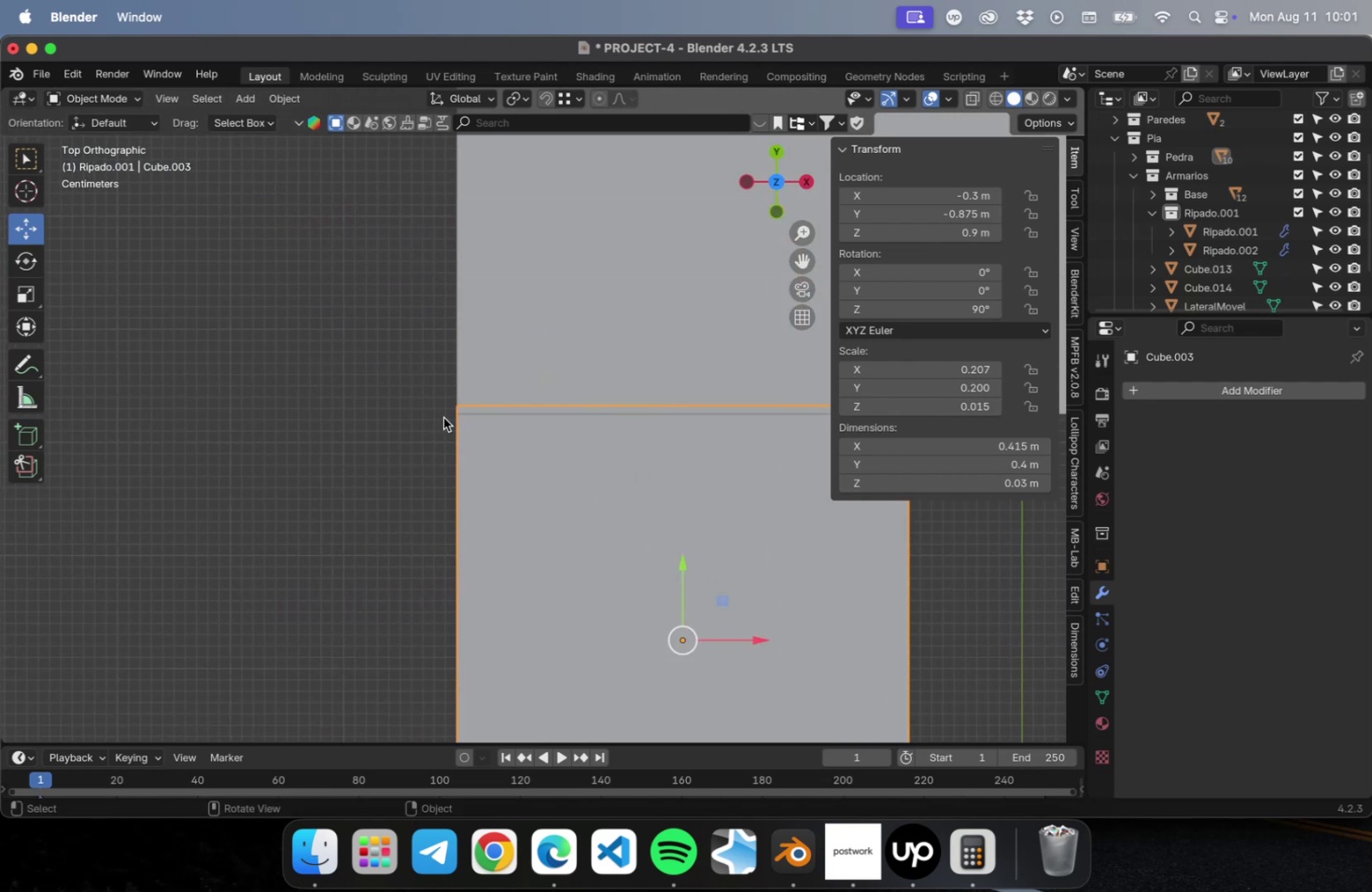 
scroll: coordinate [436, 397], scroll_direction: up, amount: 30.0
 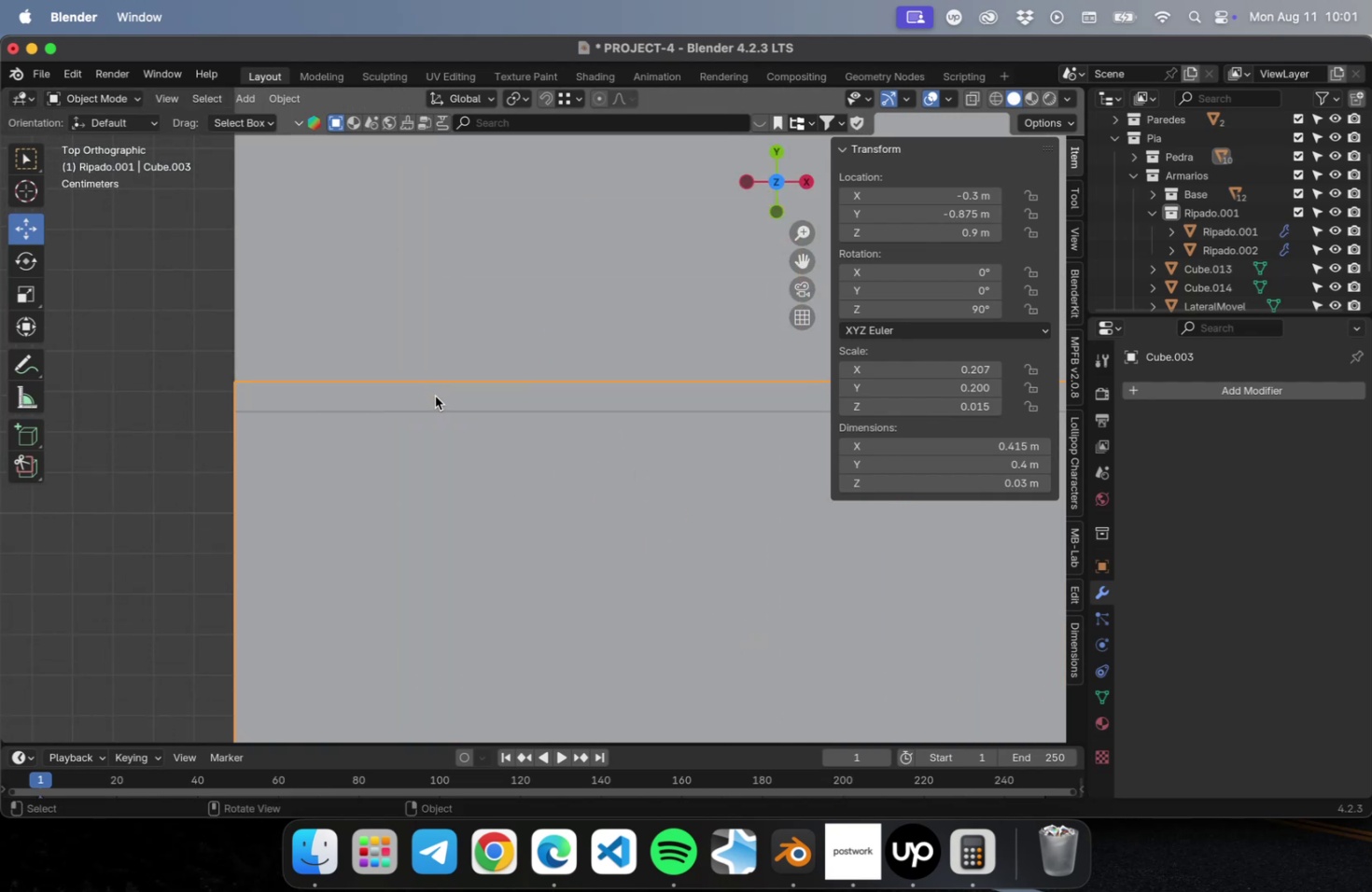 
hold_key(key=ShiftLeft, duration=0.48)
 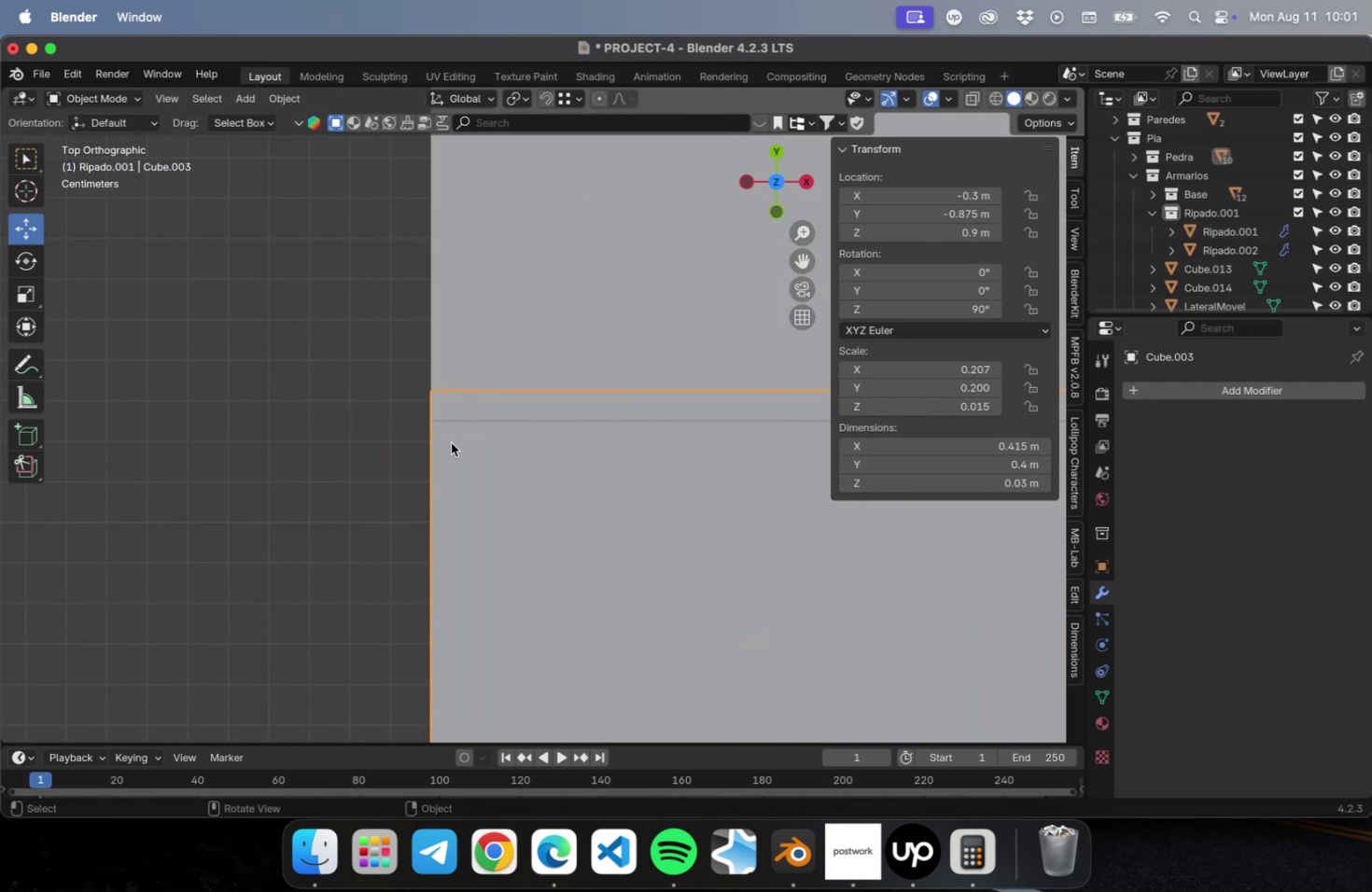 
scroll: coordinate [451, 443], scroll_direction: up, amount: 5.0
 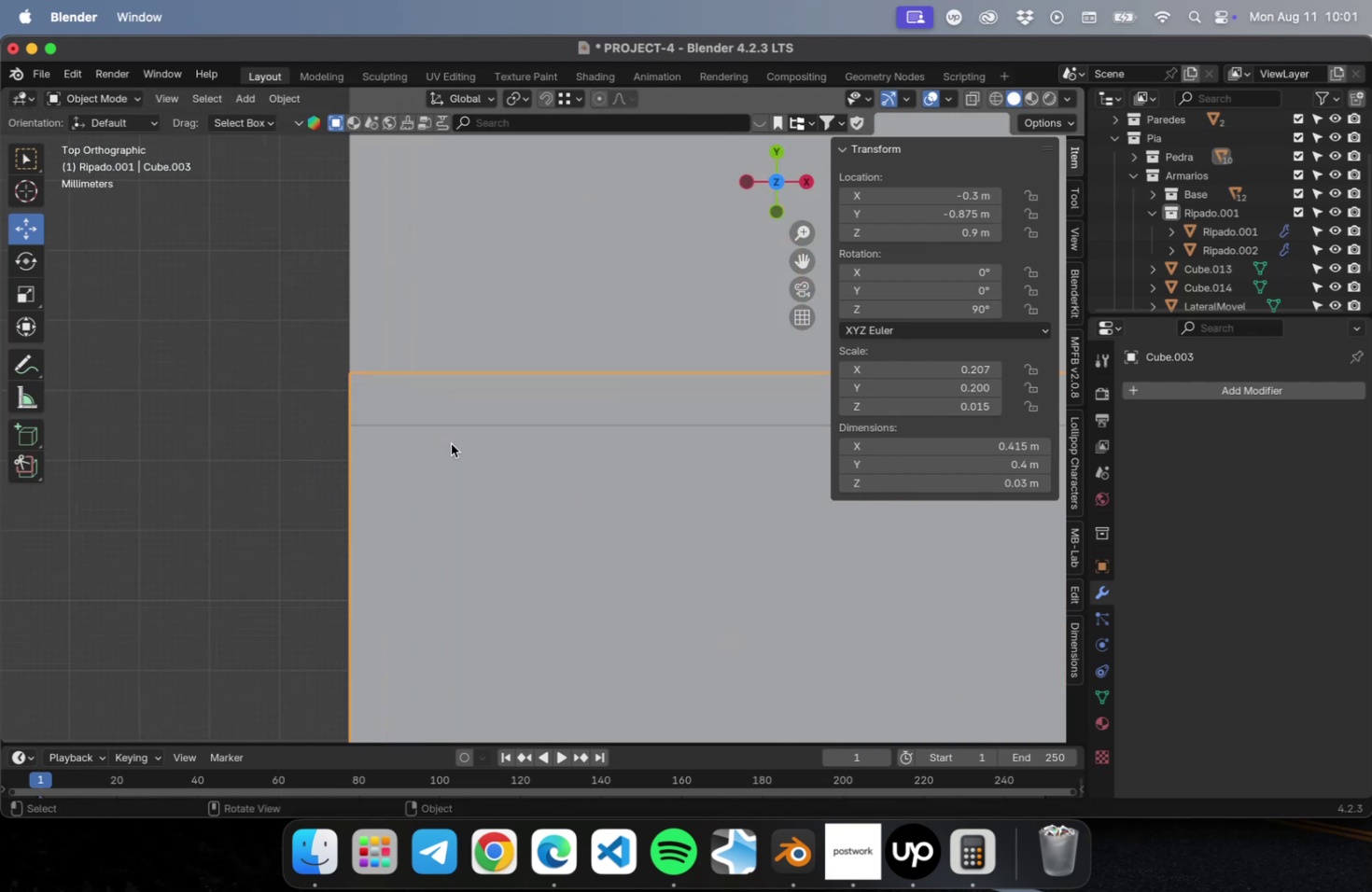 
hold_key(key=ShiftLeft, duration=0.42)
 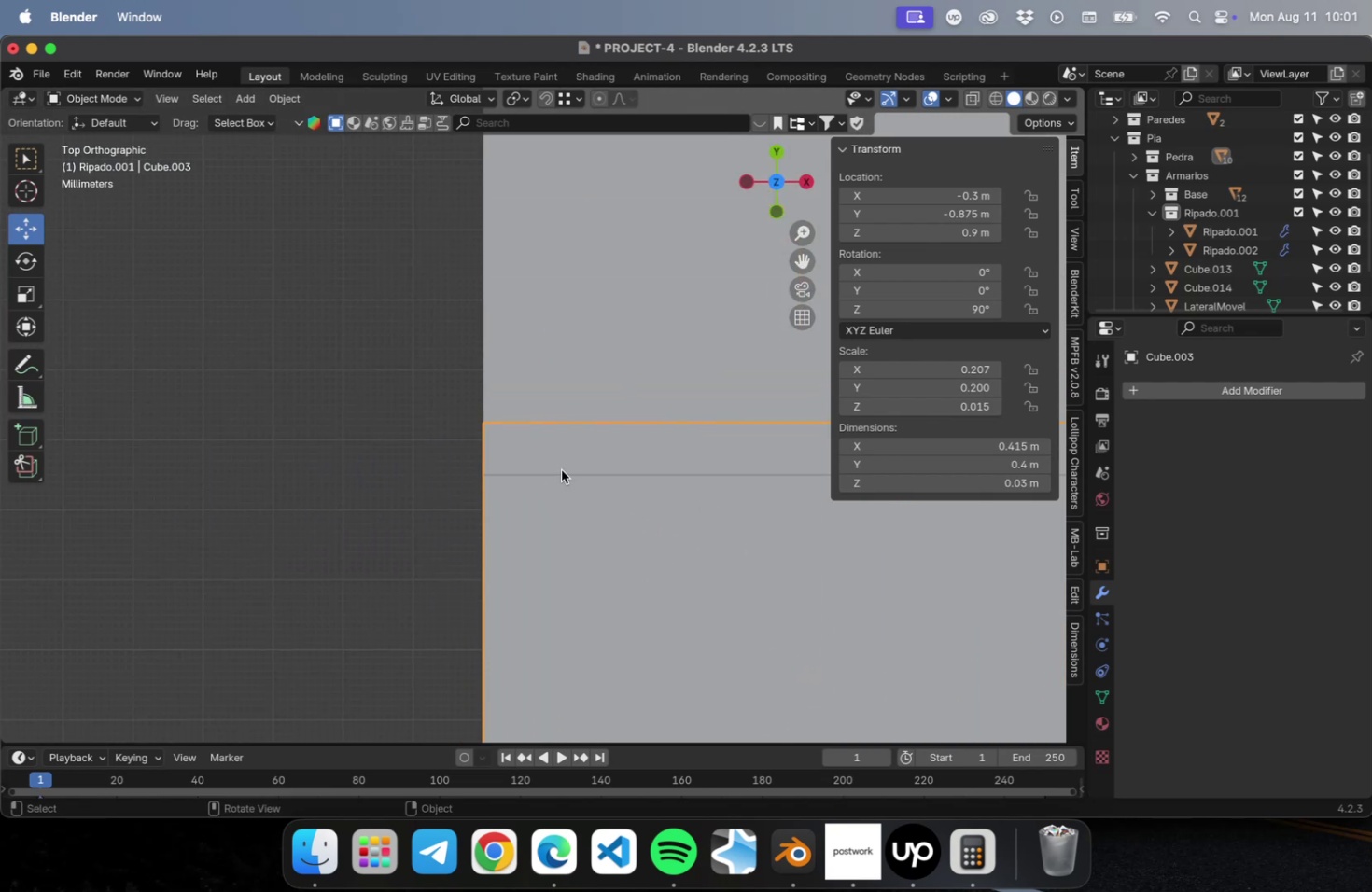 
key(G)
 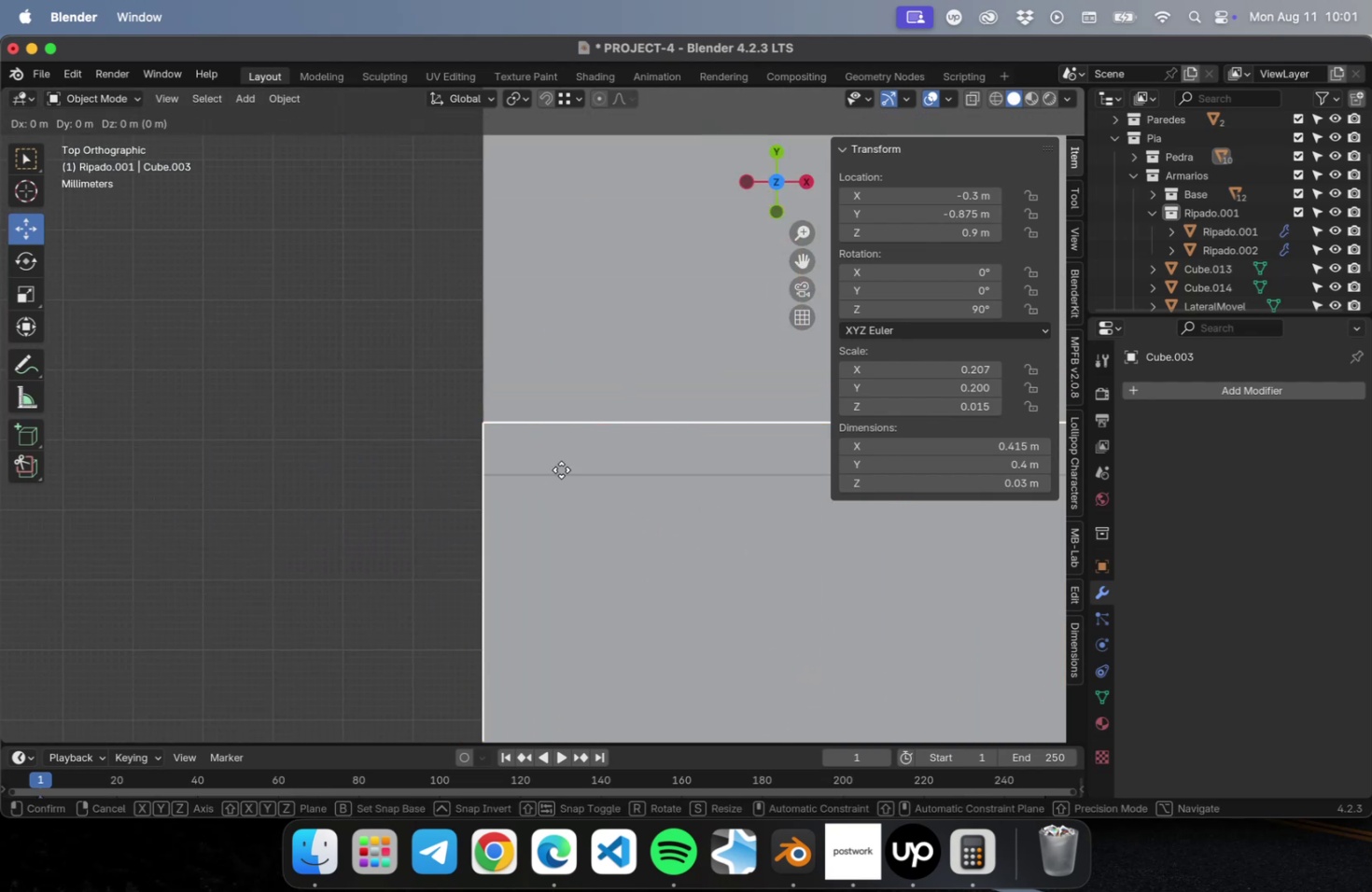 
key(Shift+ShiftLeft)
 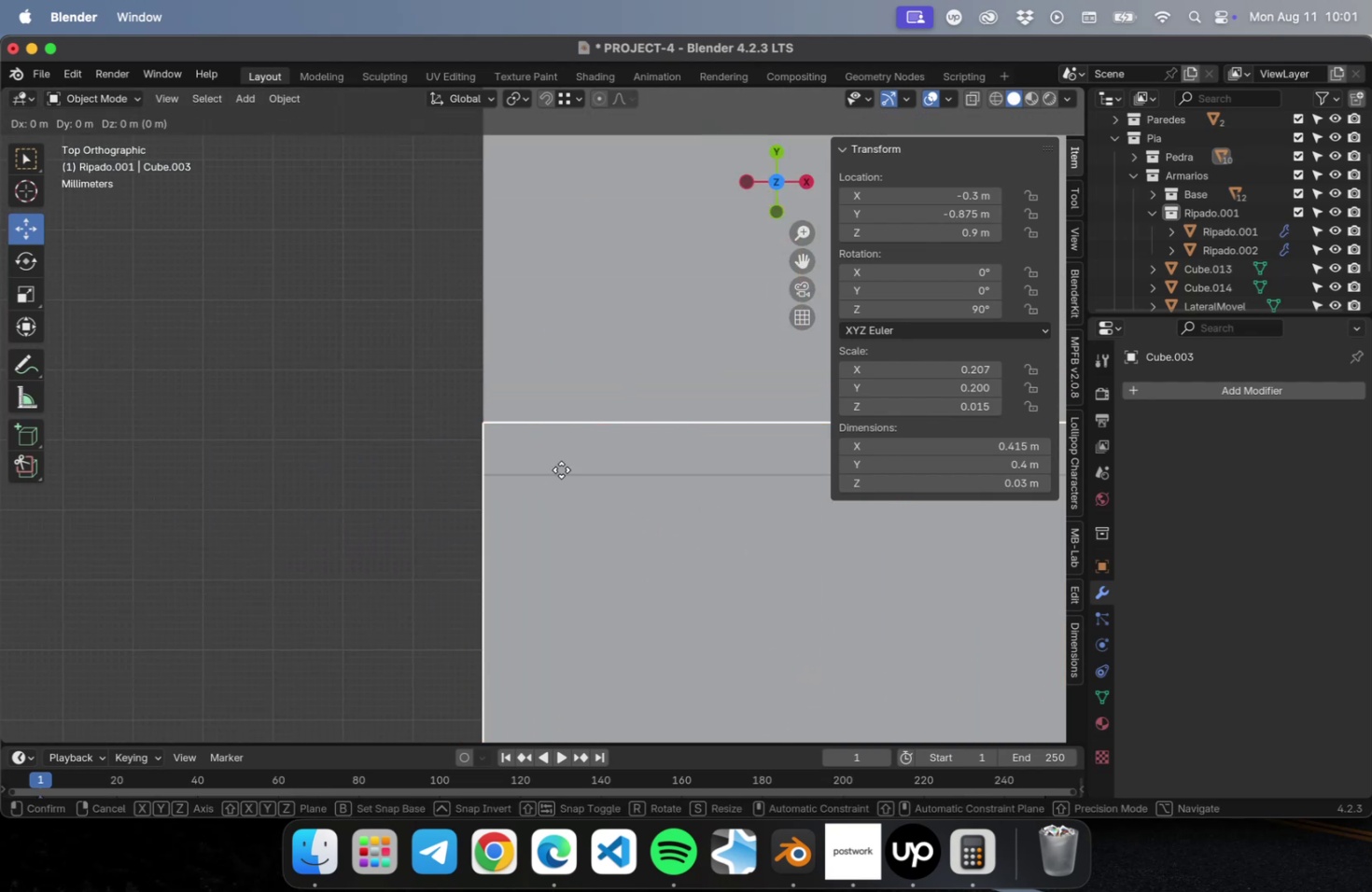 
key(Shift+Tab)
 